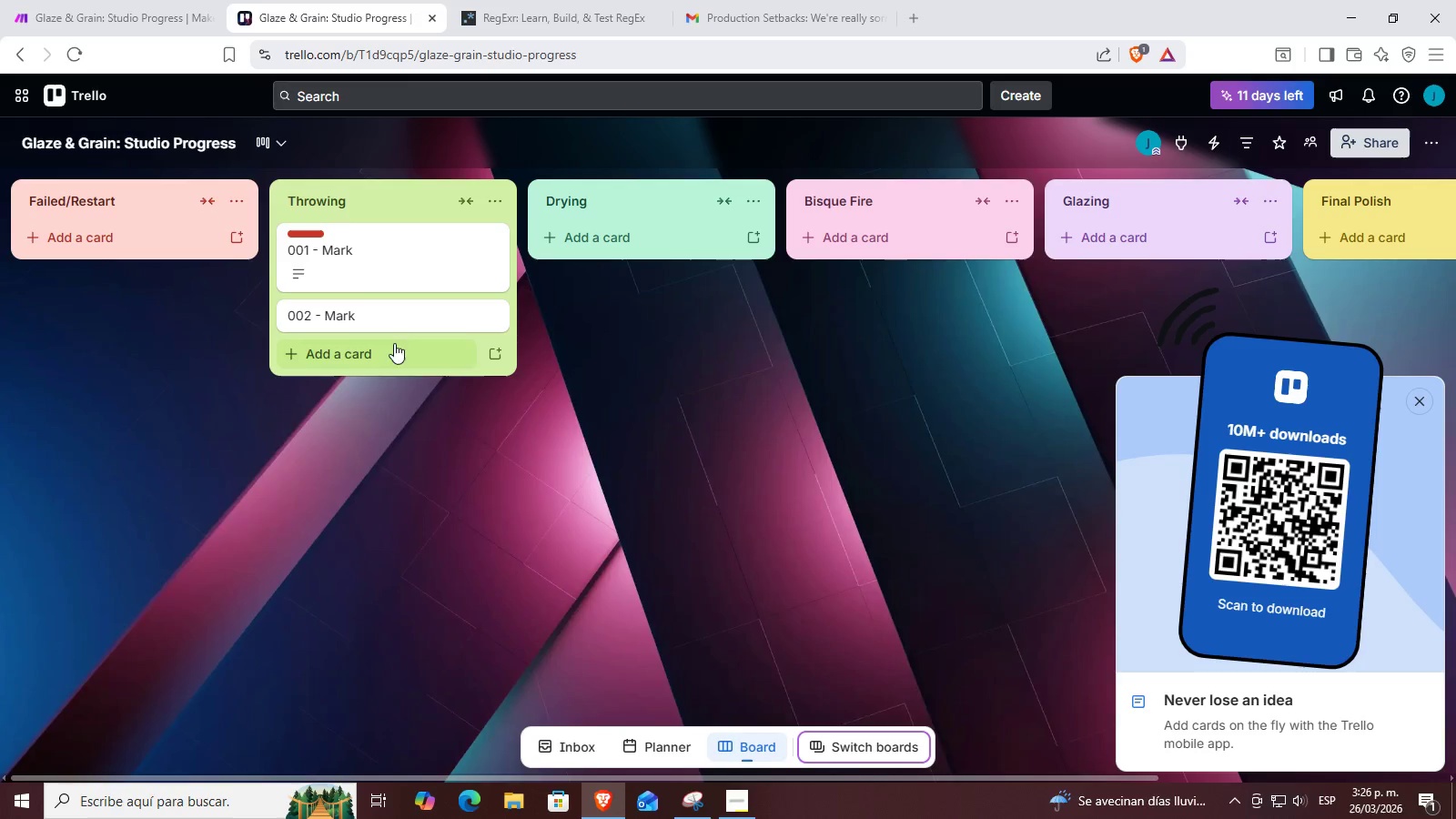 
left_click([403, 314])
 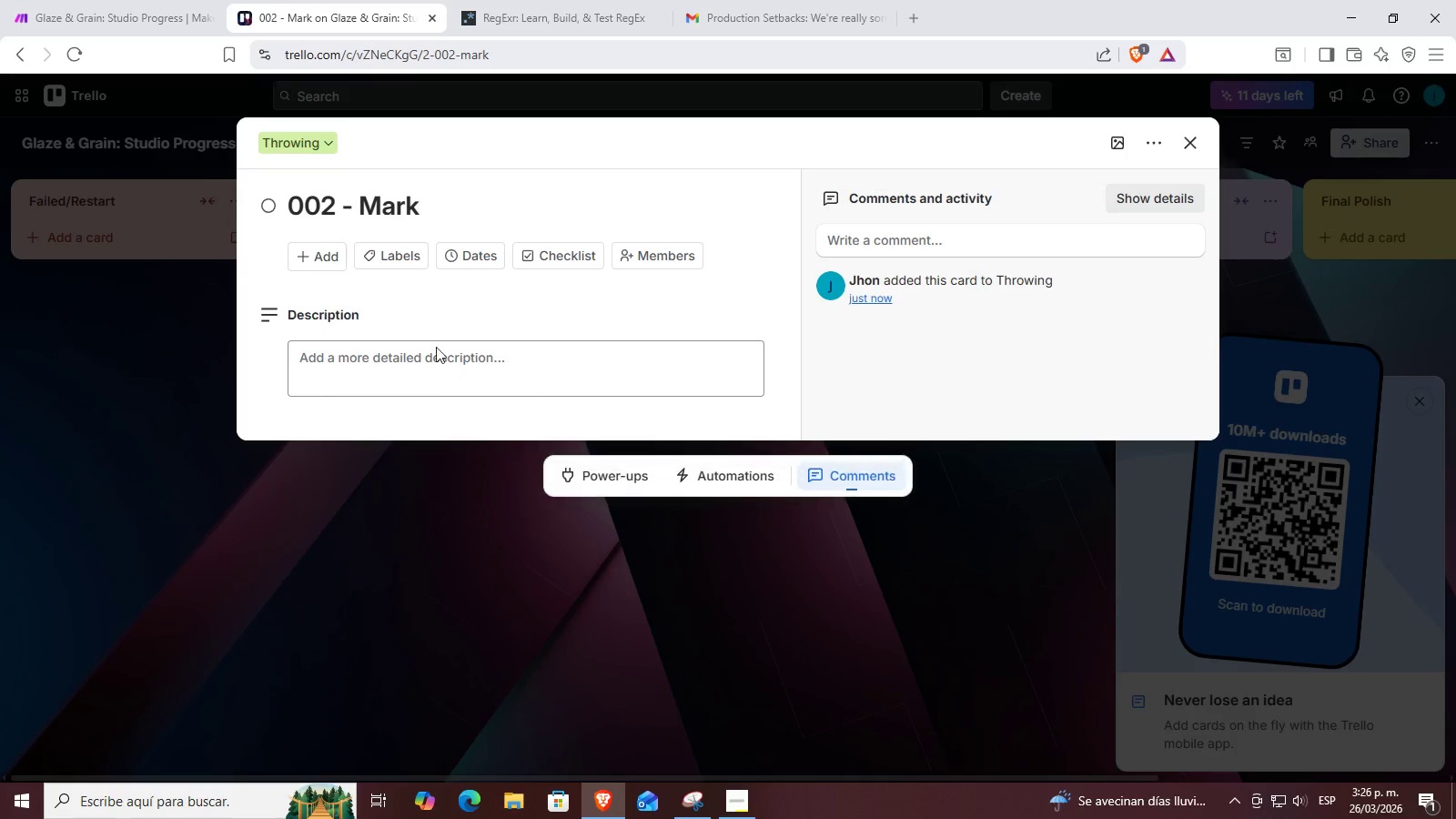 
left_click([429, 374])
 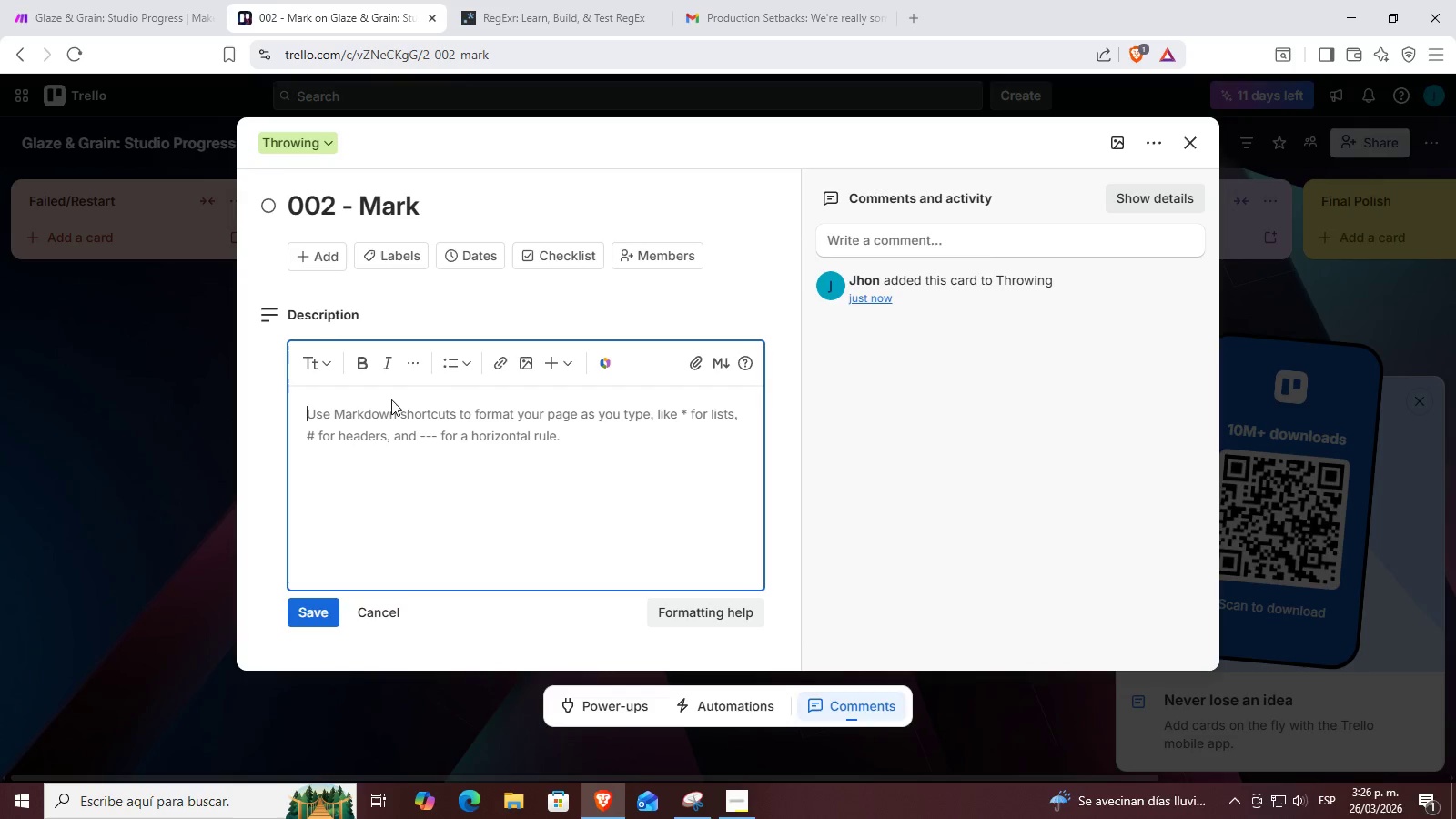 
left_click([390, 408])
 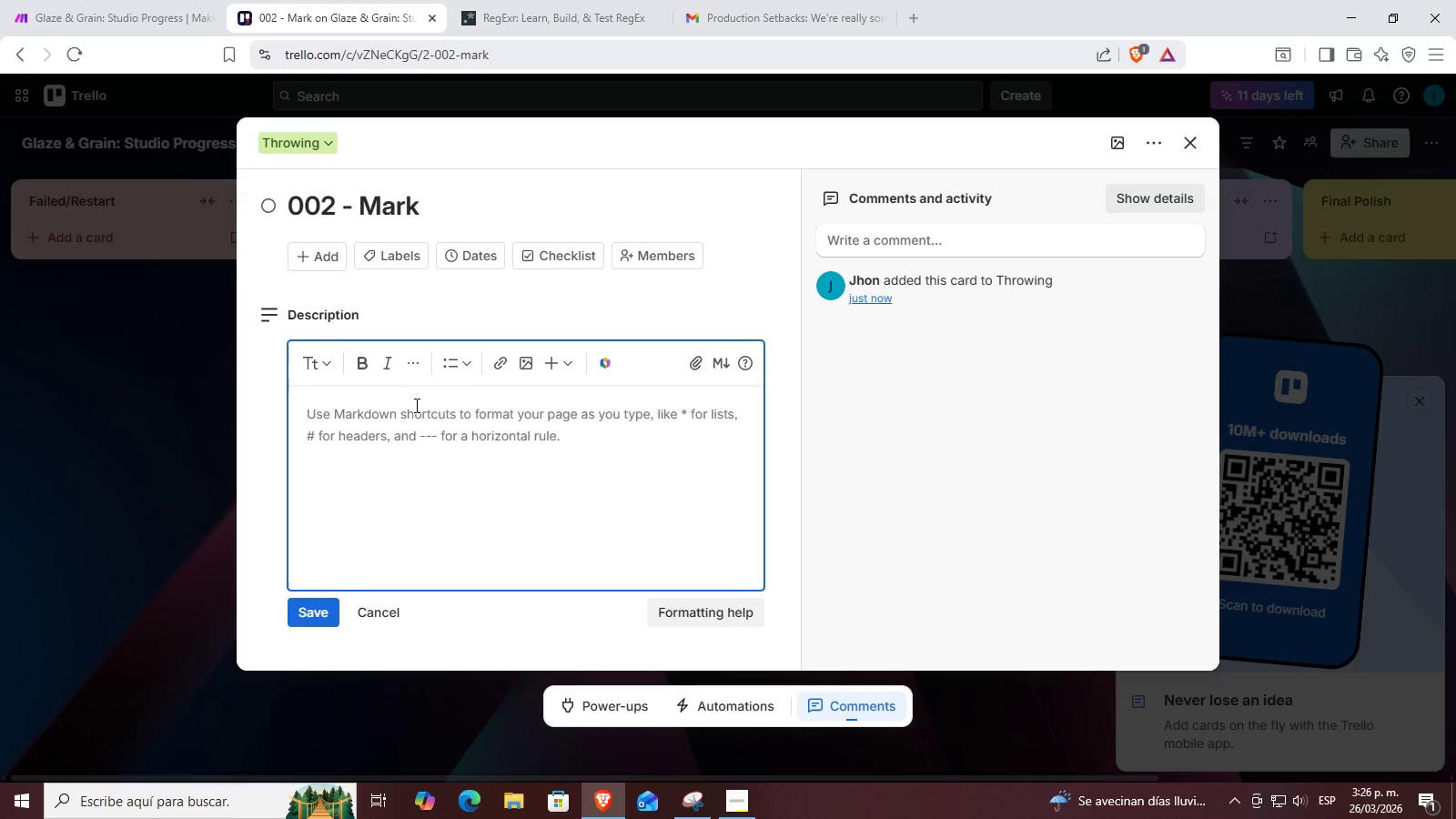 
key(Control+ControlLeft)
 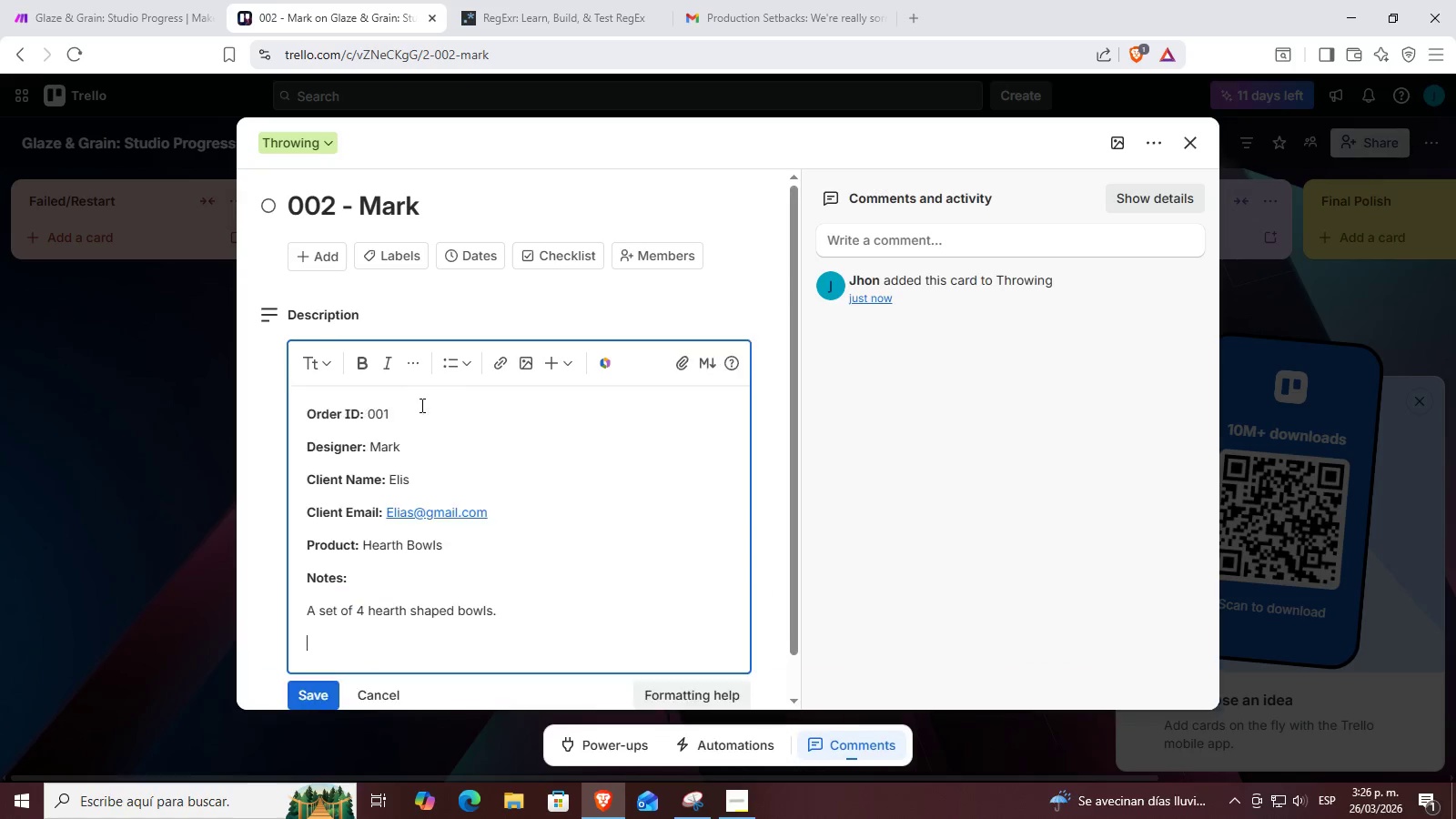 
key(Control+V)
 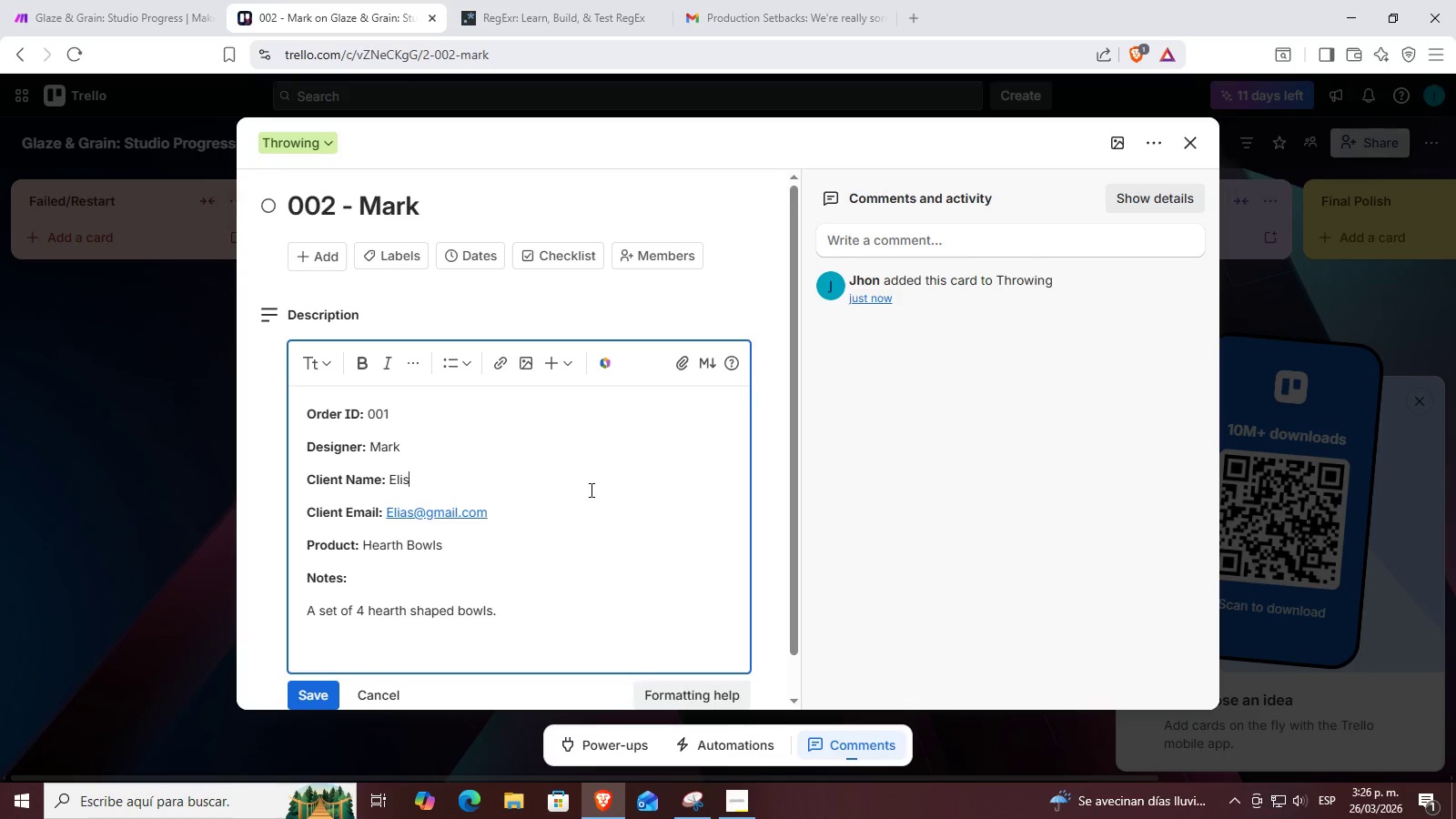 
double_click([452, 652])
 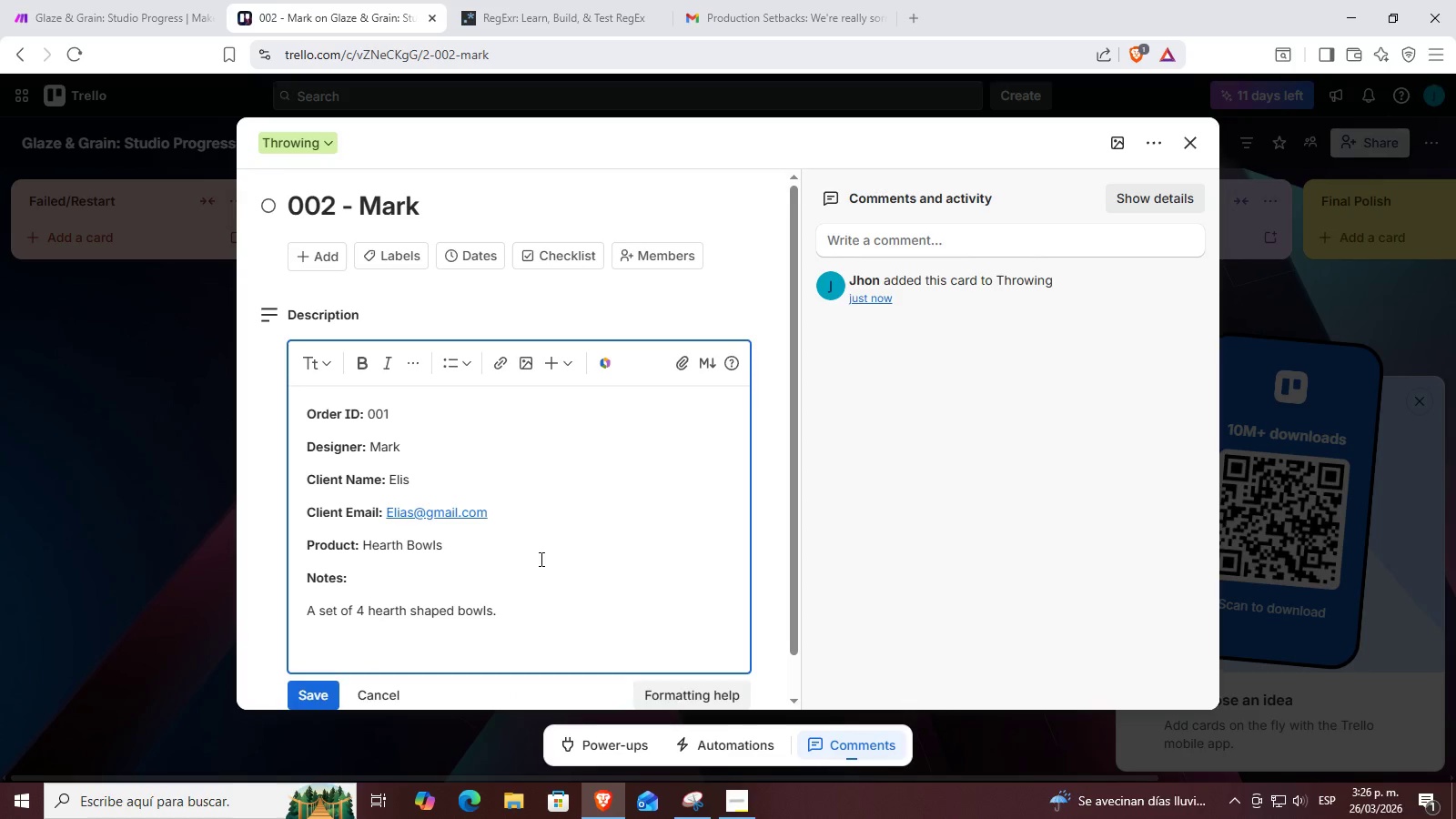 
key(Backspace)
 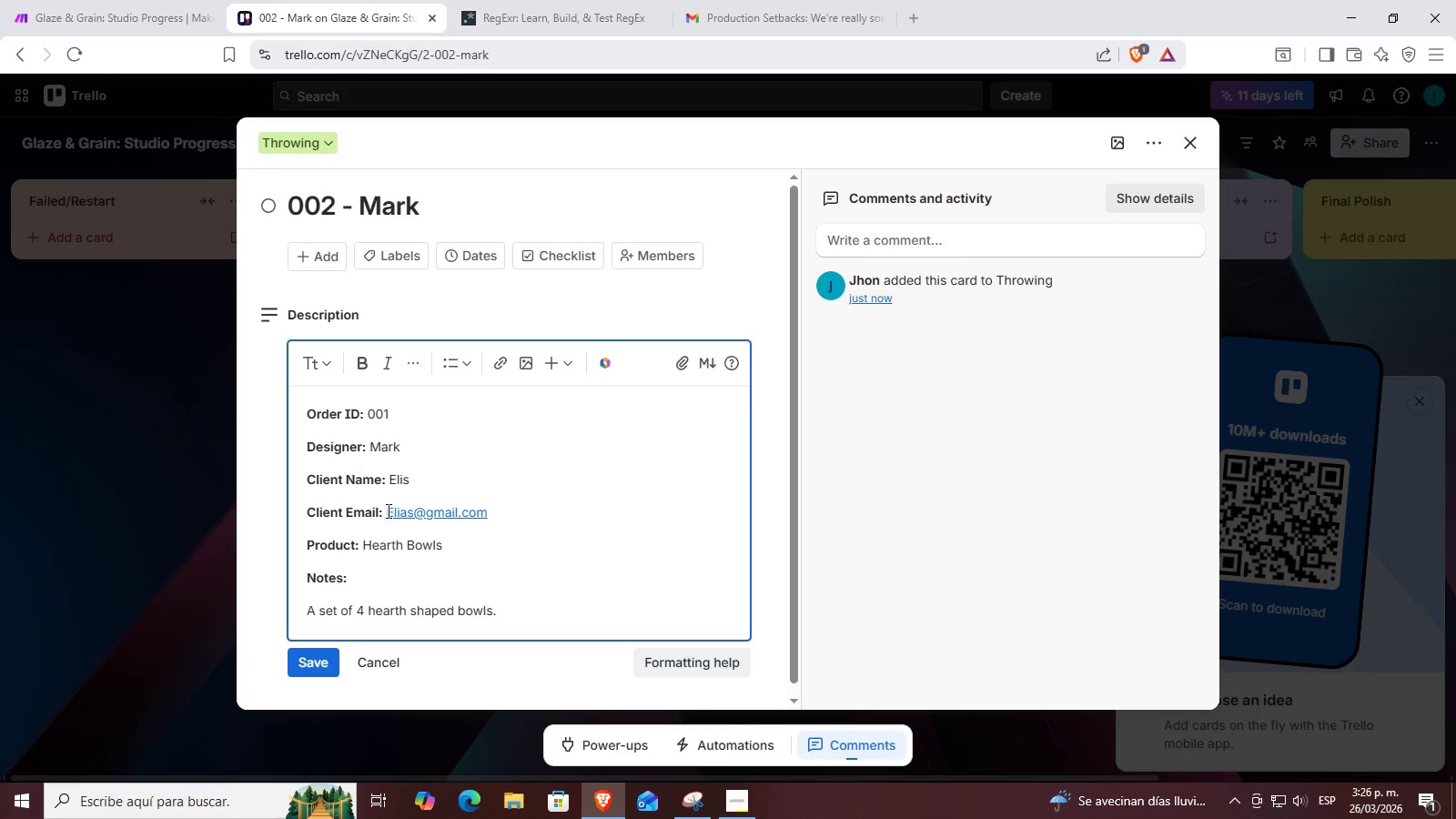 
double_click([413, 409])
 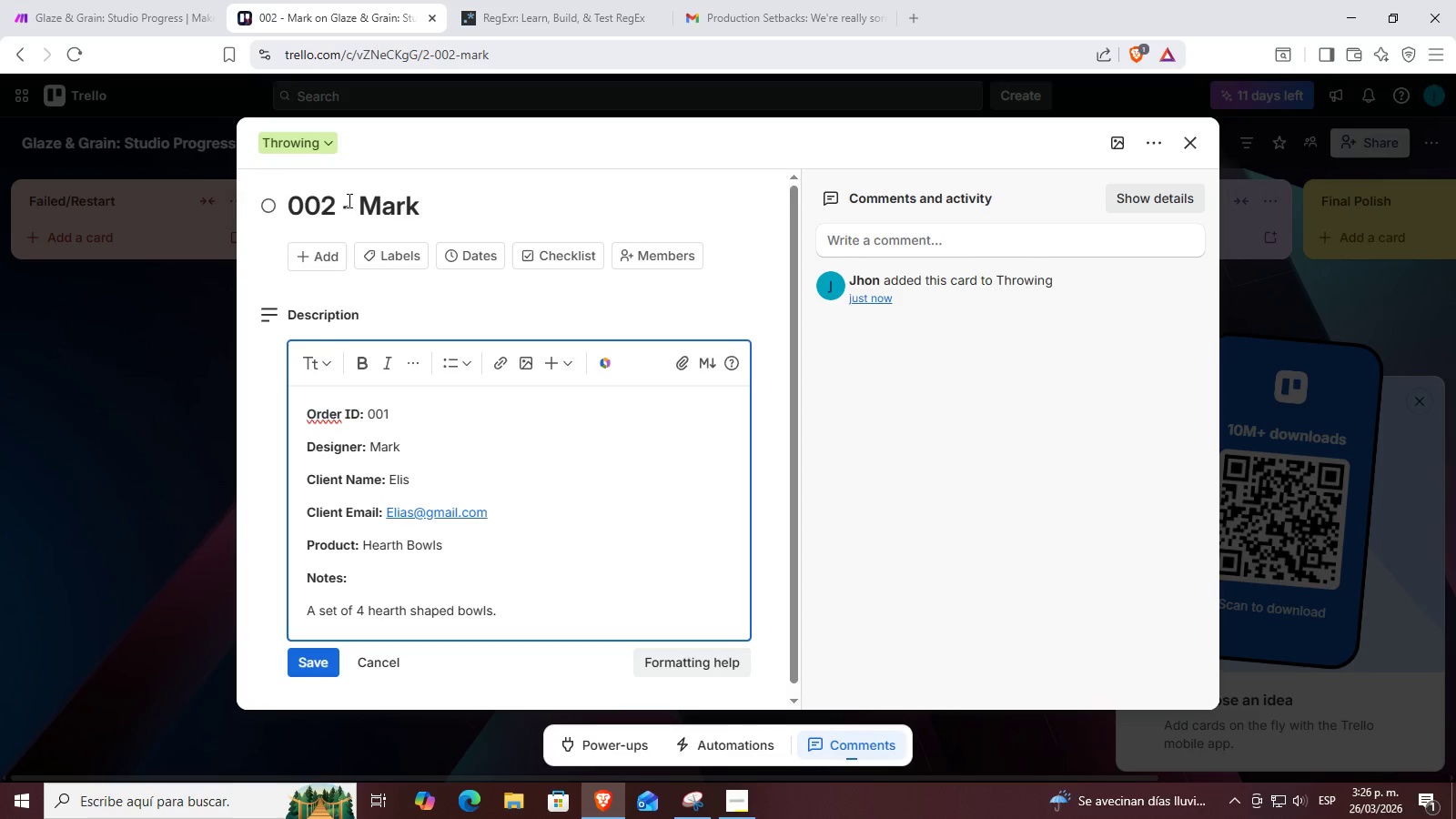 
left_click([350, 204])
 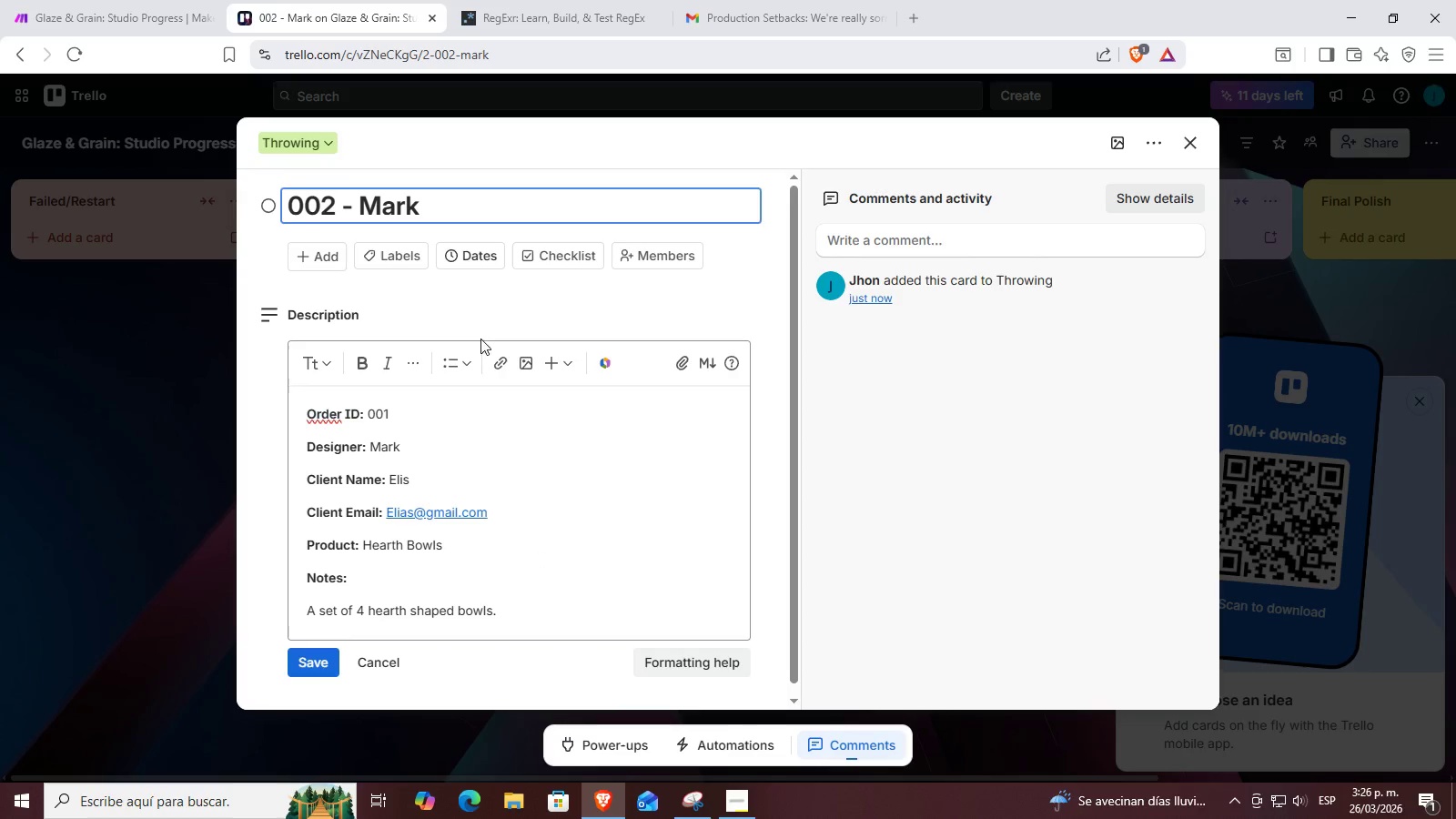 
left_click([500, 458])
 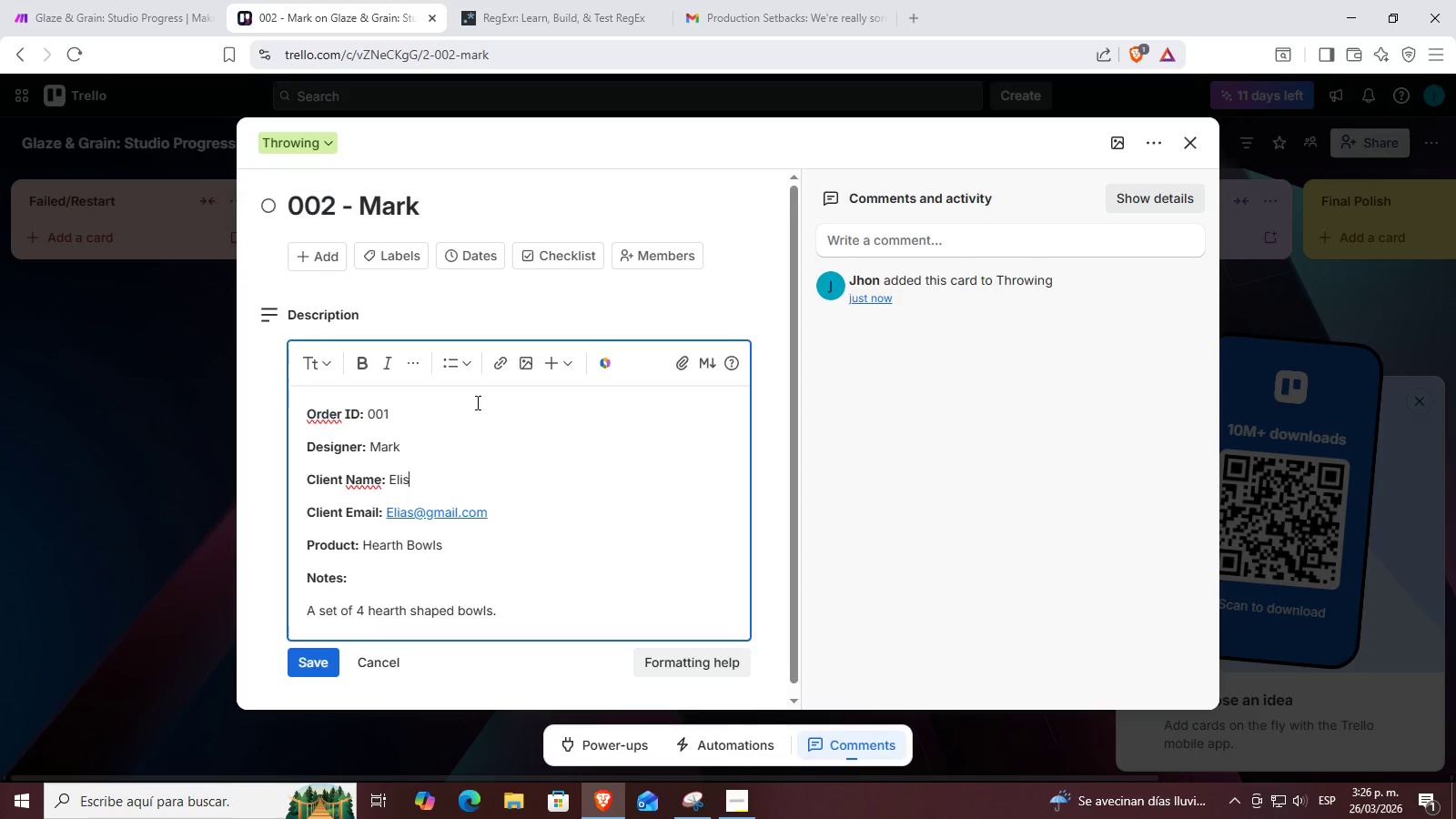 
left_click([467, 505])
 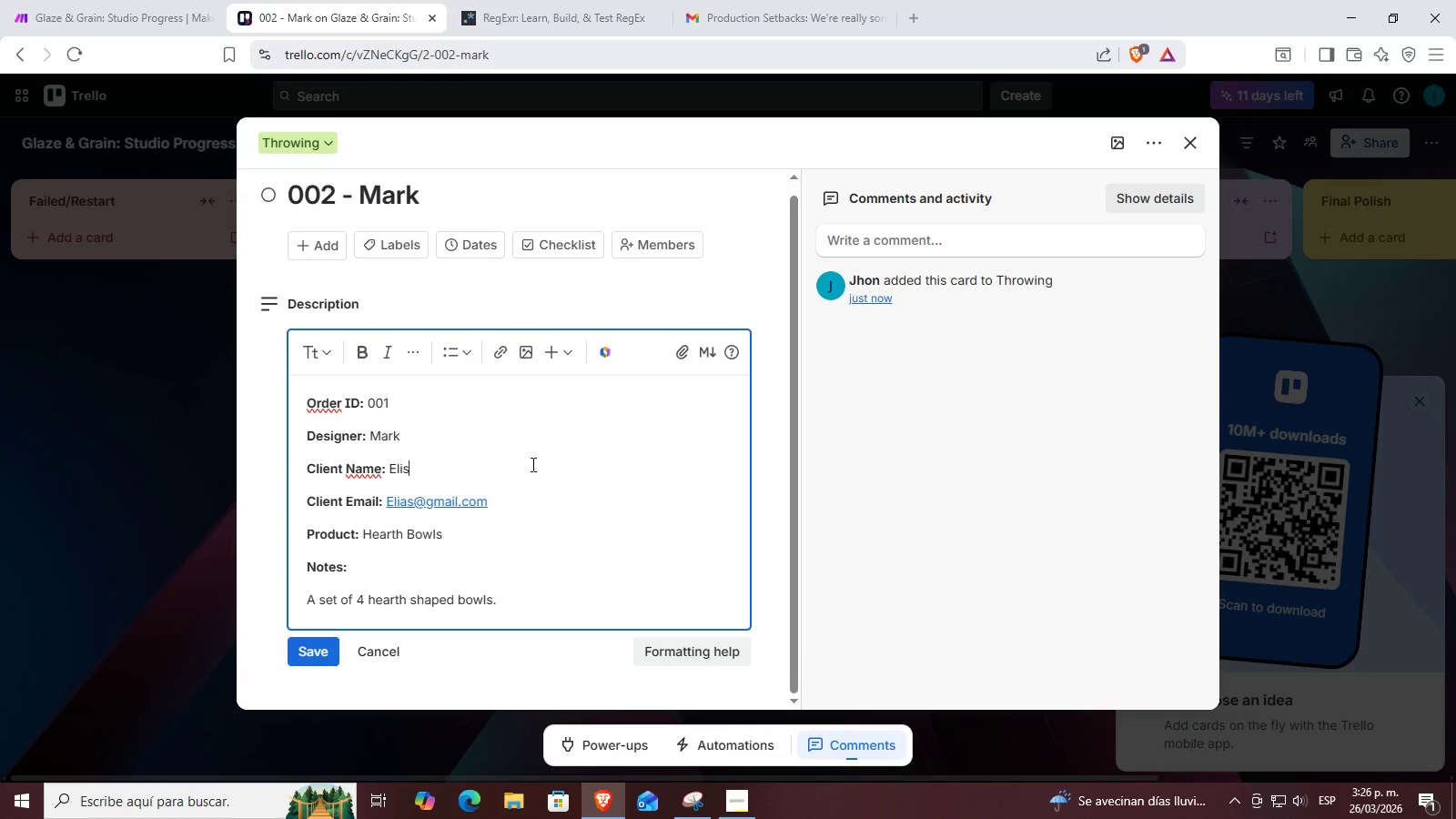 
scroll: coordinate [478, 402], scroll_direction: down, amount: 1.0
 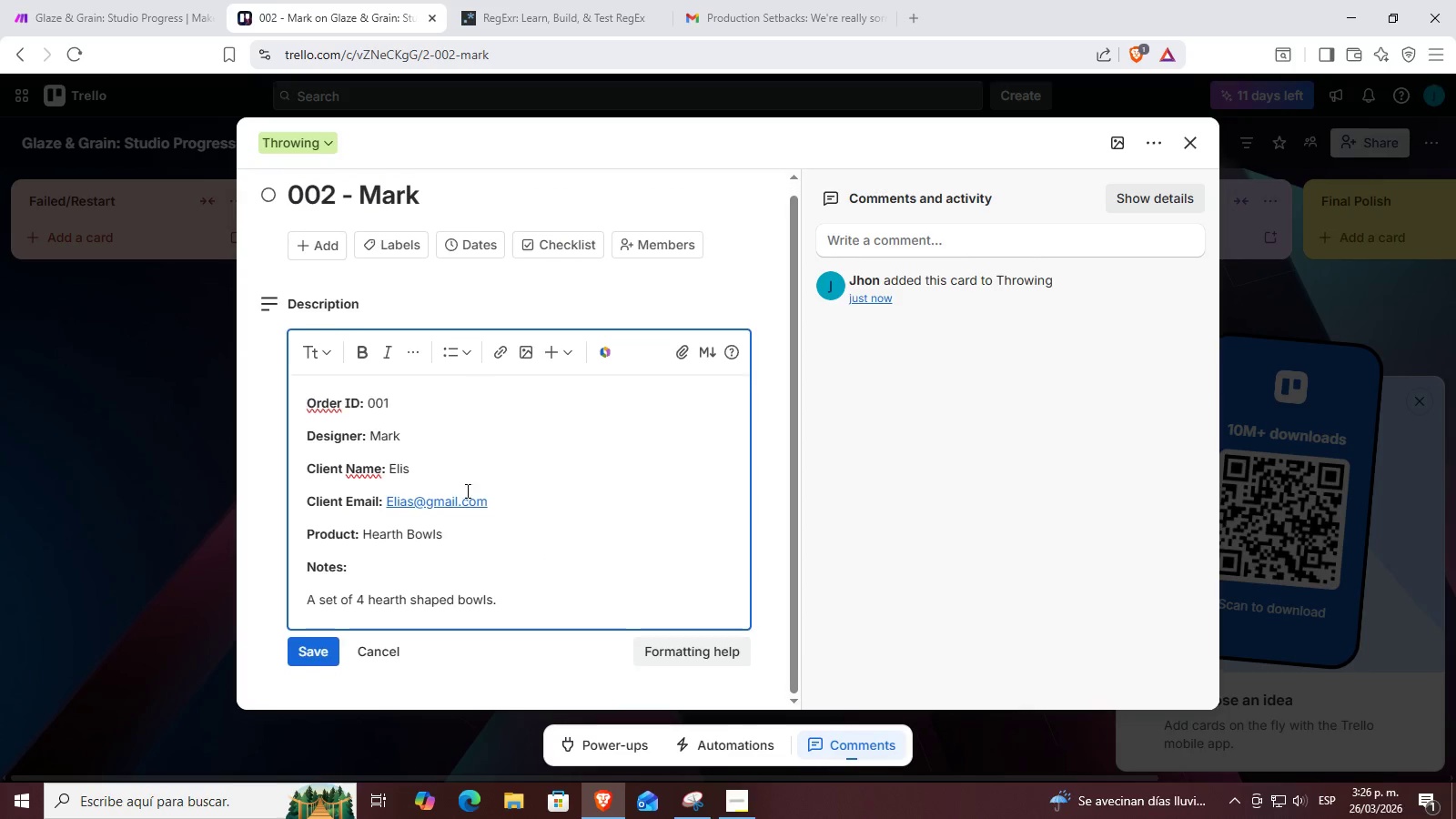 
double_click([572, 546])
 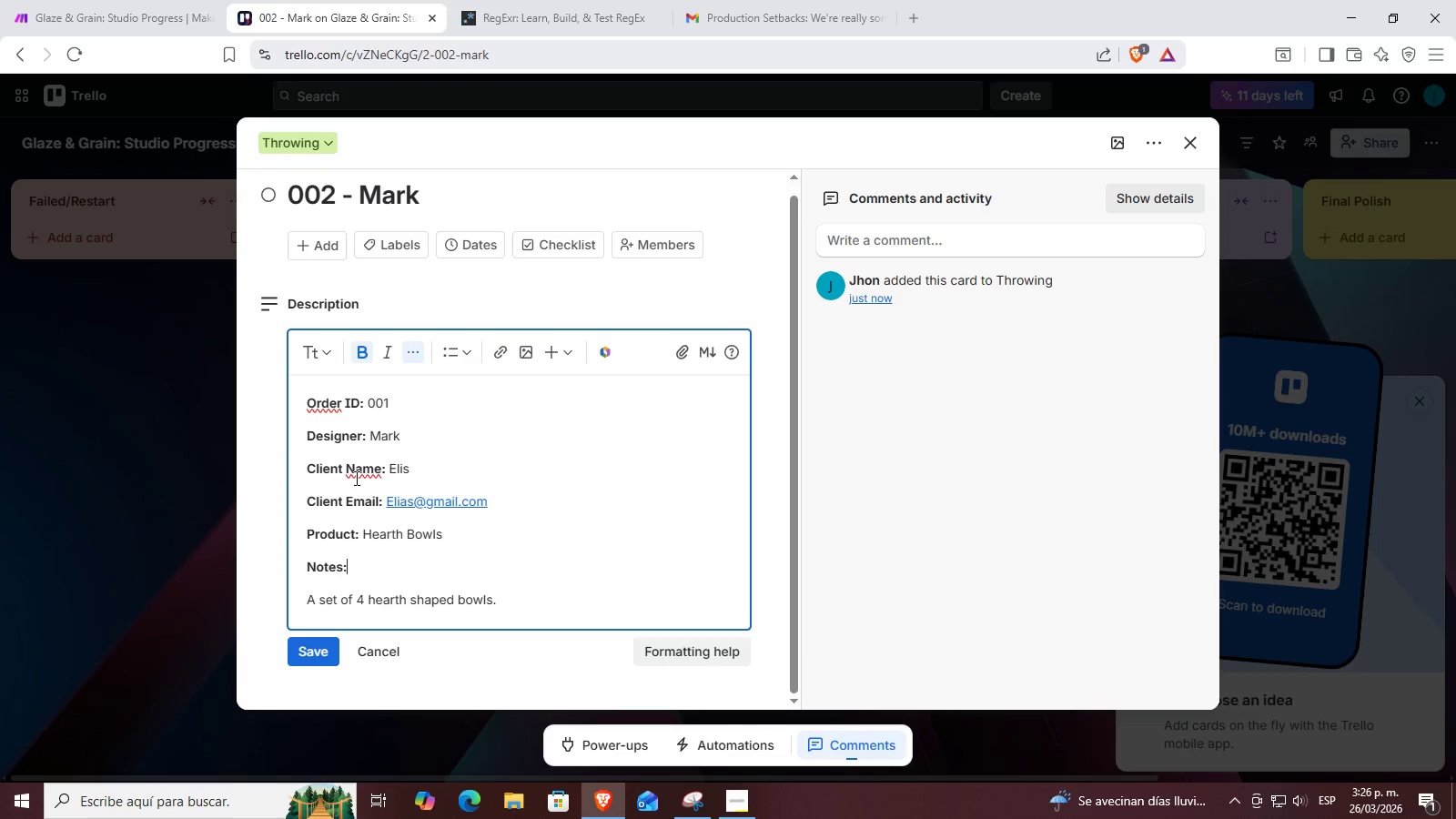 
left_click([369, 443])
 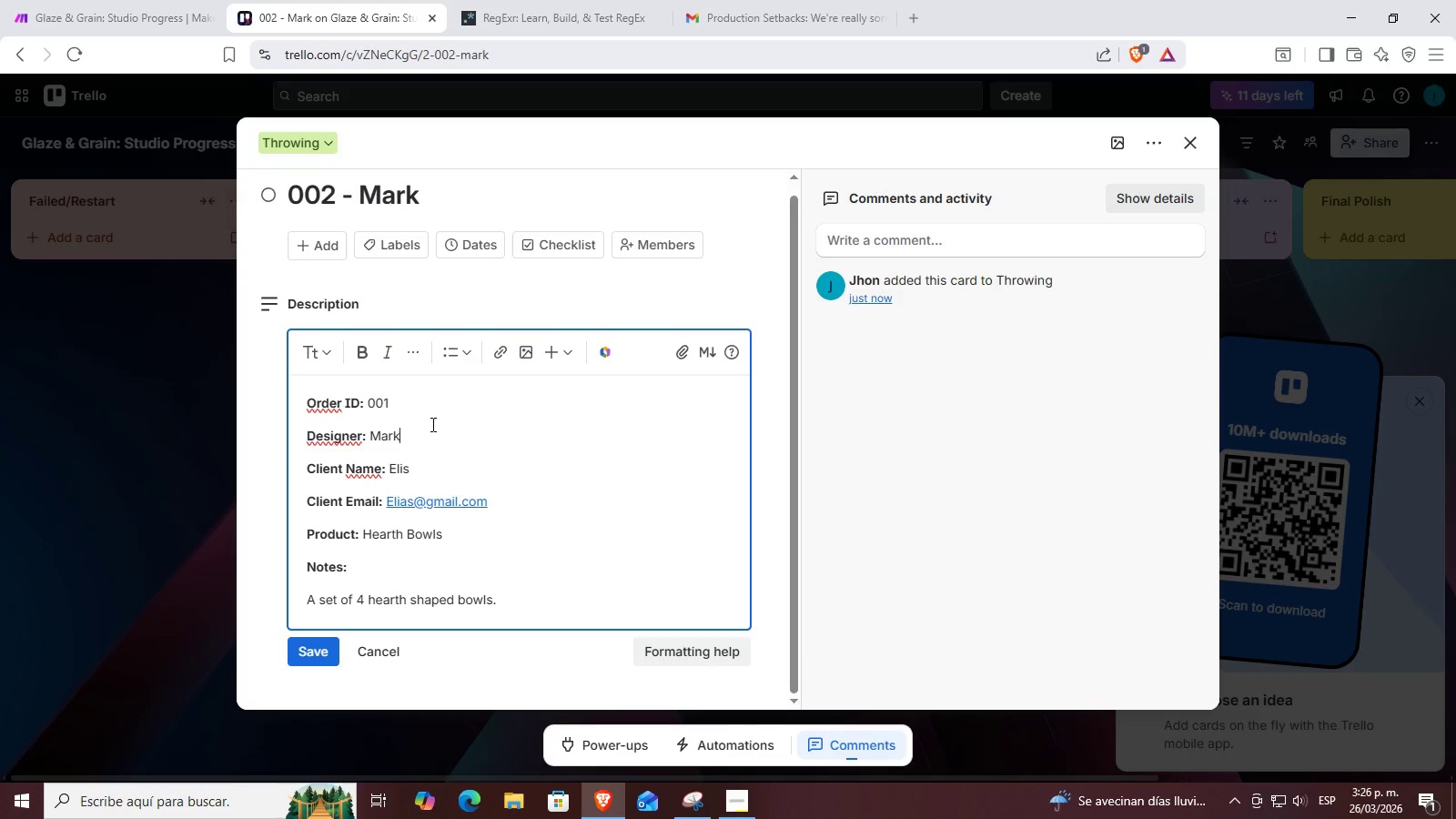 
triple_click([416, 402])
 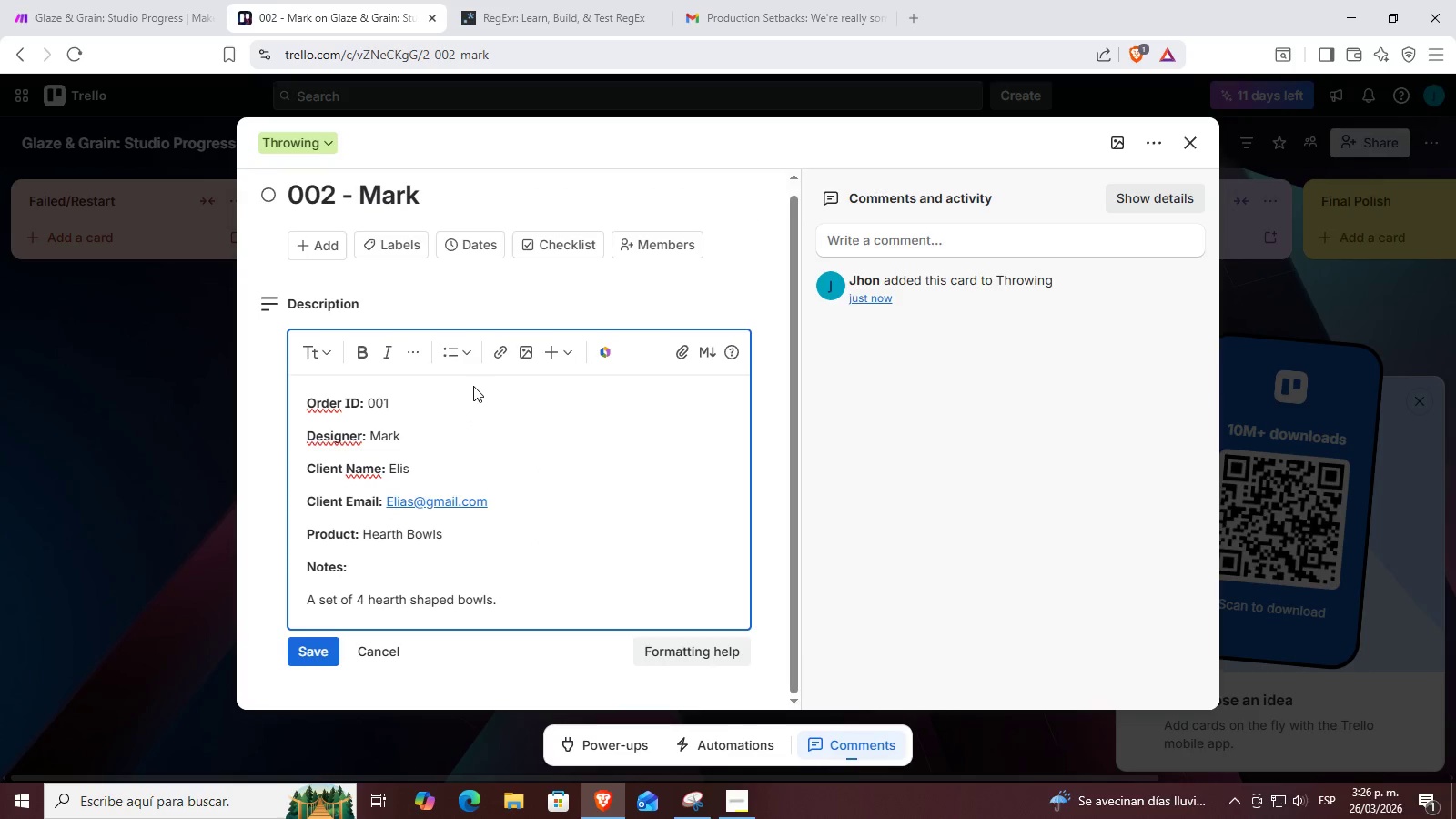 
key(Backspace)
type(32)
key(Backspace)
 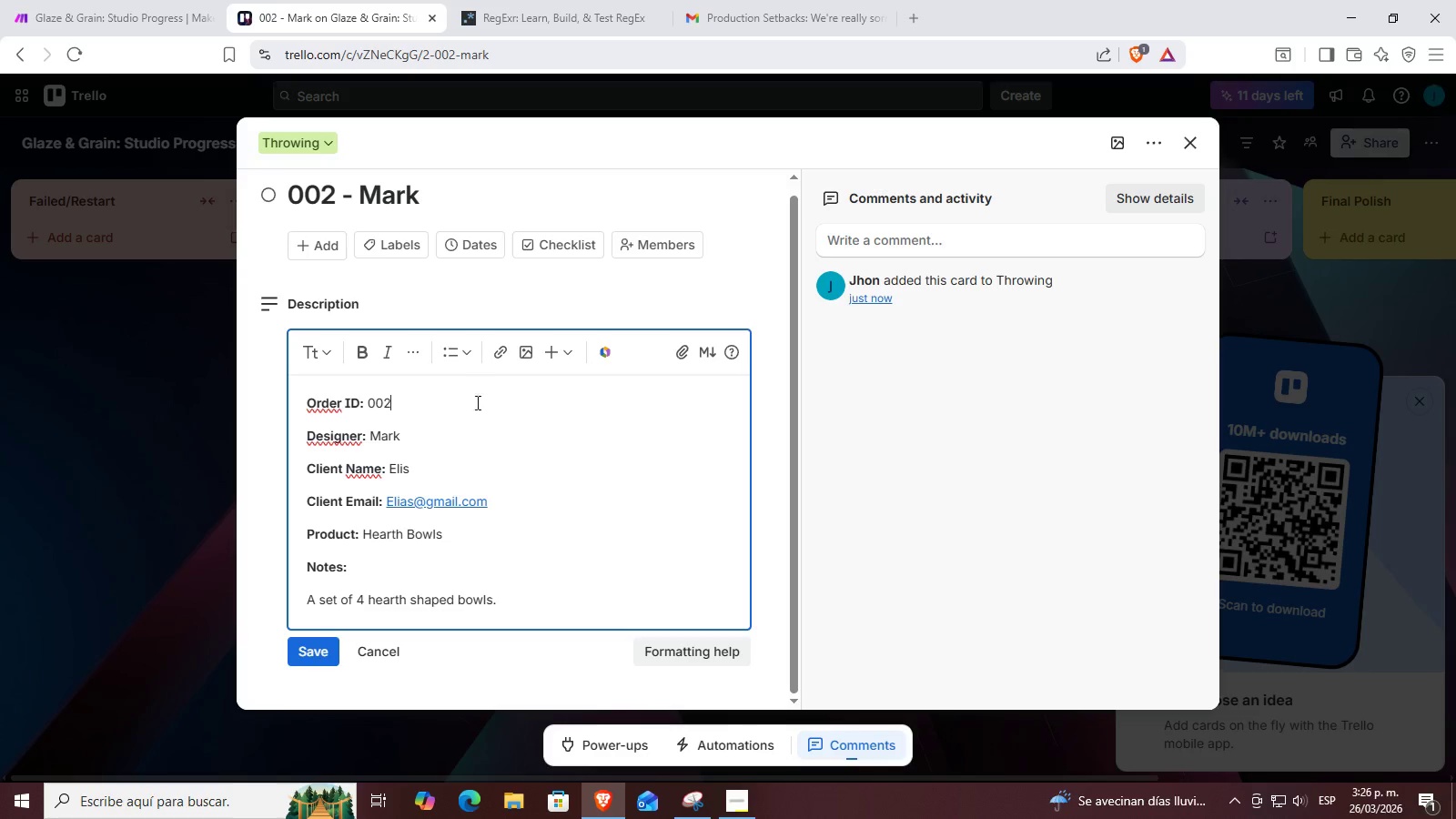 
left_click([485, 442])
 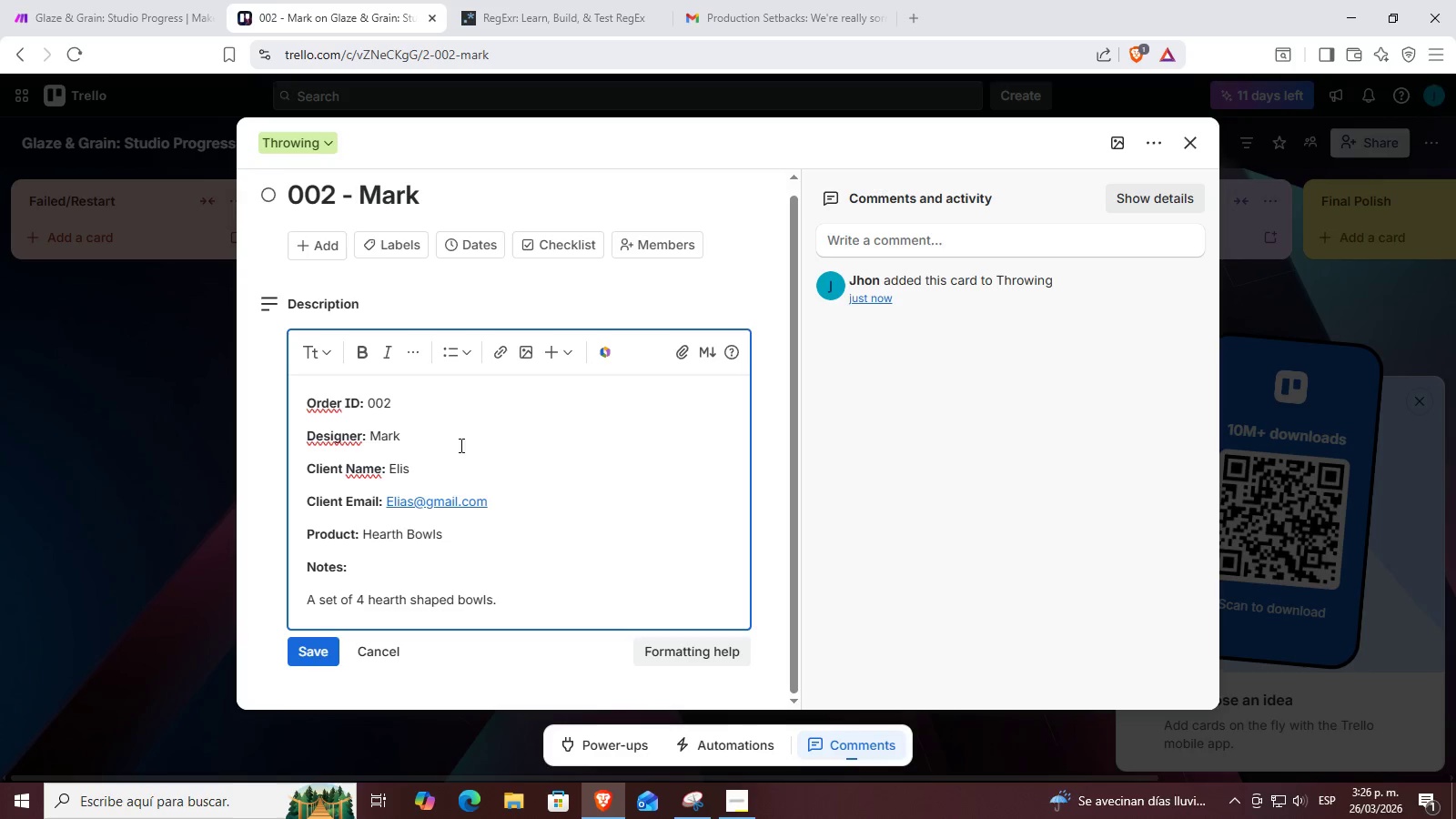 
left_click([450, 474])
 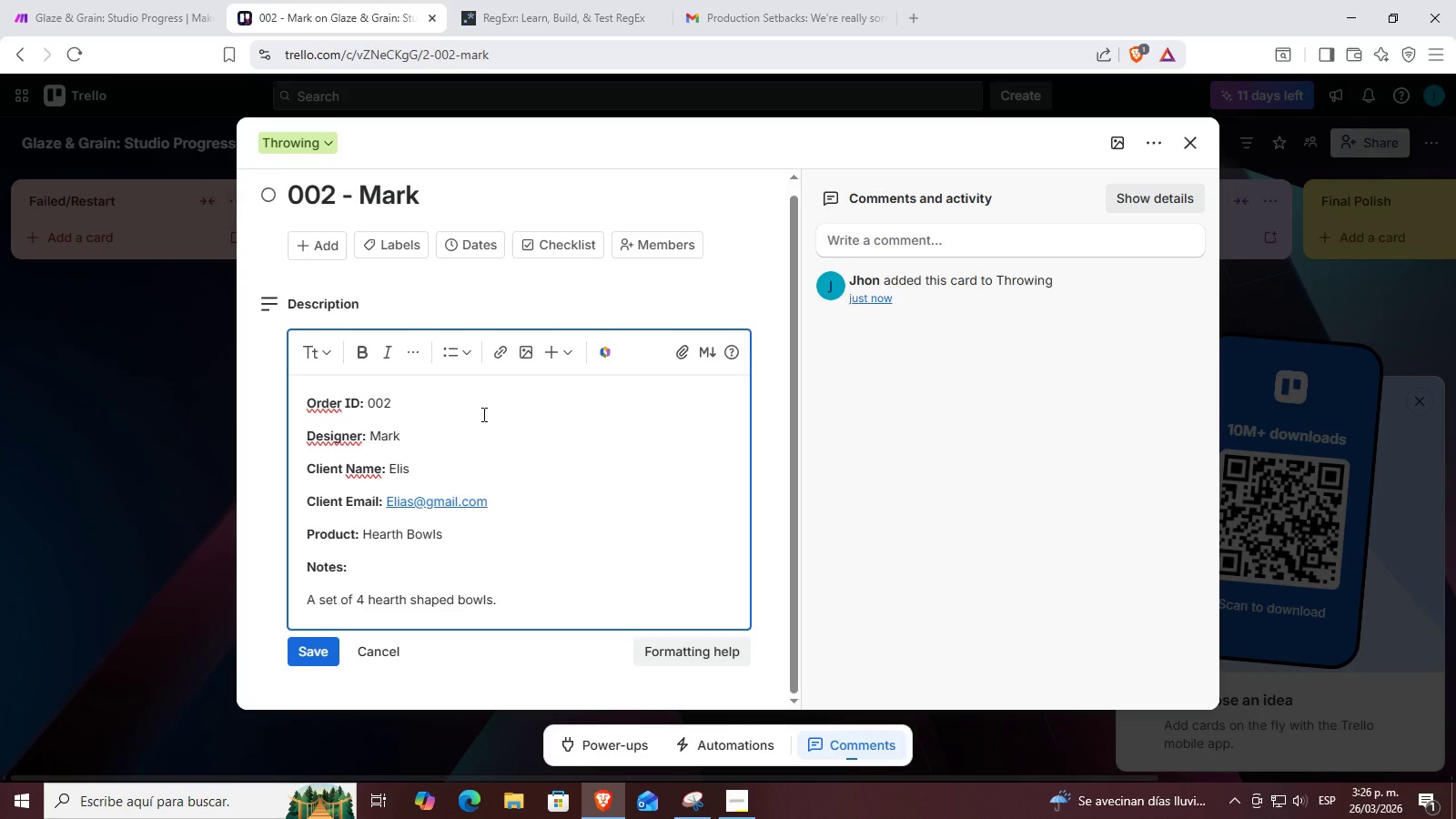 
key(Backspace)
key(Backspace)
key(Backspace)
key(Backspace)
type(Sofi)
key(Backspace)
key(Backspace)
type(phy)
 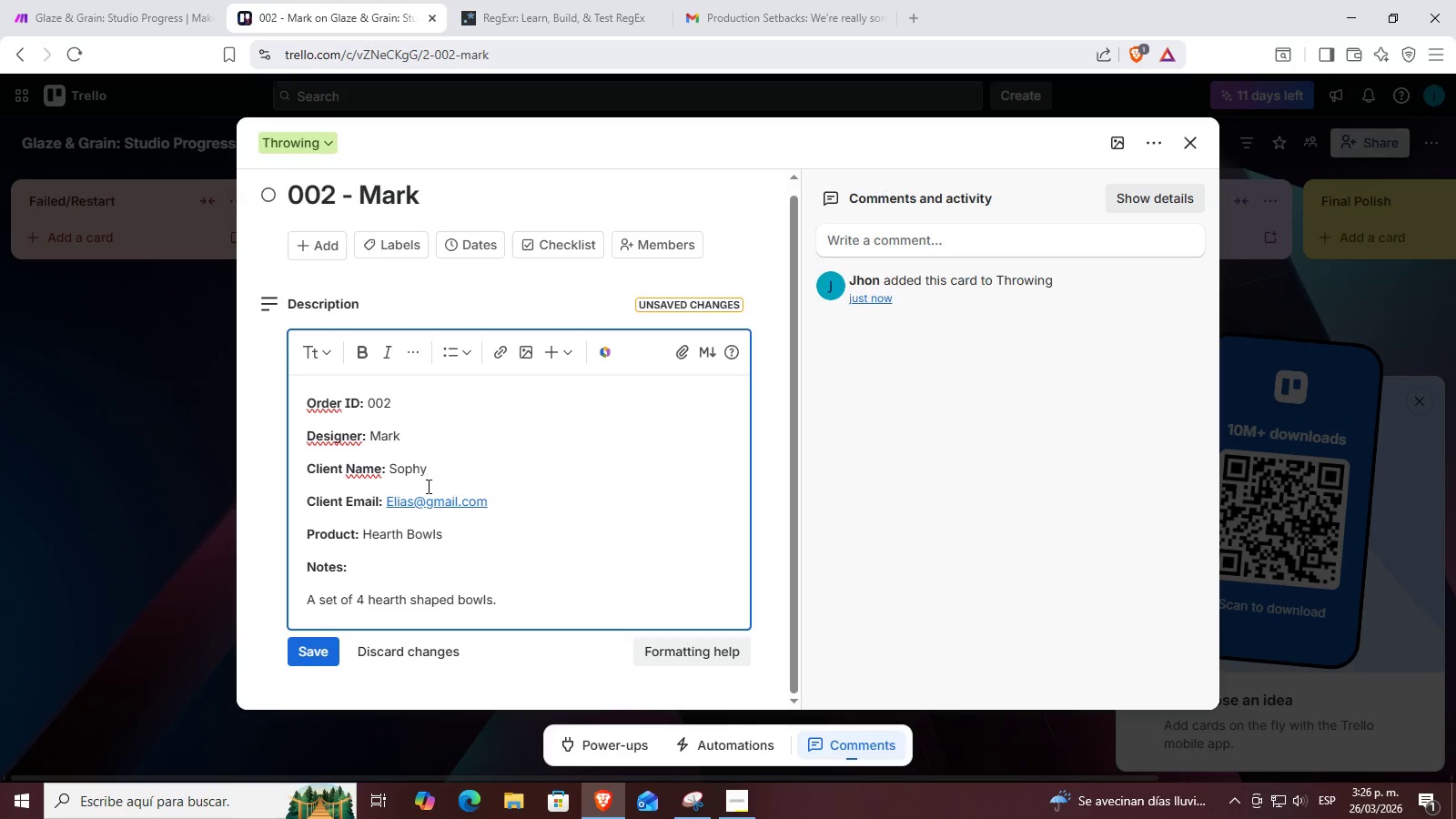 
left_click([412, 498])
 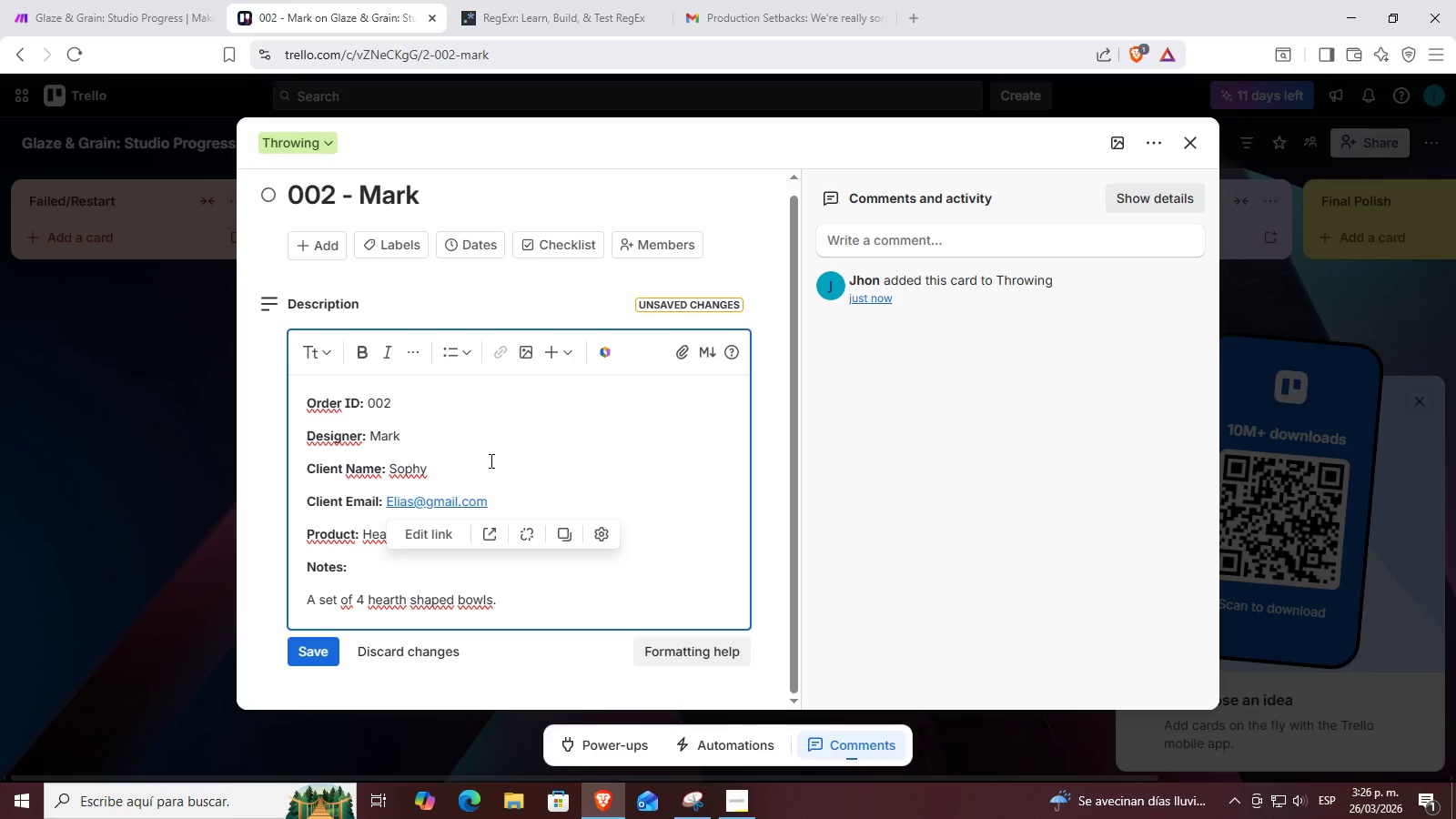 
key(Backspace)
key(Backspace)
key(Backspace)
key(Backspace)
key(Backspace)
type(Sophy)
 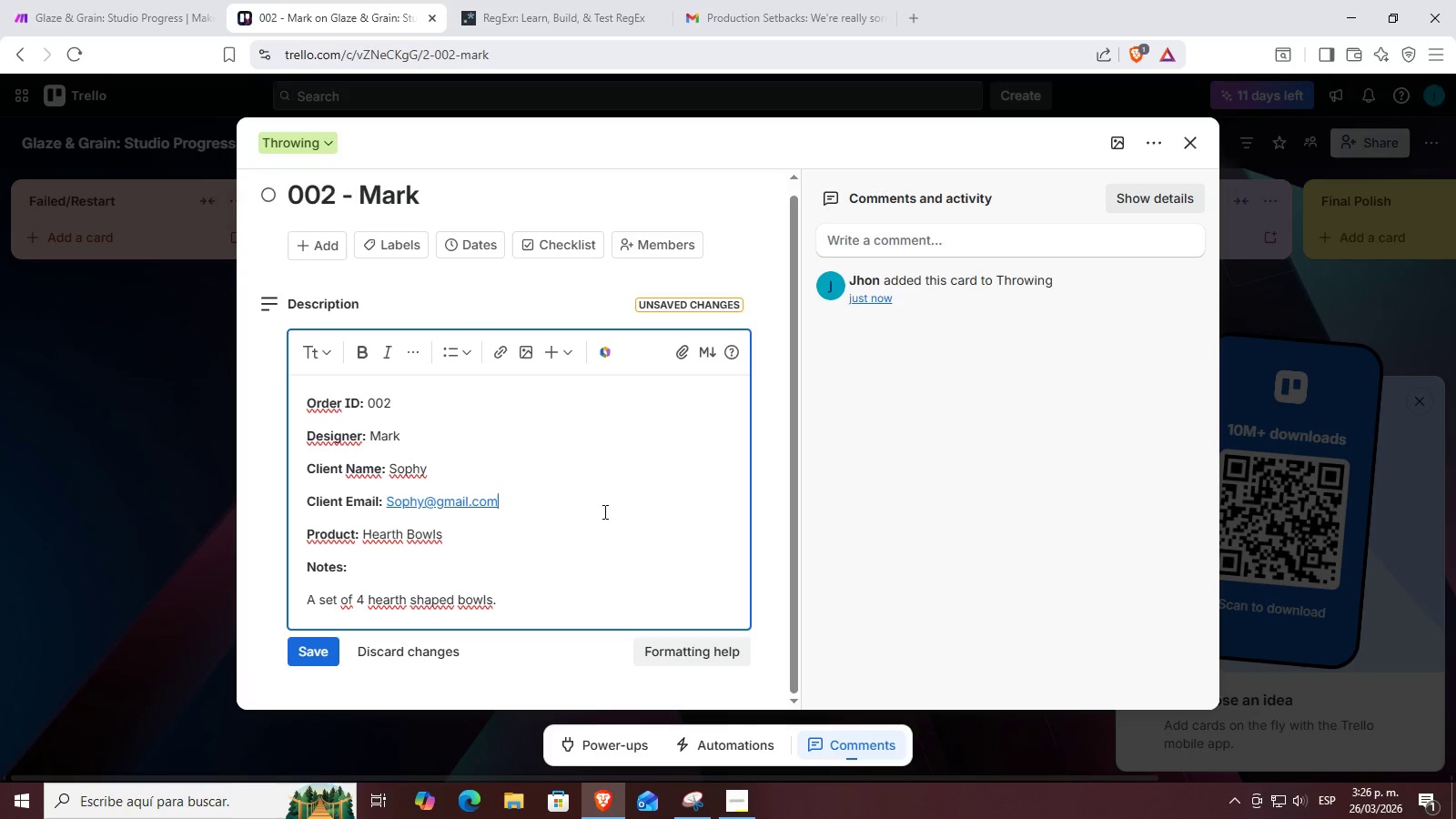 
double_click([540, 562])
 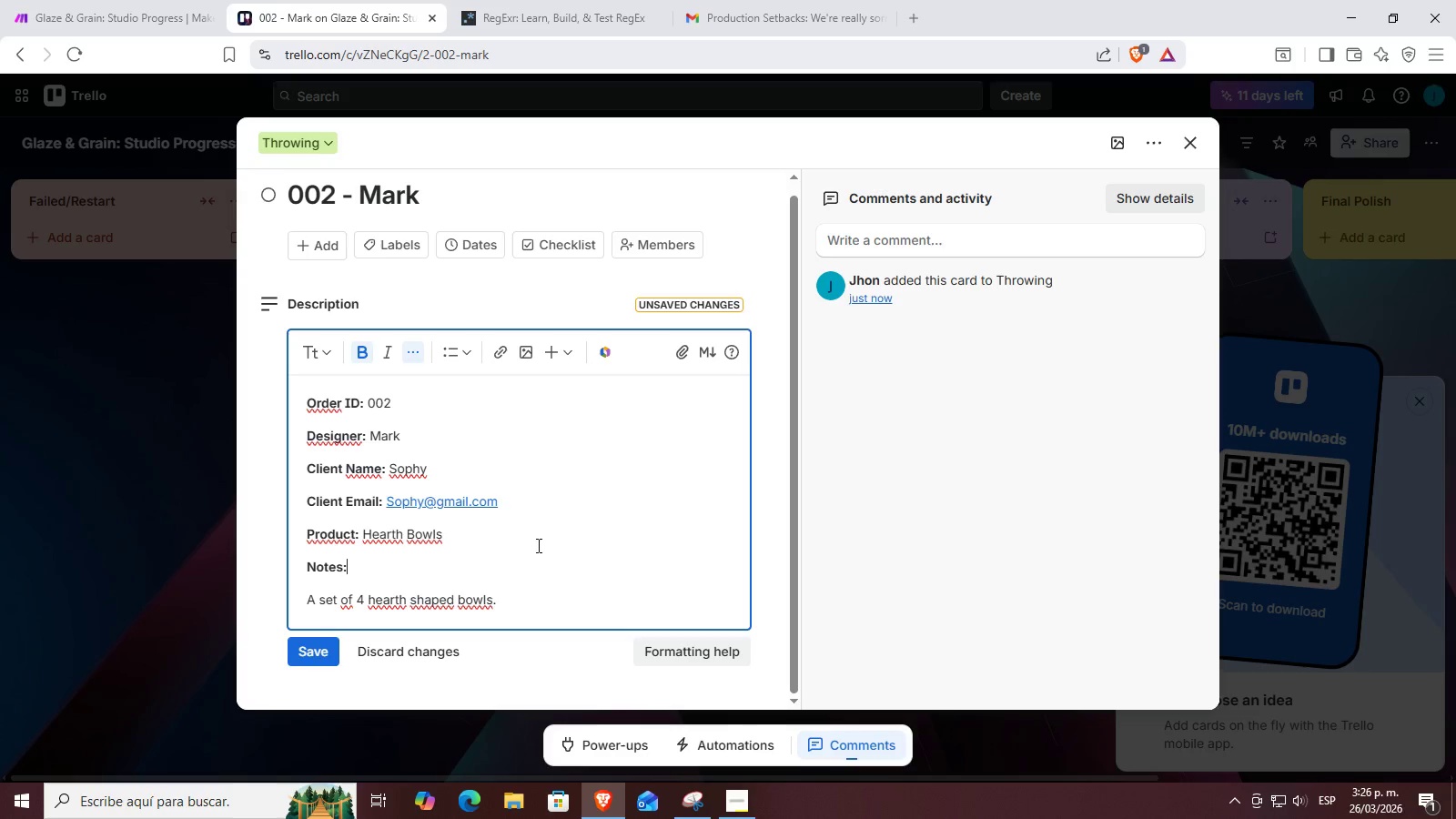 
triple_click([537, 539])
 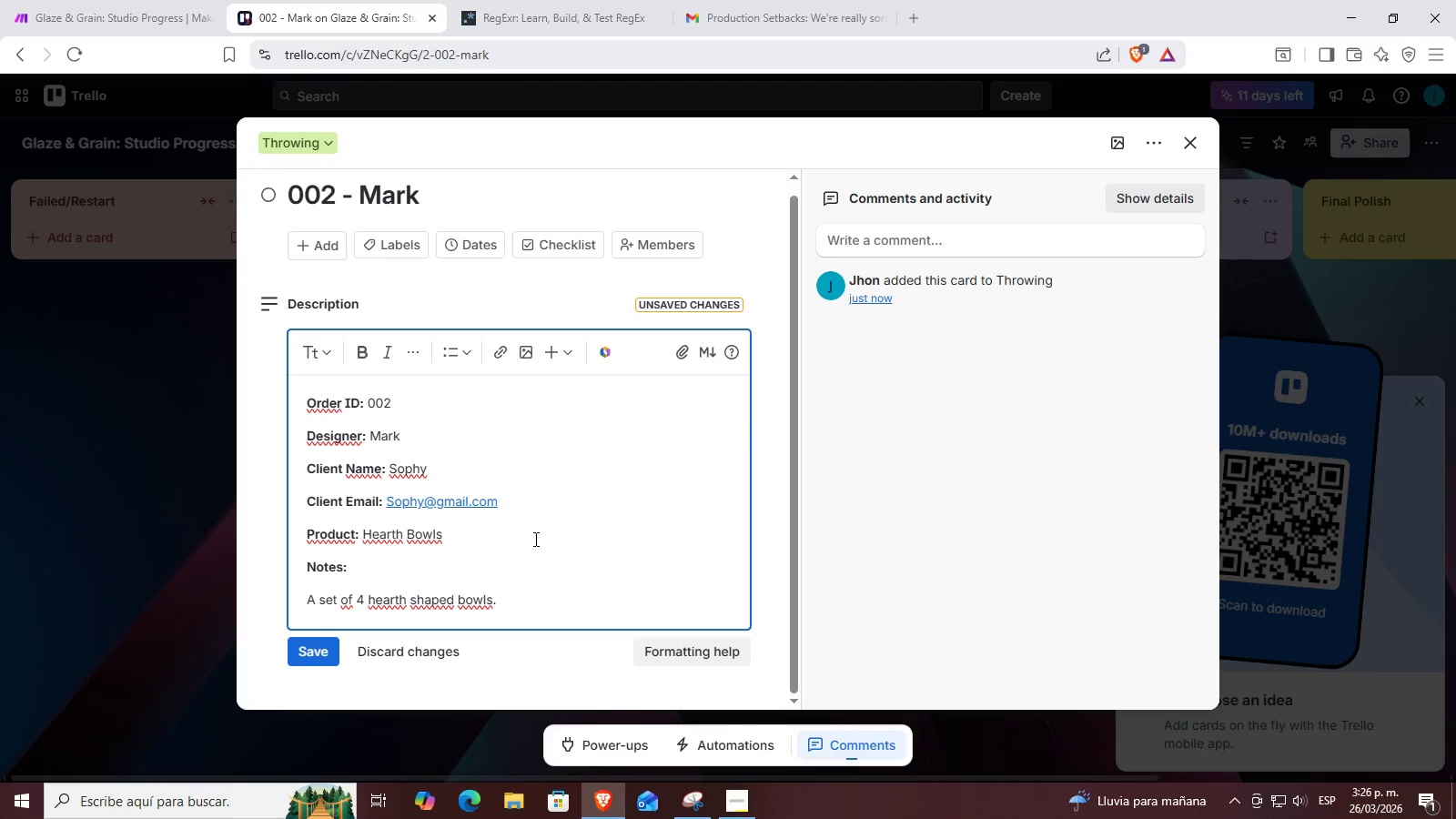 
wait(15.45)
 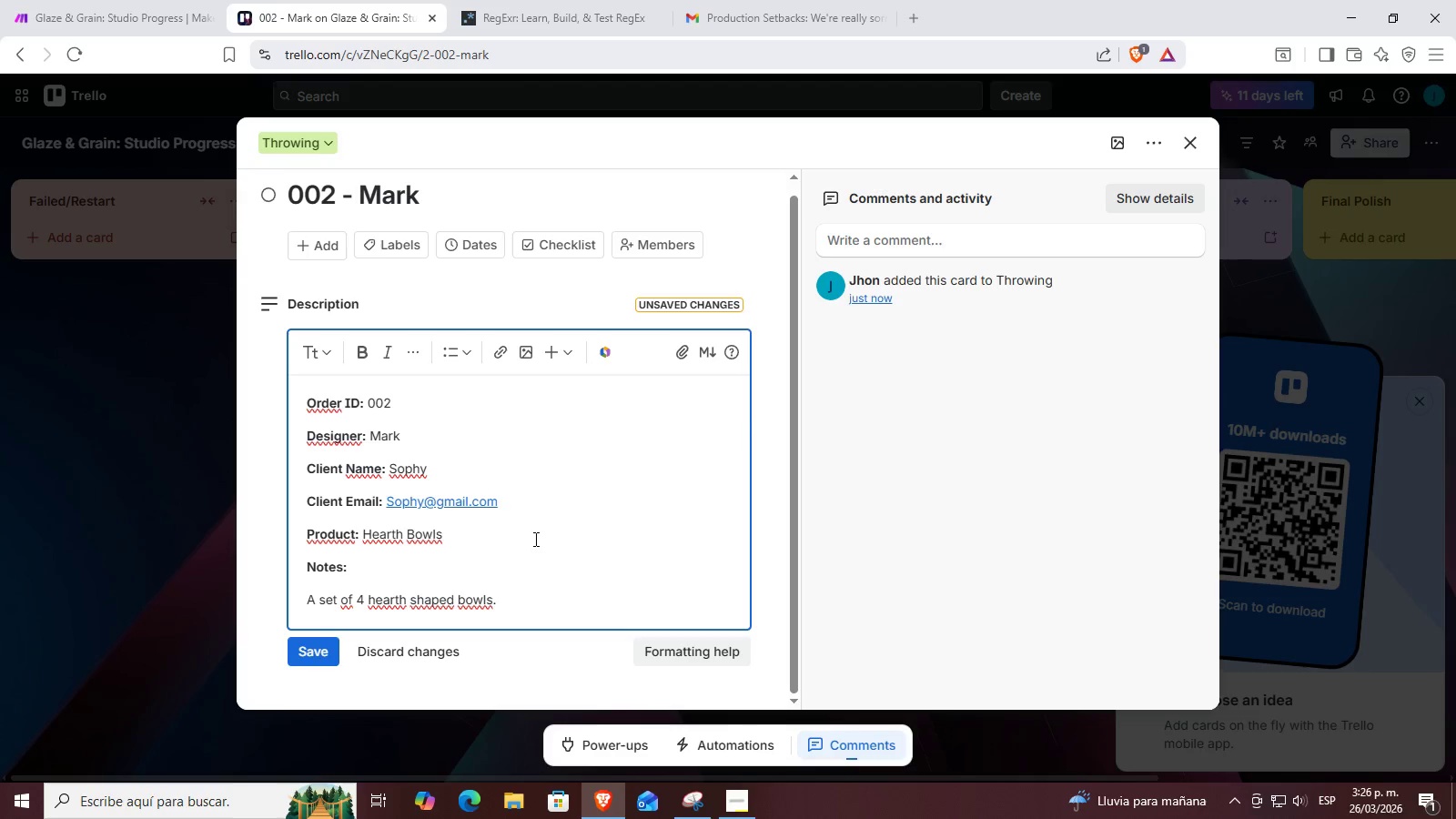 
key(Backspace)
key(Backspace)
key(Backspace)
key(Backspace)
key(Backspace)
key(Backspace)
key(Backspace)
key(Backspace)
key(Backspace)
key(Backspace)
key(Backspace)
key(Backspace)
type(Gatter Platters)
 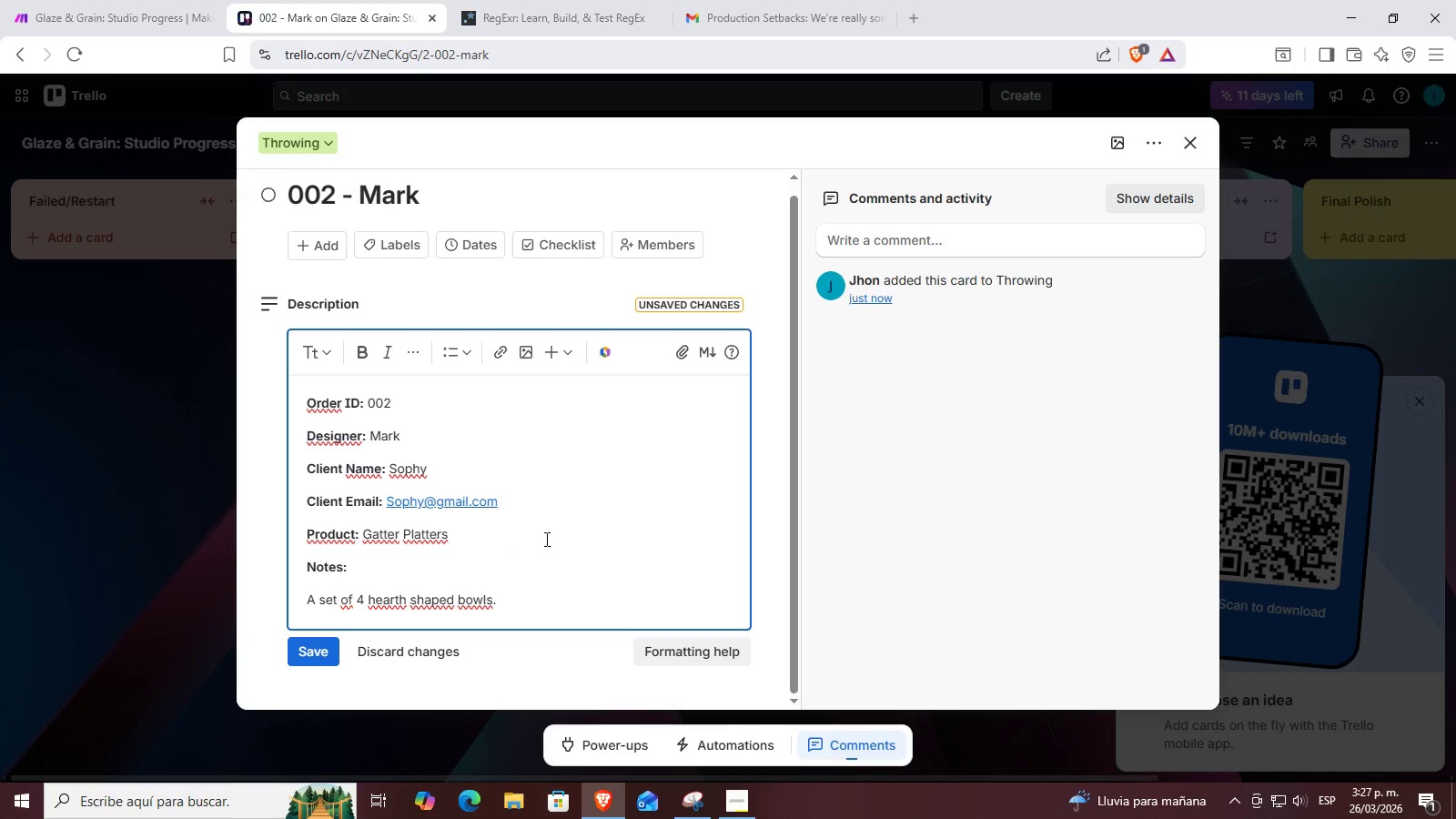 
wait(5.36)
 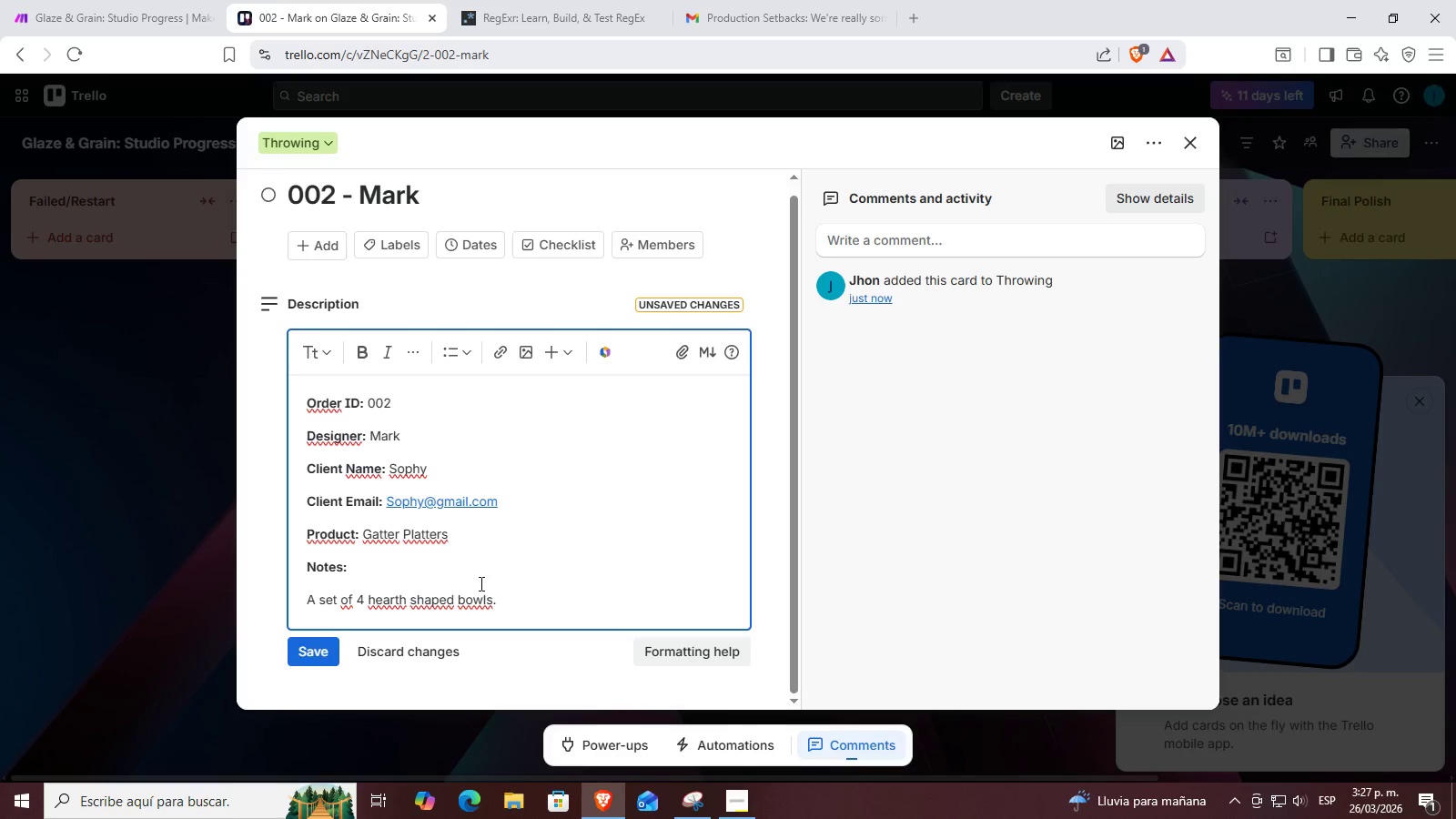 
left_click([429, 580])
 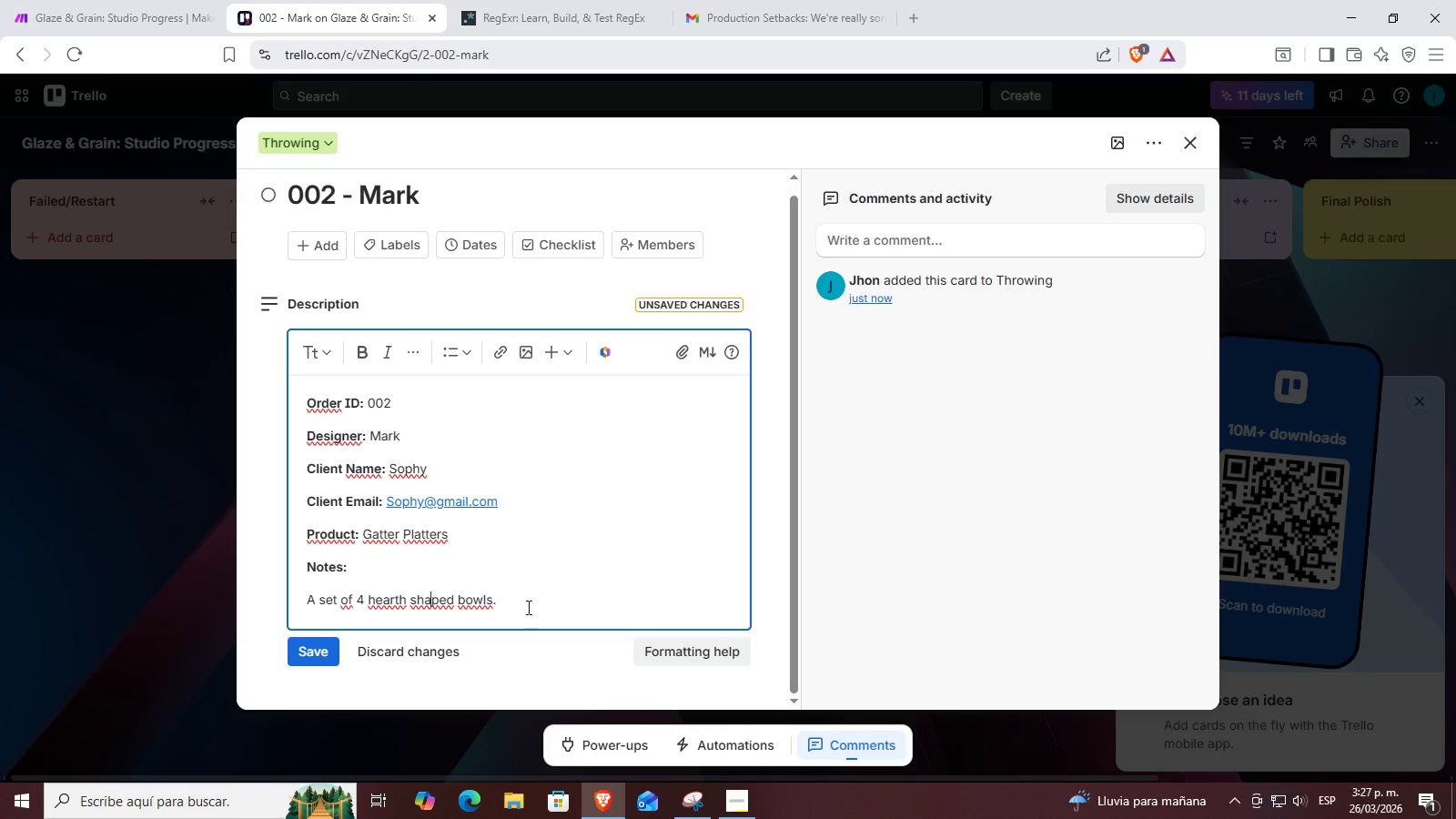 
scroll: coordinate [493, 576], scroll_direction: down, amount: 1.0
 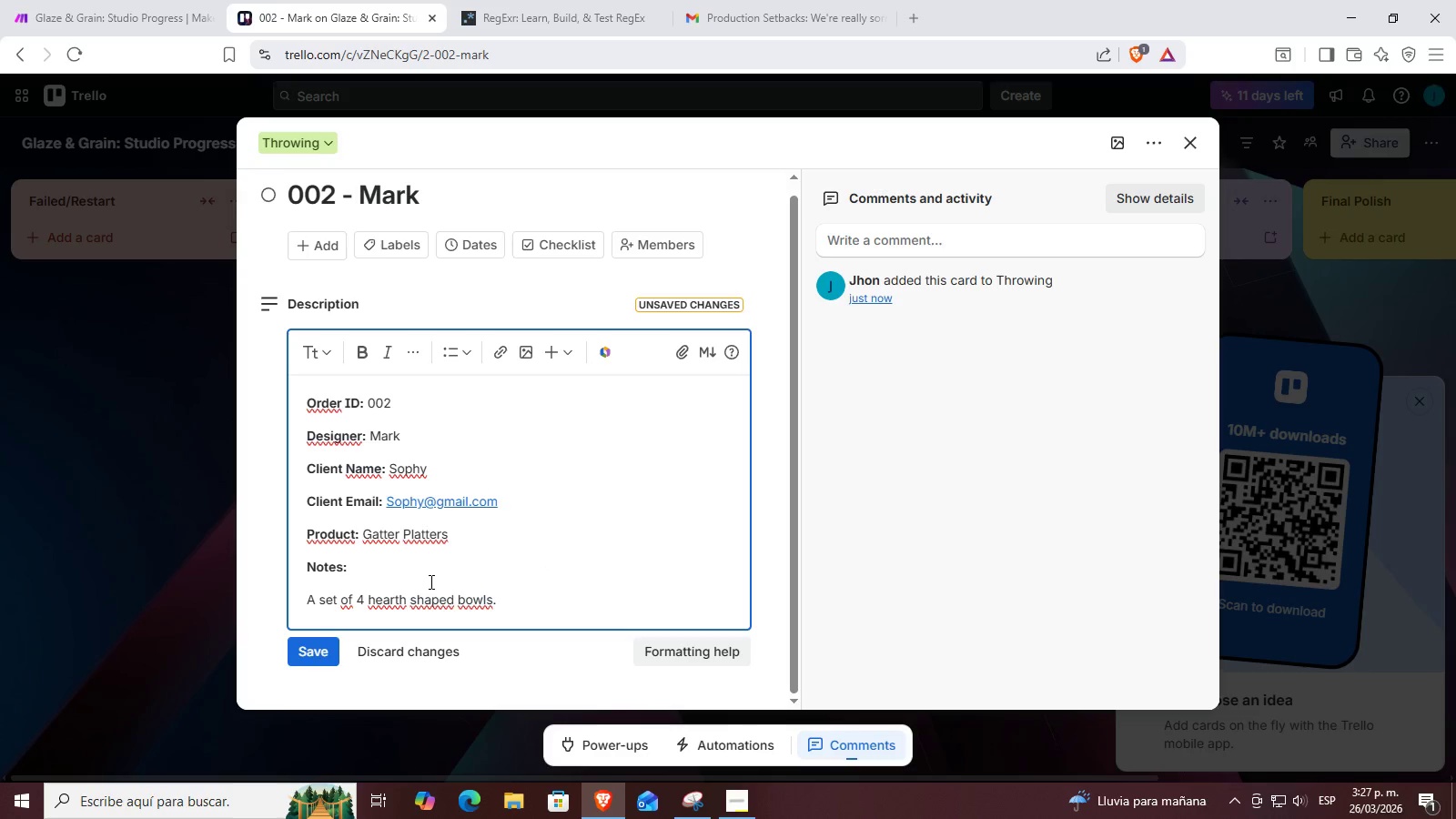 
left_click_drag(start_coordinate=[525, 607], to_coordinate=[278, 594])
 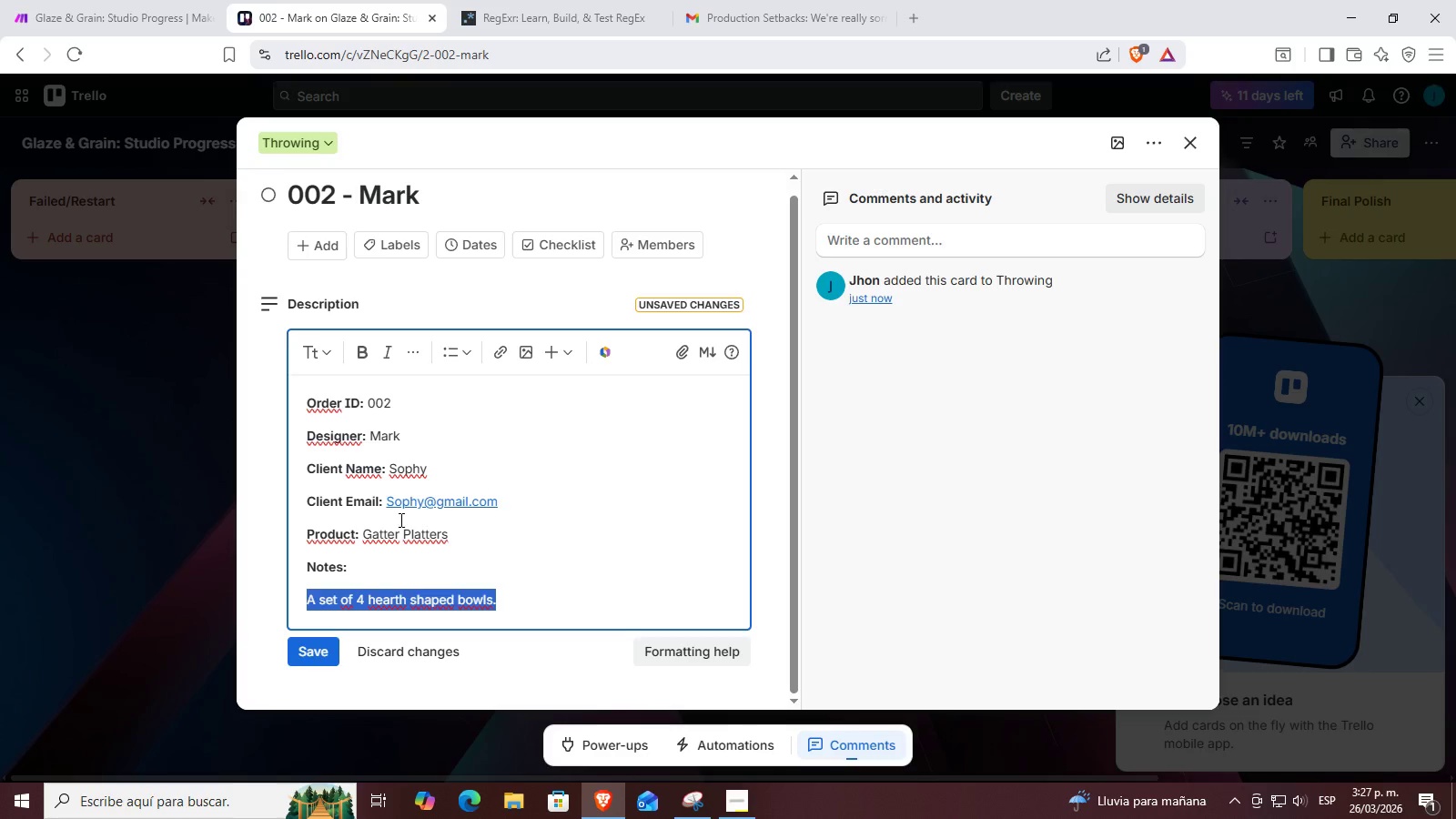 
type(A set of 3 ()
key(Backspace)
type(*Small, Mediunm)
key(Backspace)
key(Backspace)
type(m )
key(Backspace)
type(, LArge()
 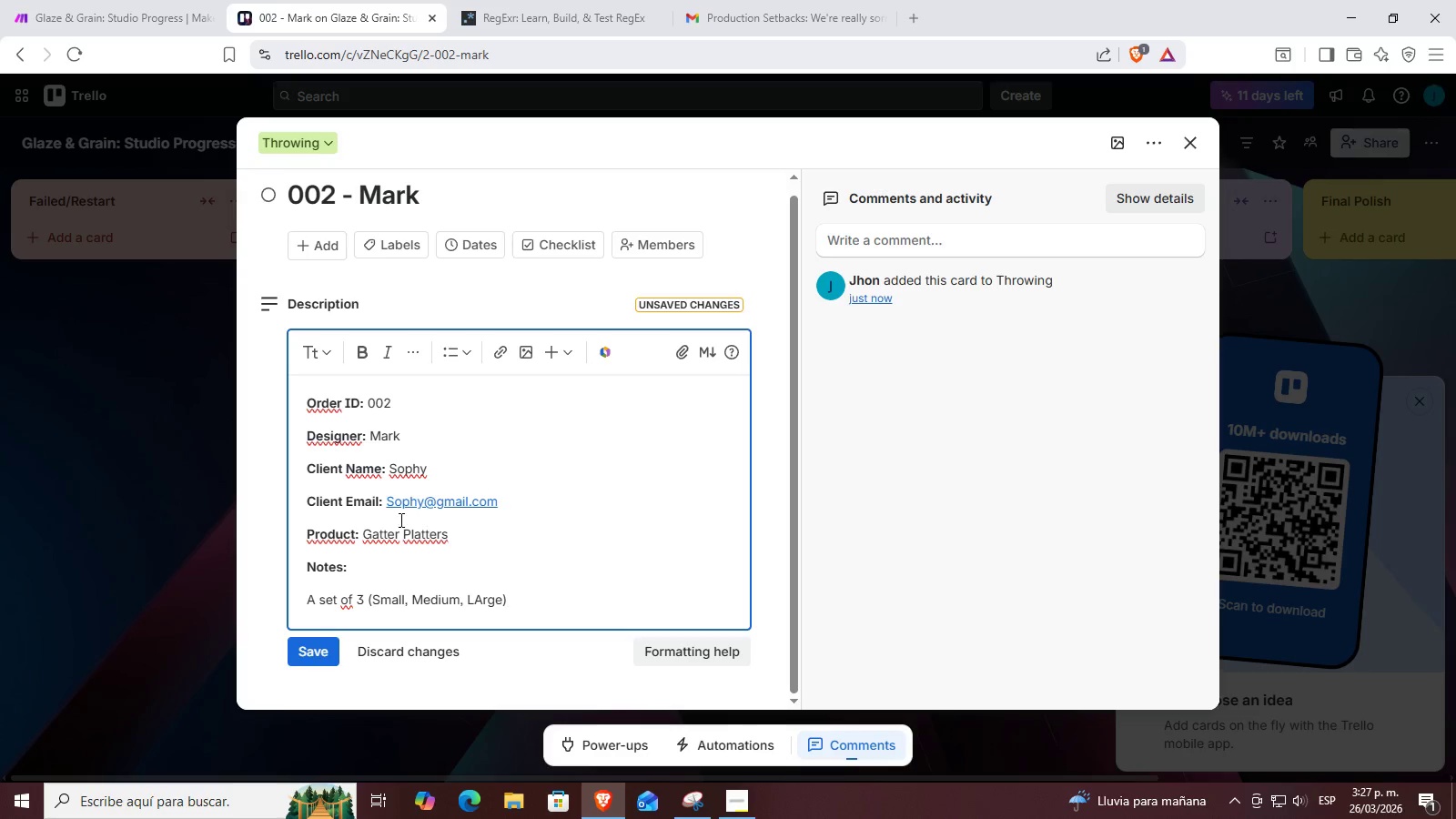 
key(Backspace)
 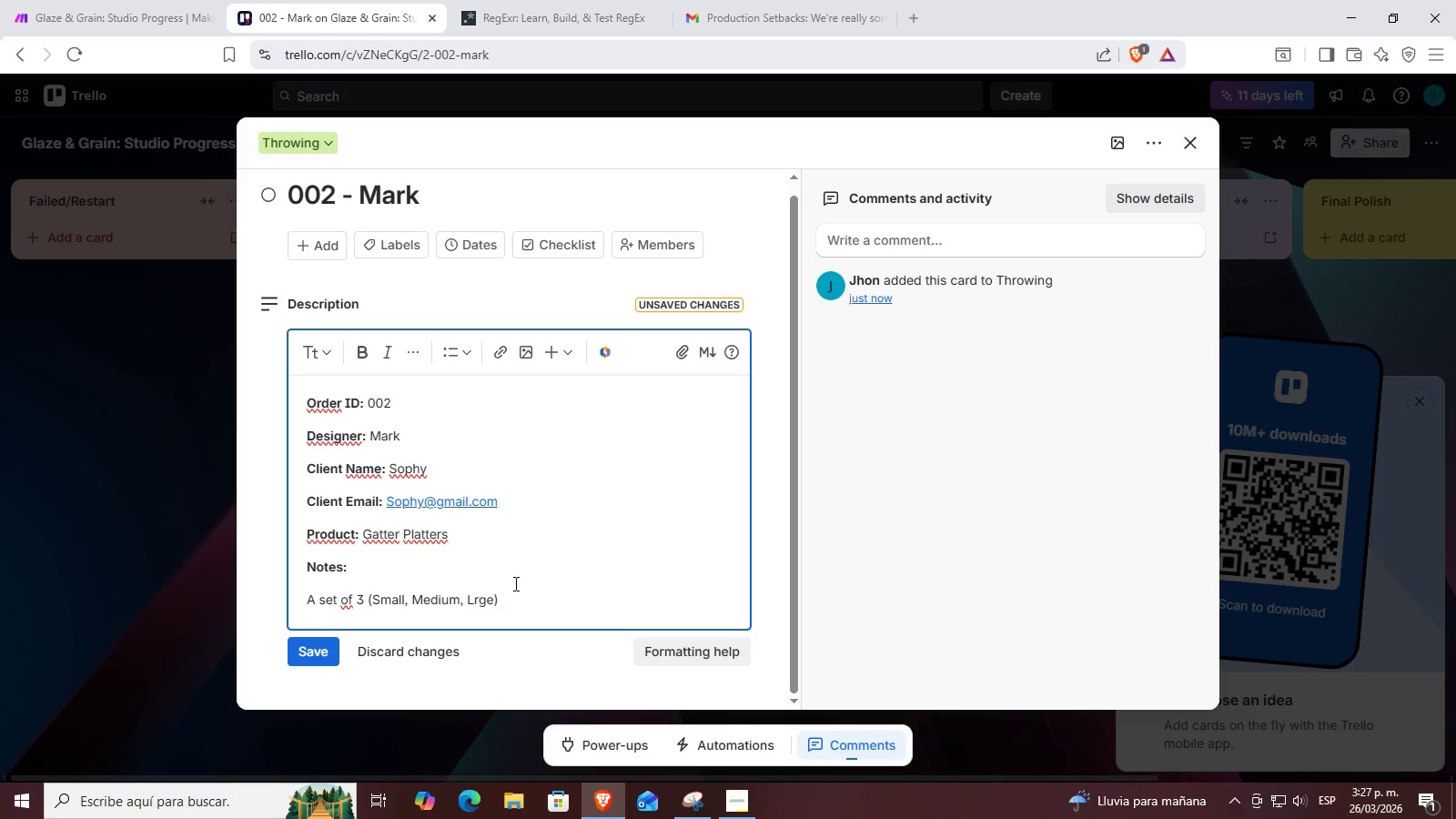 
key(A)
 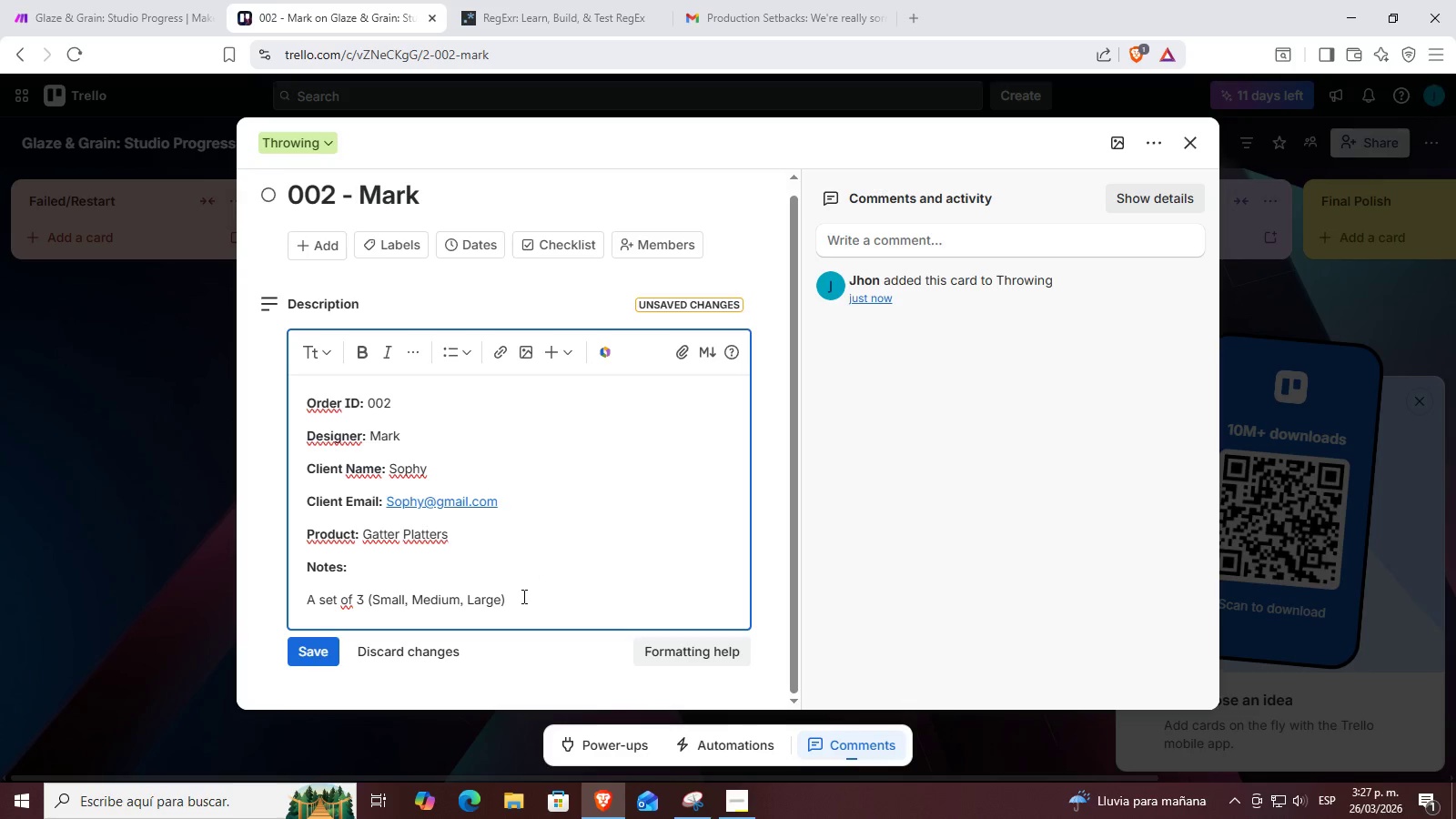 
left_click([521, 598])
 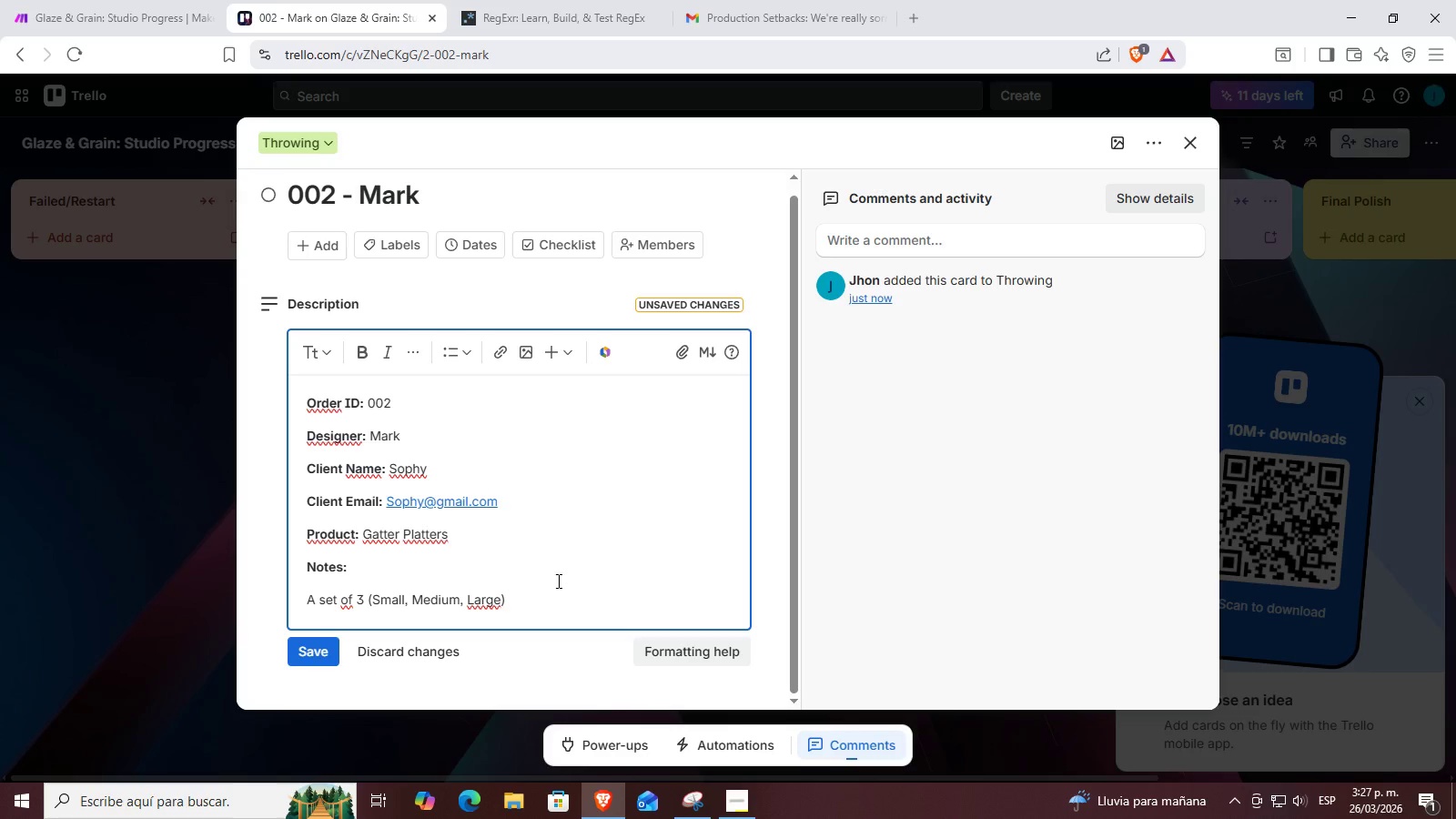 
wait(6.66)
 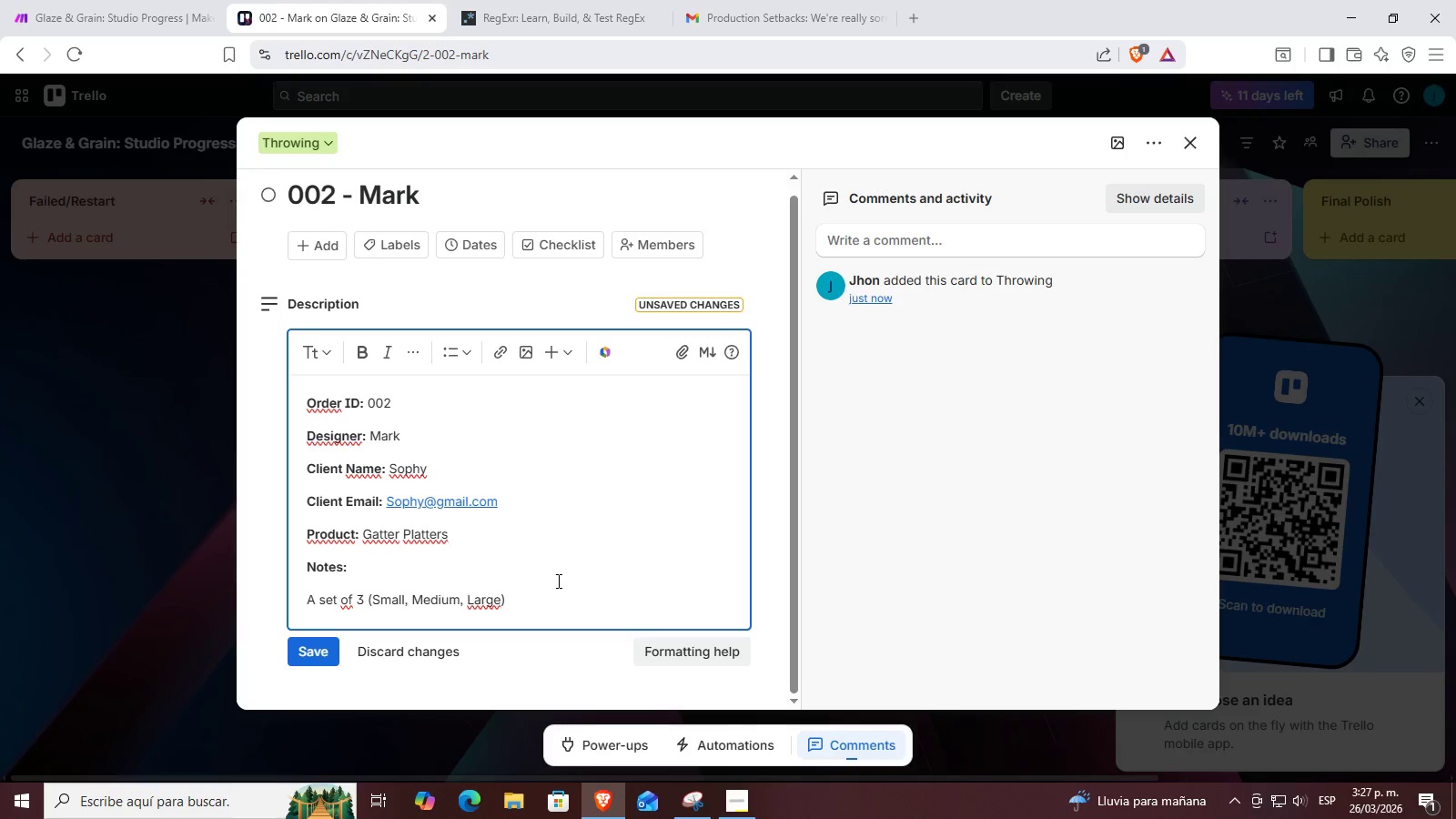 
scroll: coordinate [495, 528], scroll_direction: up, amount: 2.0
 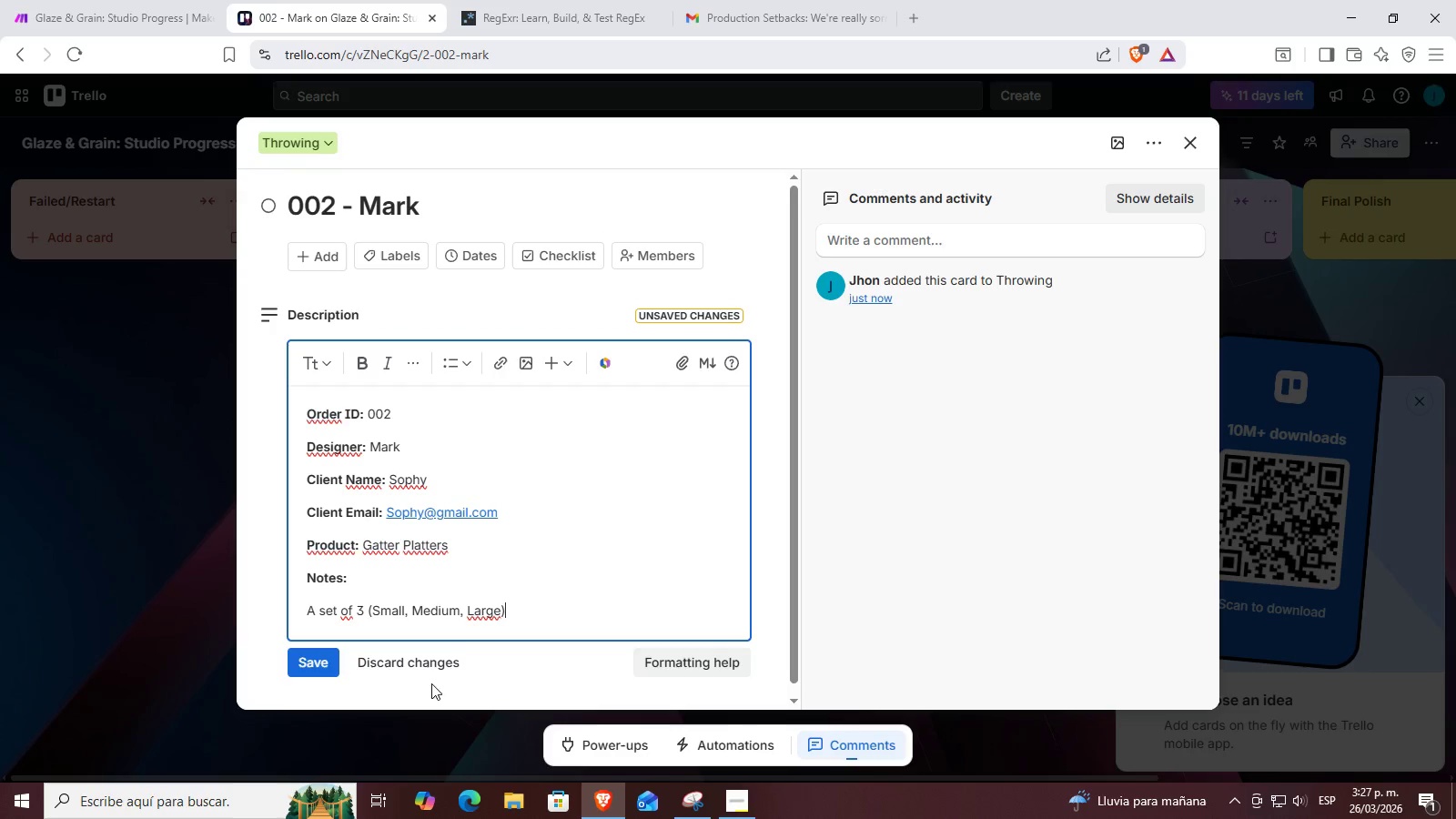 
left_click([308, 670])
 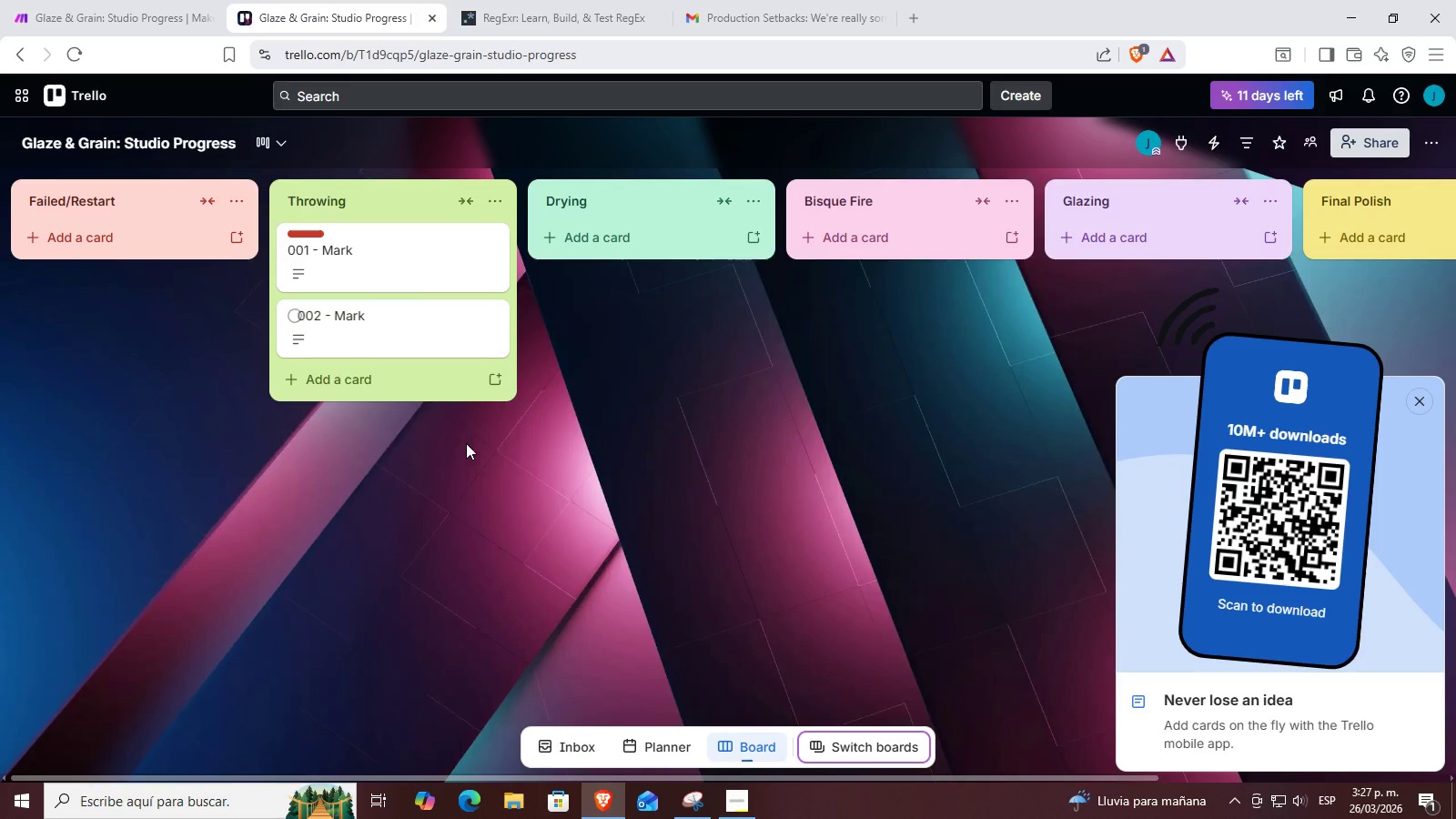 
left_click([129, 0])
 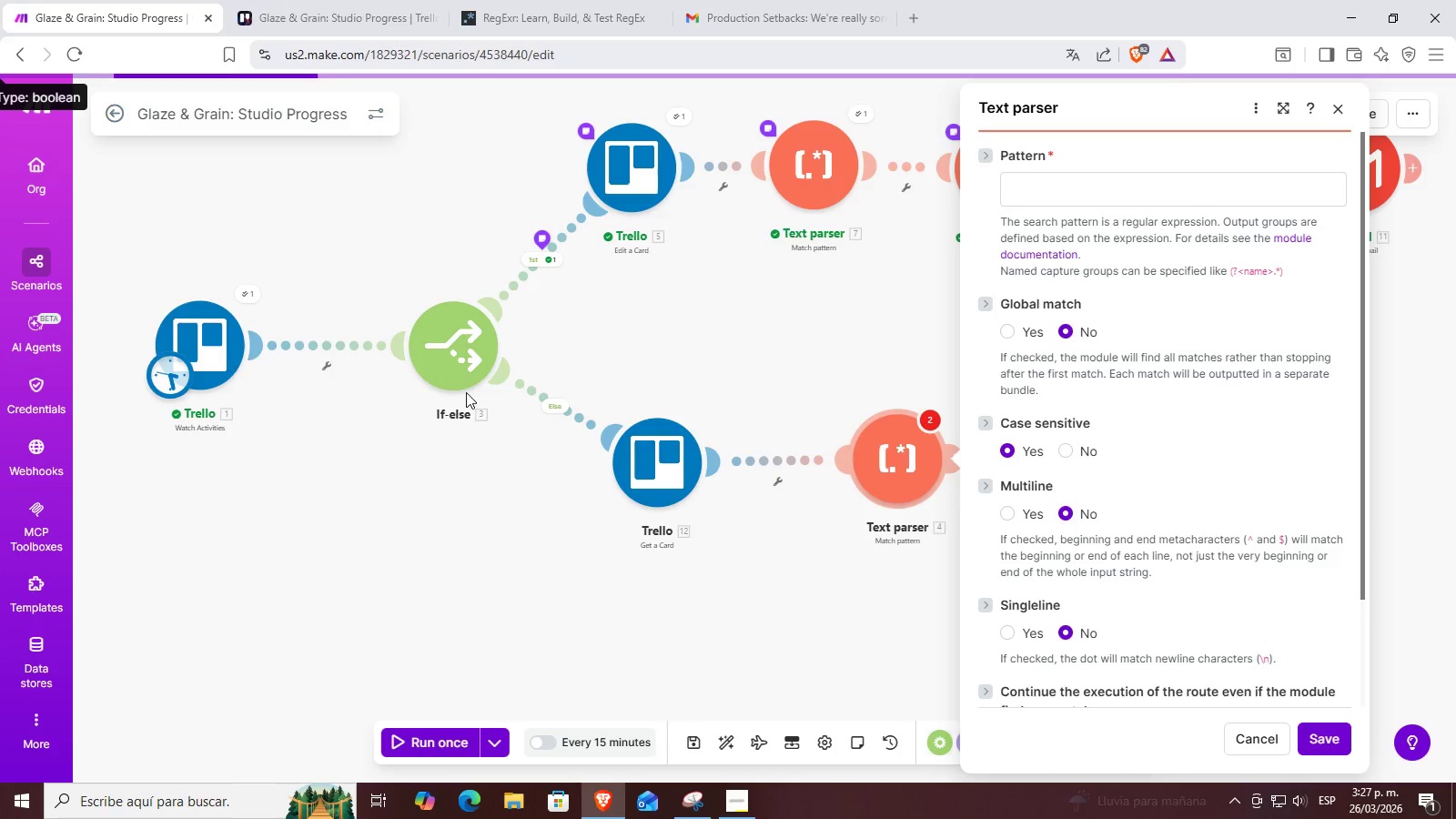 
left_click_drag(start_coordinate=[472, 510], to_coordinate=[440, 514])
 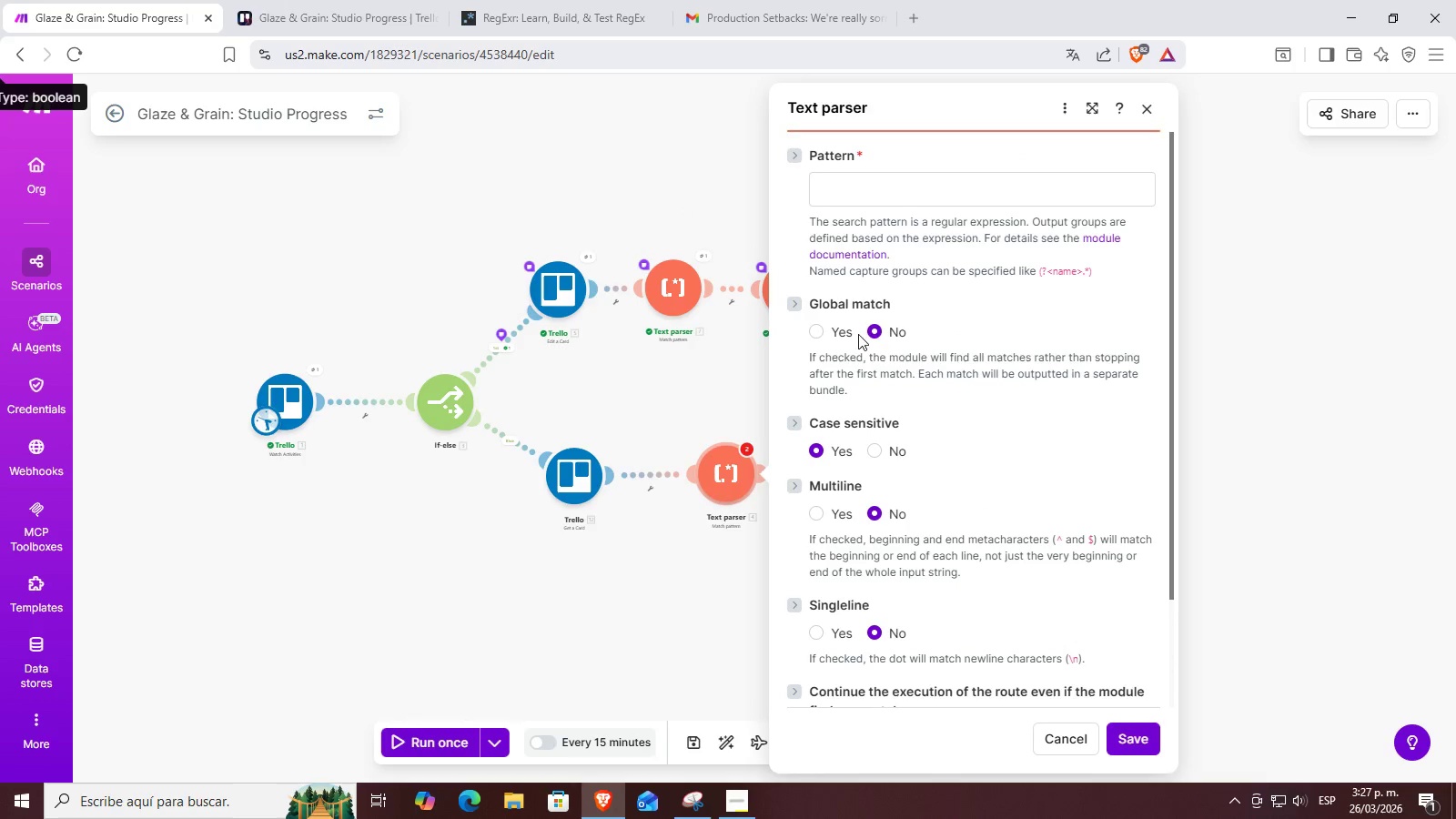 
scroll: coordinate [521, 487], scroll_direction: down, amount: 2.0
 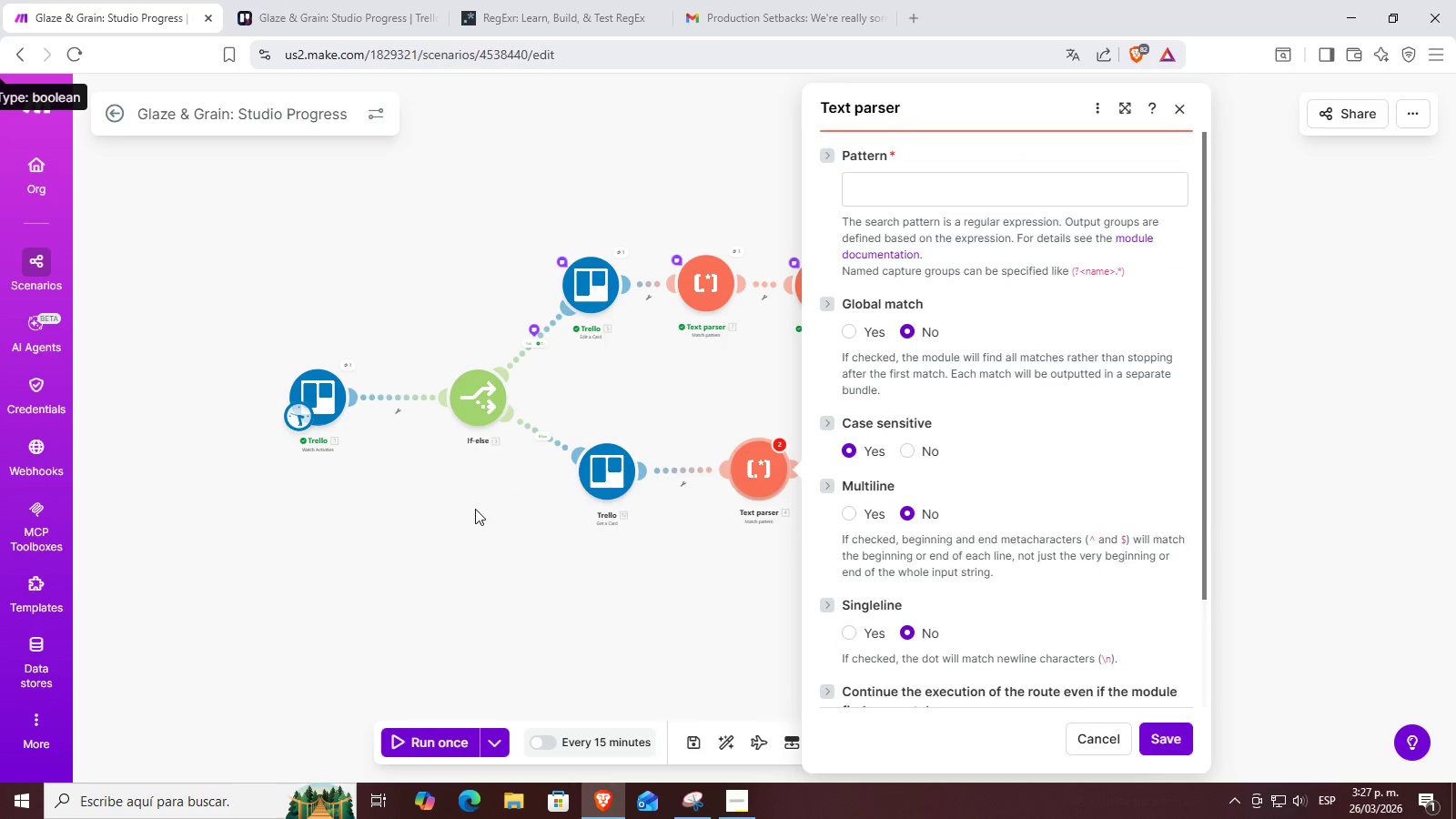 
scroll: coordinate [882, 331], scroll_direction: up, amount: 3.0
 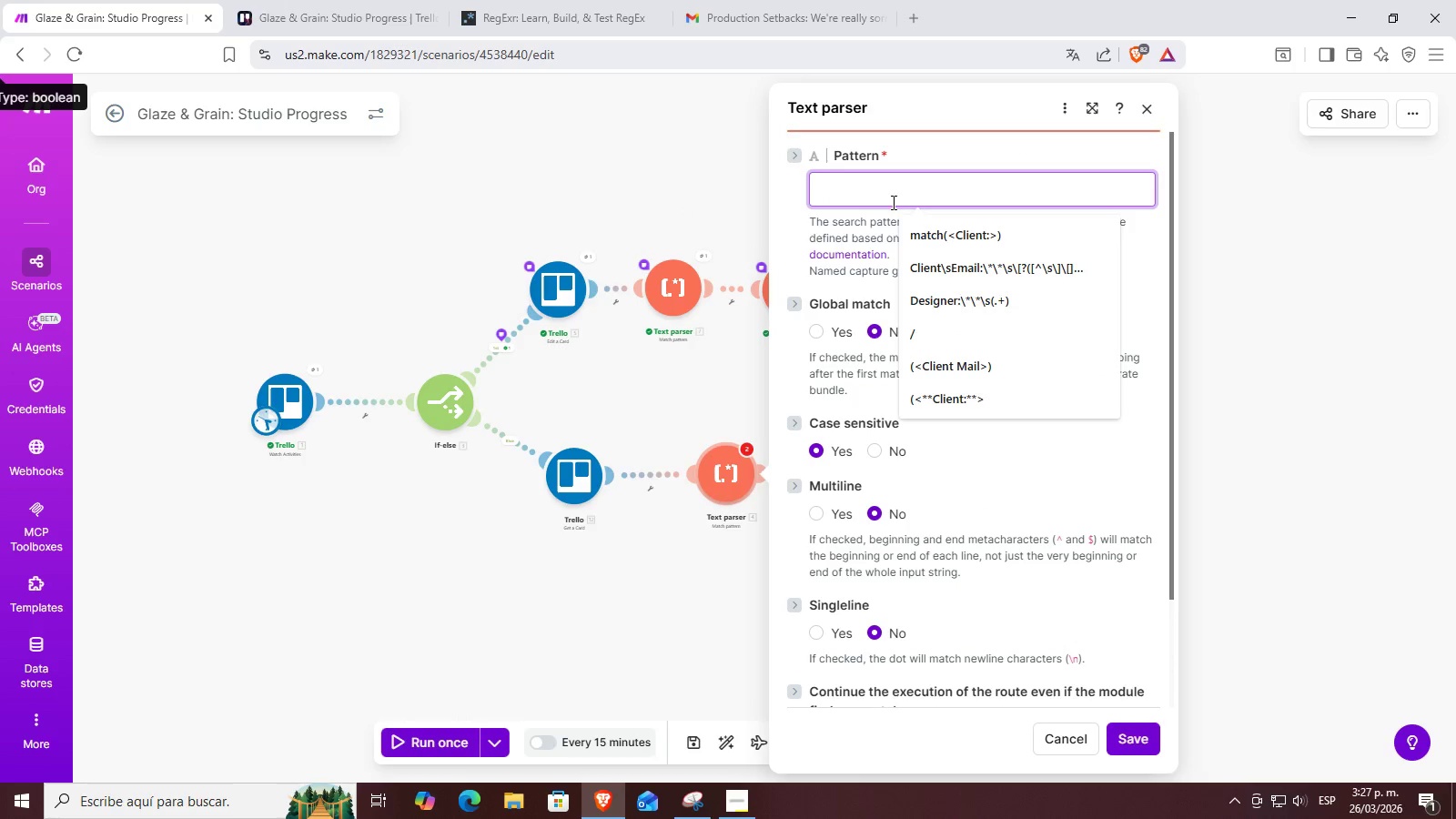 
left_click([974, 154])
 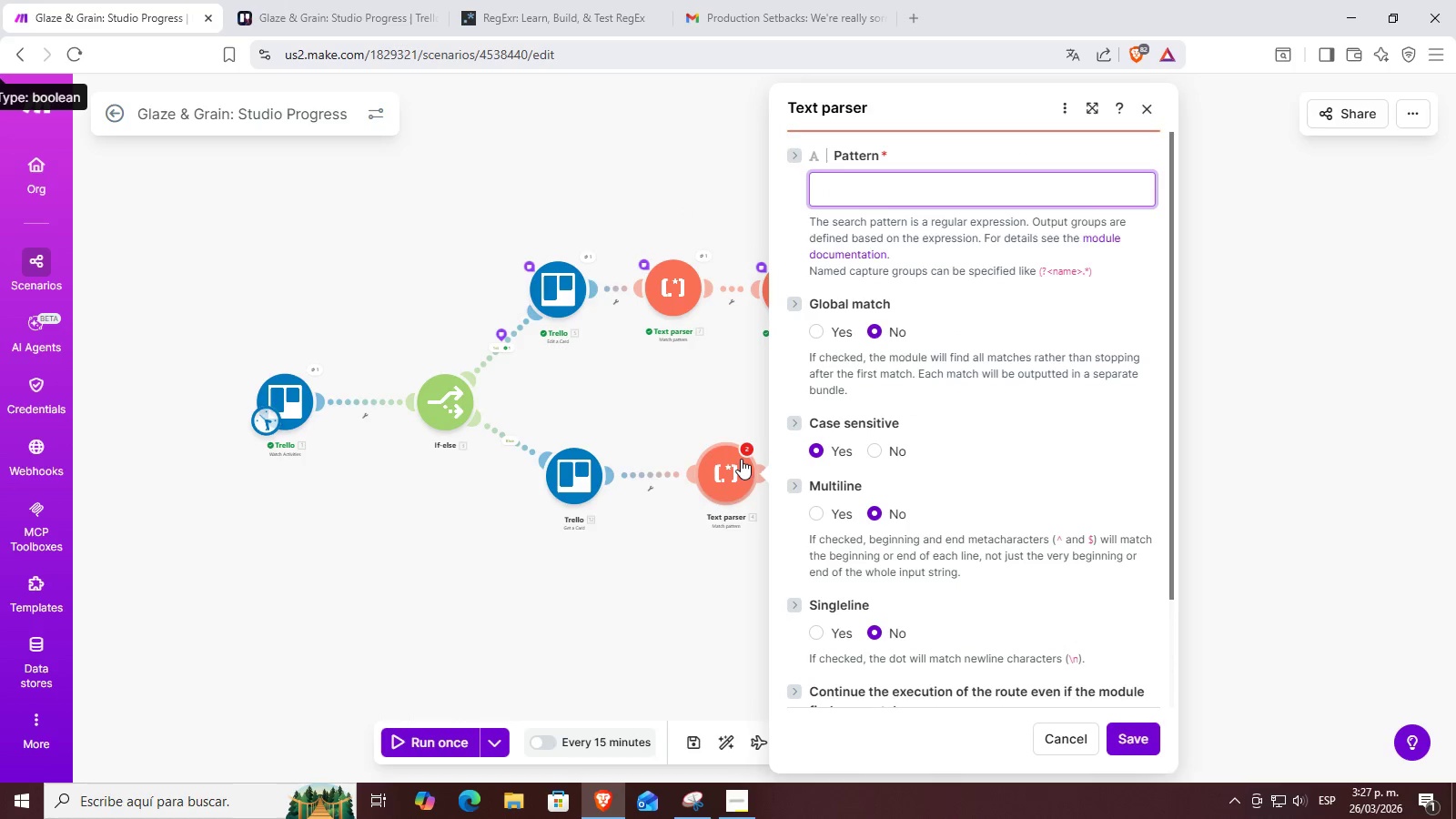 
left_click_drag(start_coordinate=[727, 469], to_coordinate=[675, 473])
 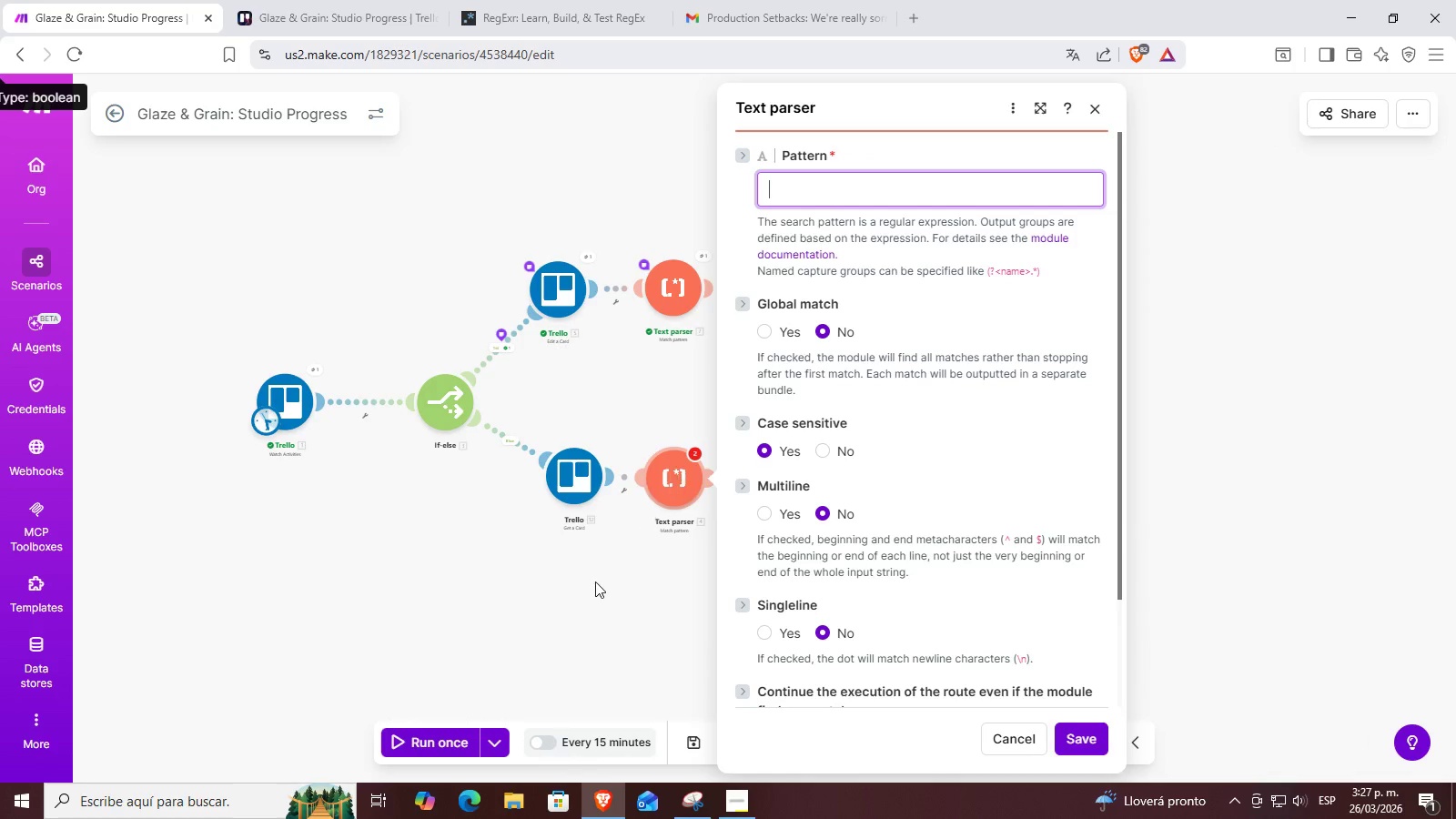 
left_click_drag(start_coordinate=[595, 581], to_coordinate=[497, 573])
 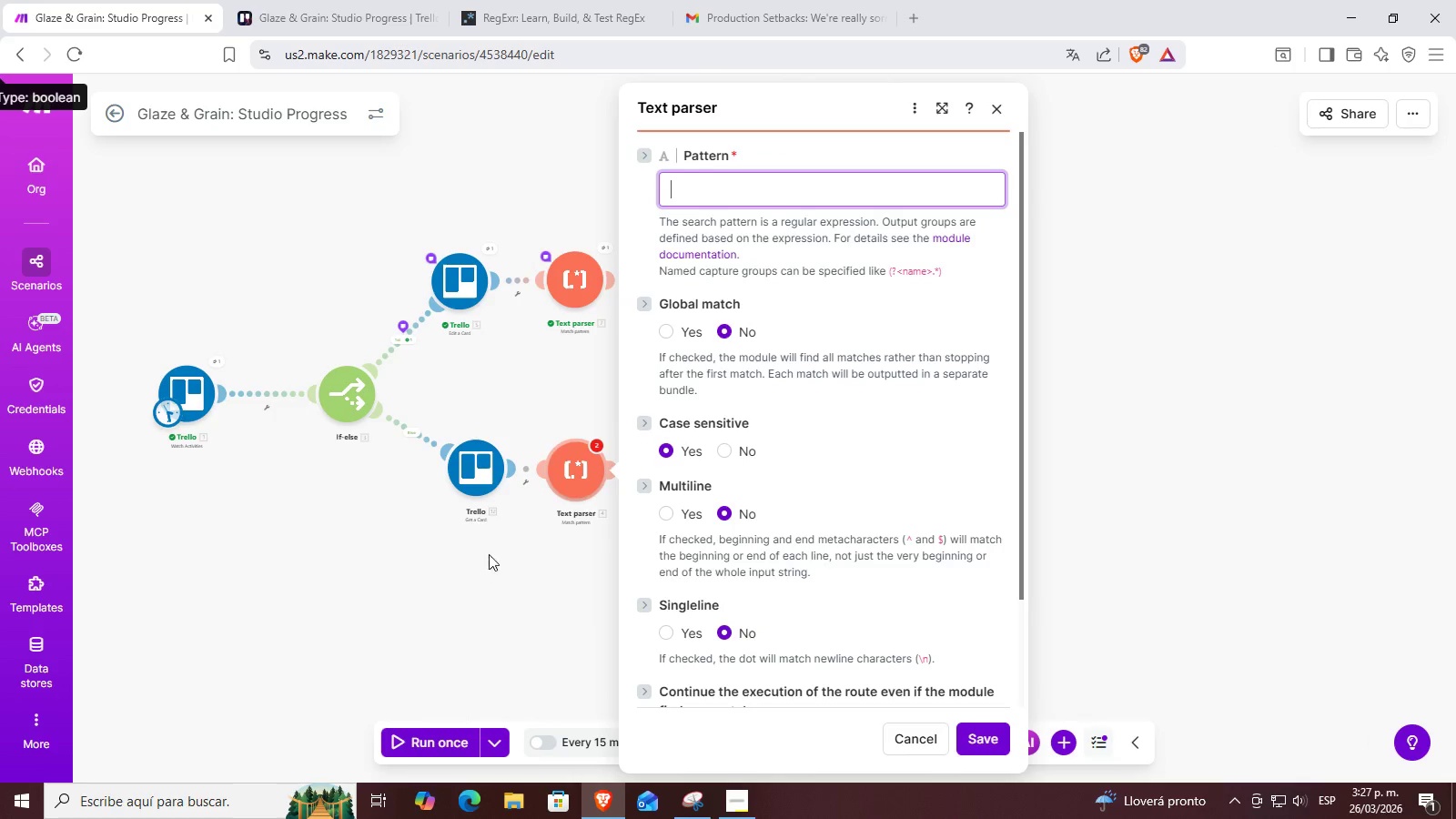 
left_click_drag(start_coordinate=[600, 230], to_coordinate=[469, 393])
 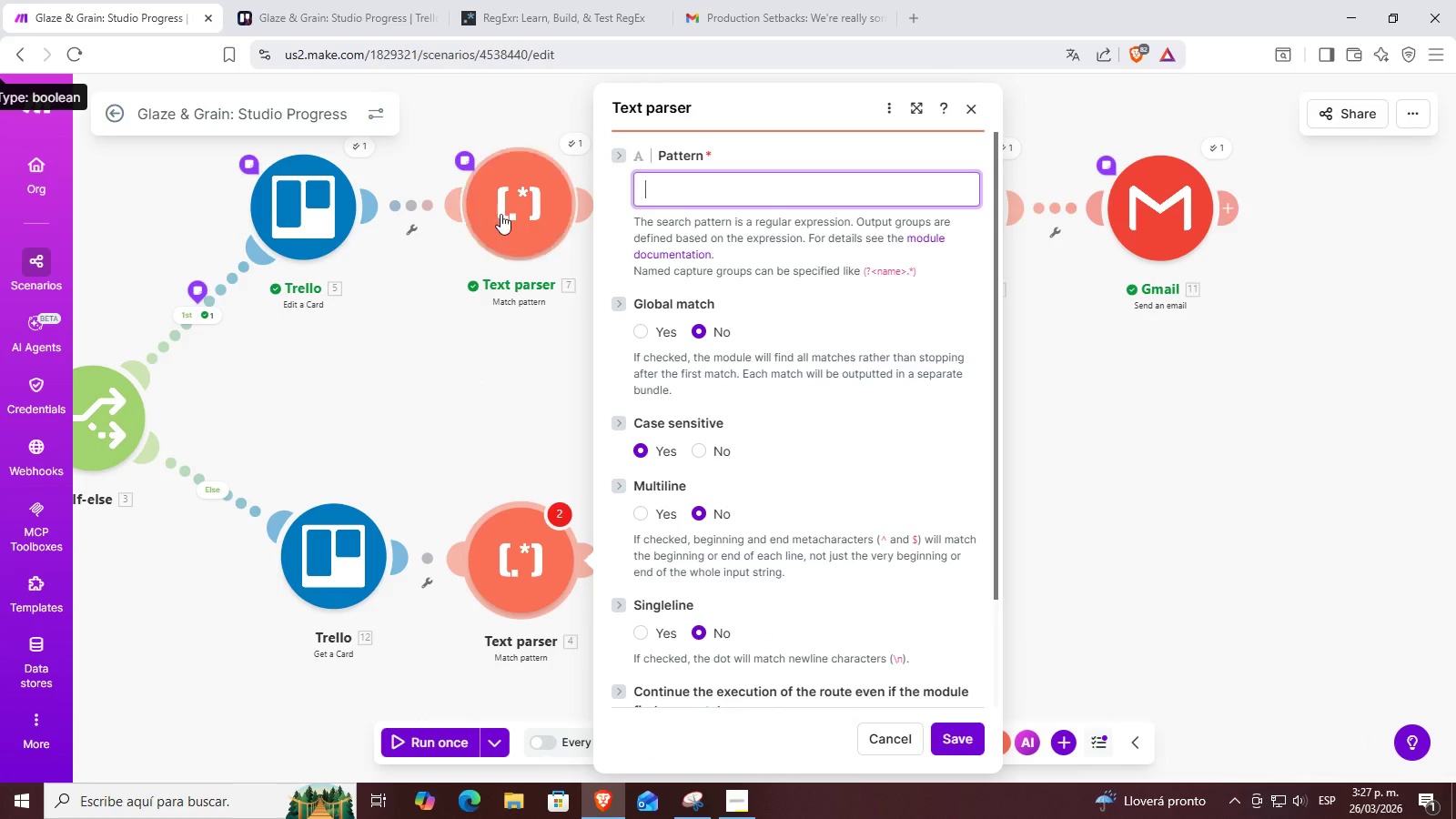 
scroll: coordinate [490, 551], scroll_direction: up, amount: 3.0
 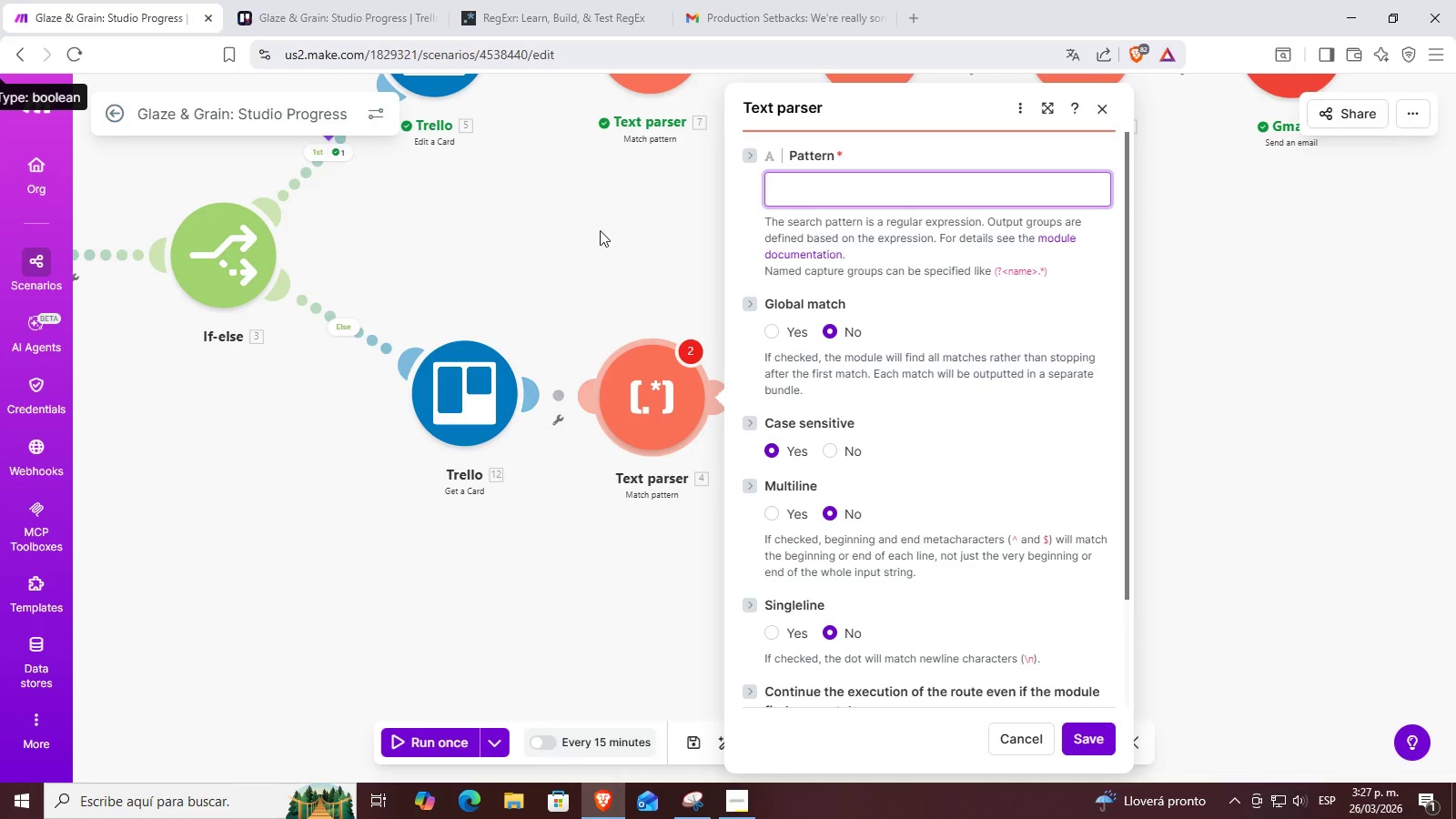 
left_click([504, 207])
 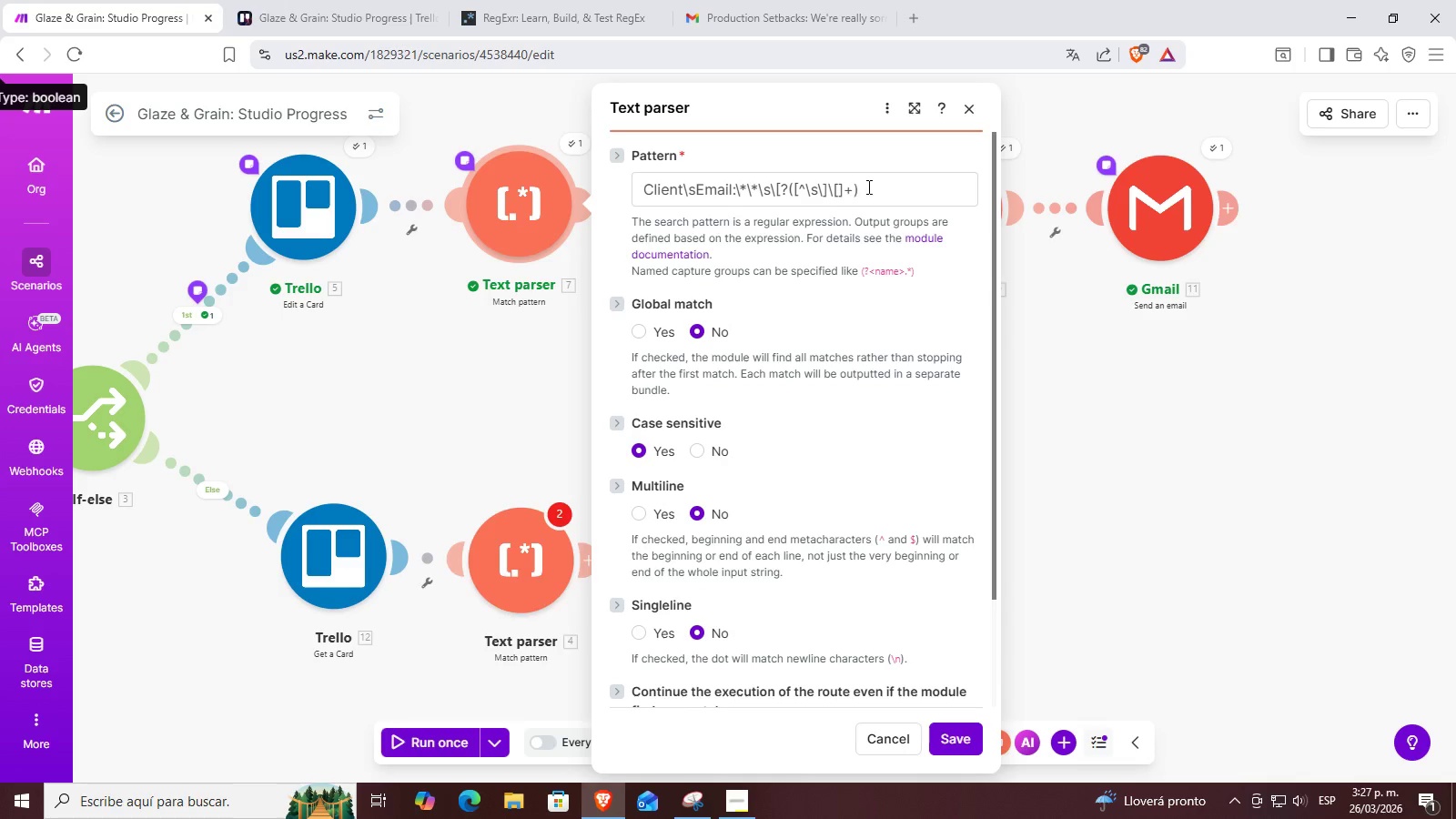 
left_click_drag(start_coordinate=[889, 186], to_coordinate=[563, 192])
 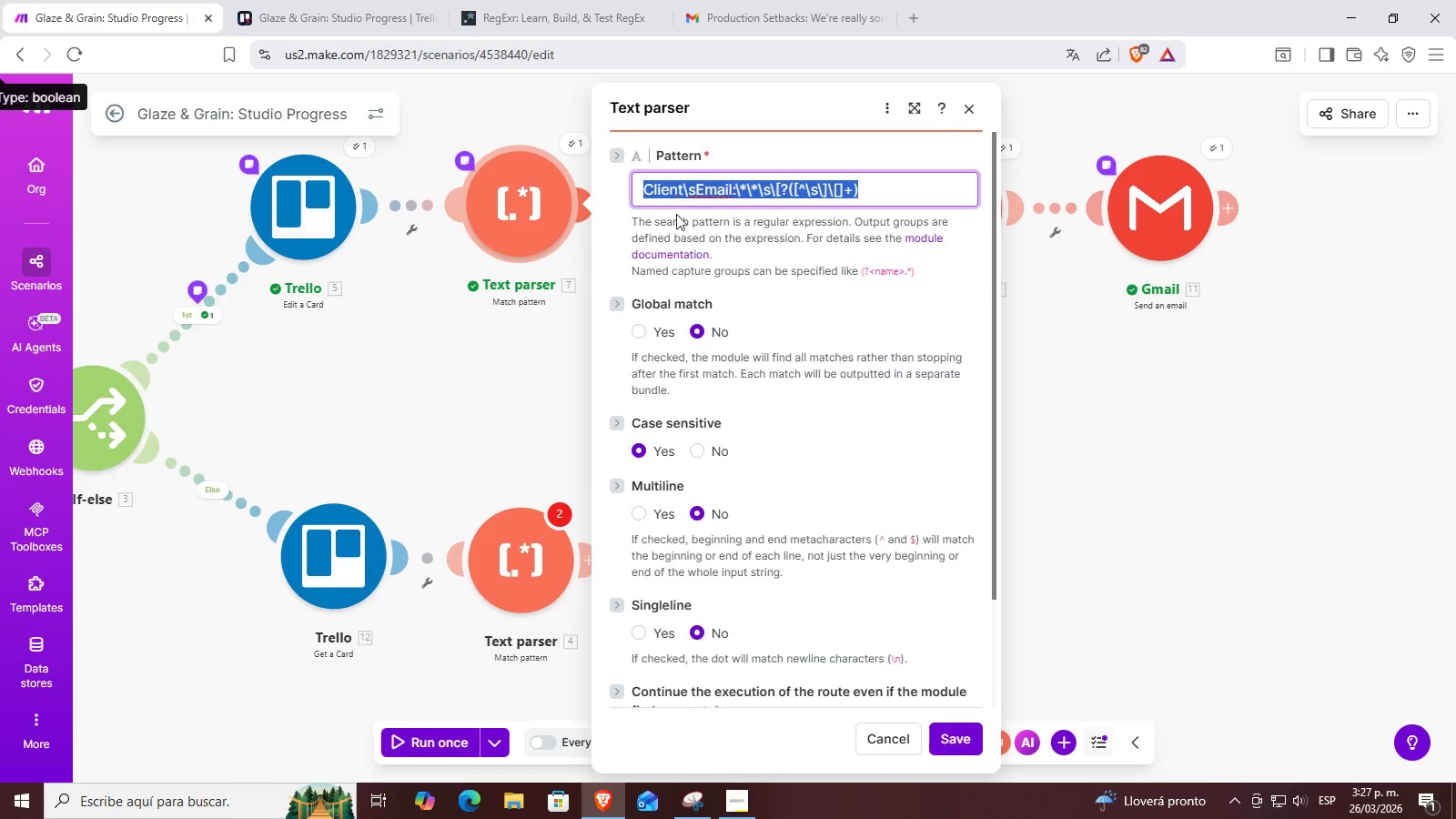 
key(Control+C)
 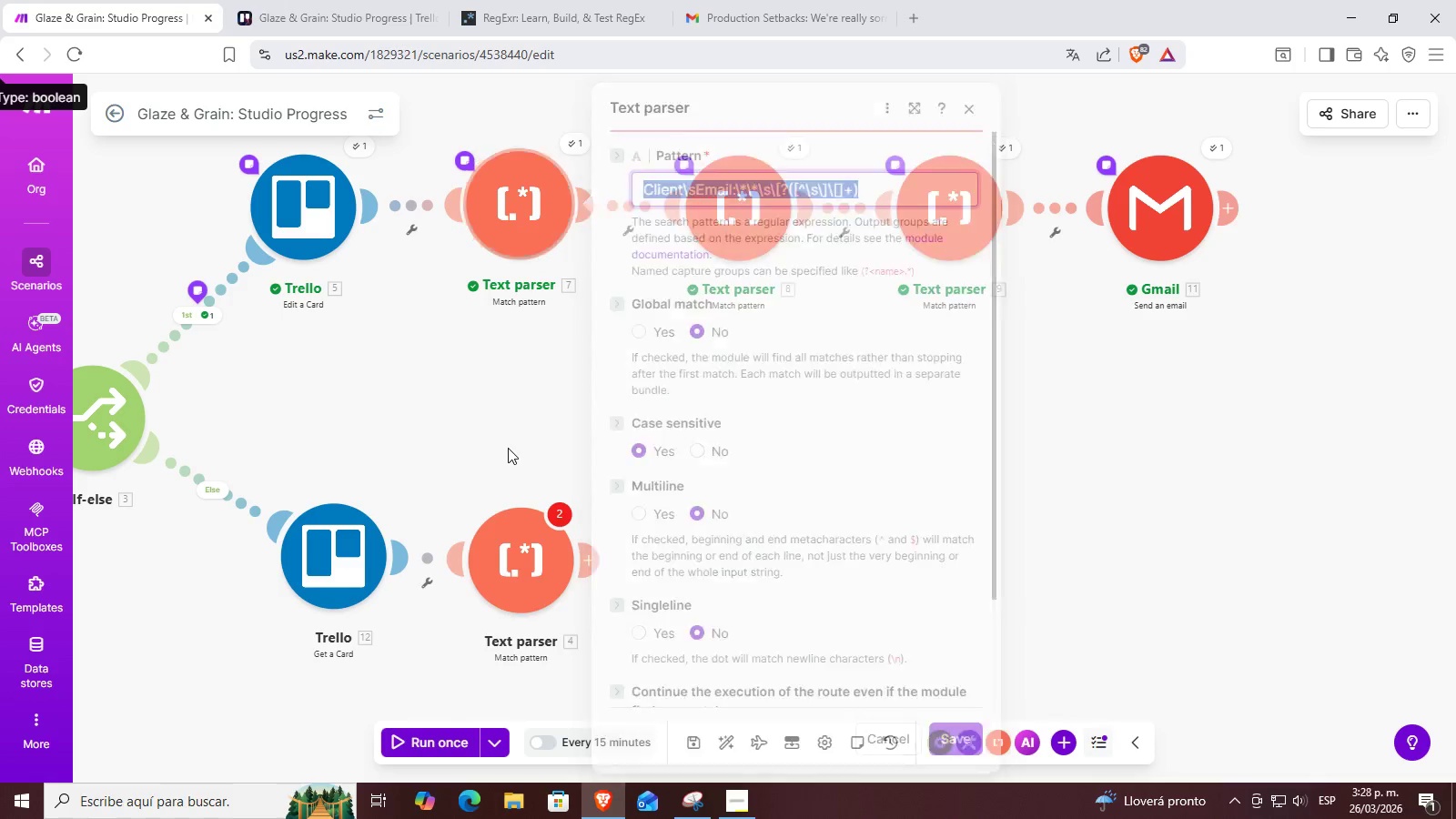 
double_click([528, 550])
 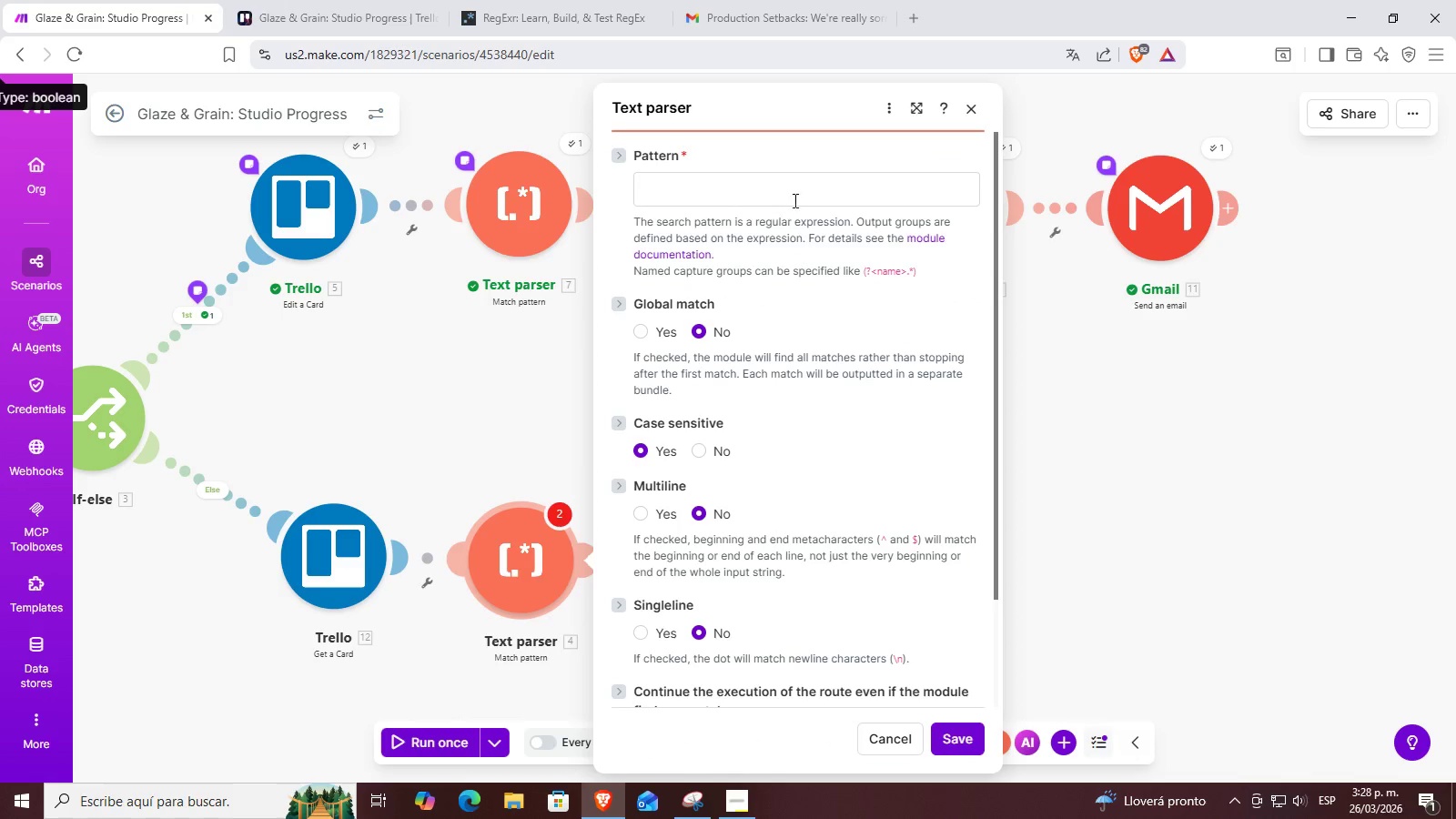 
left_click([794, 183])
 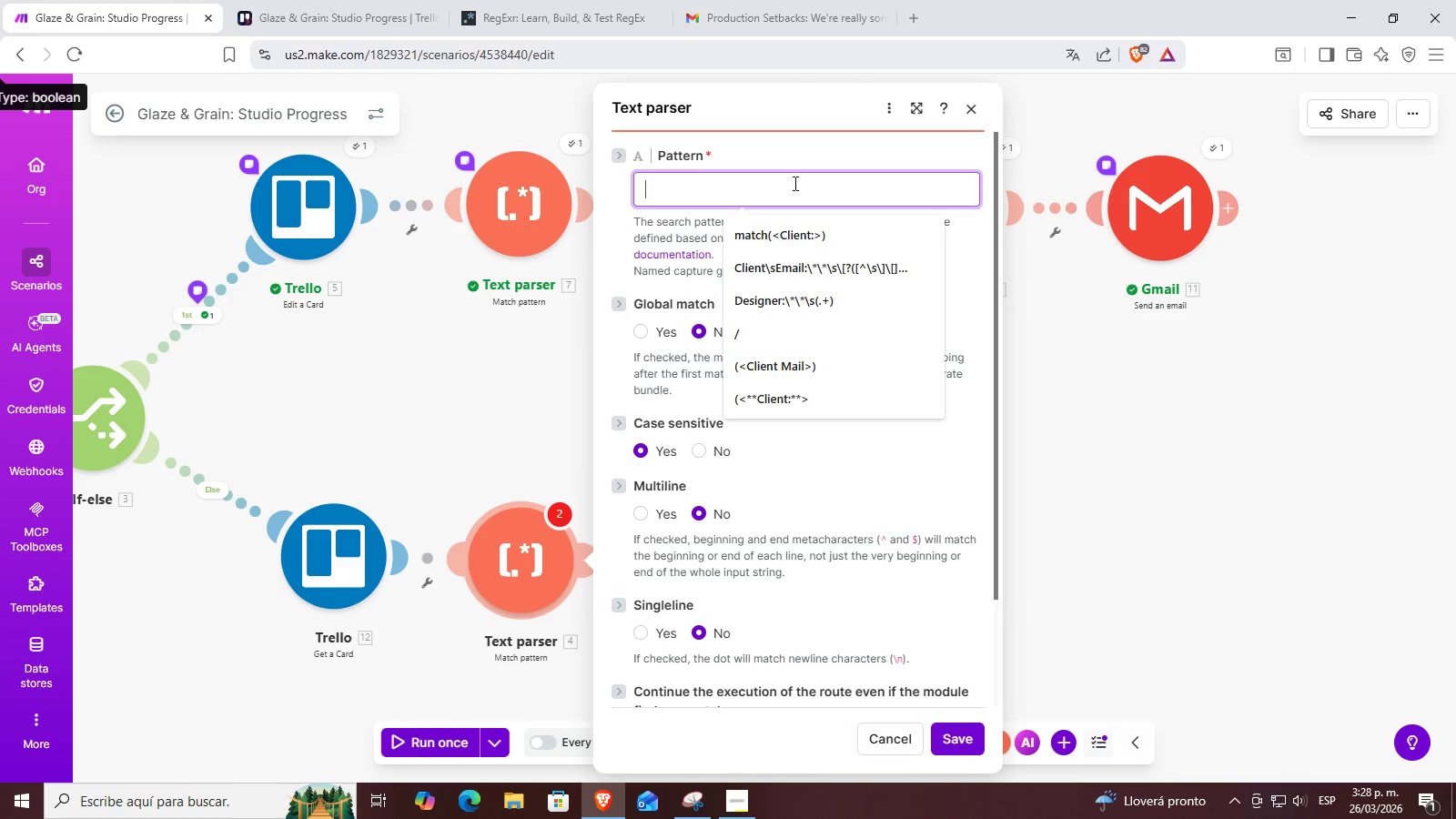 
key(Control+ControlLeft)
 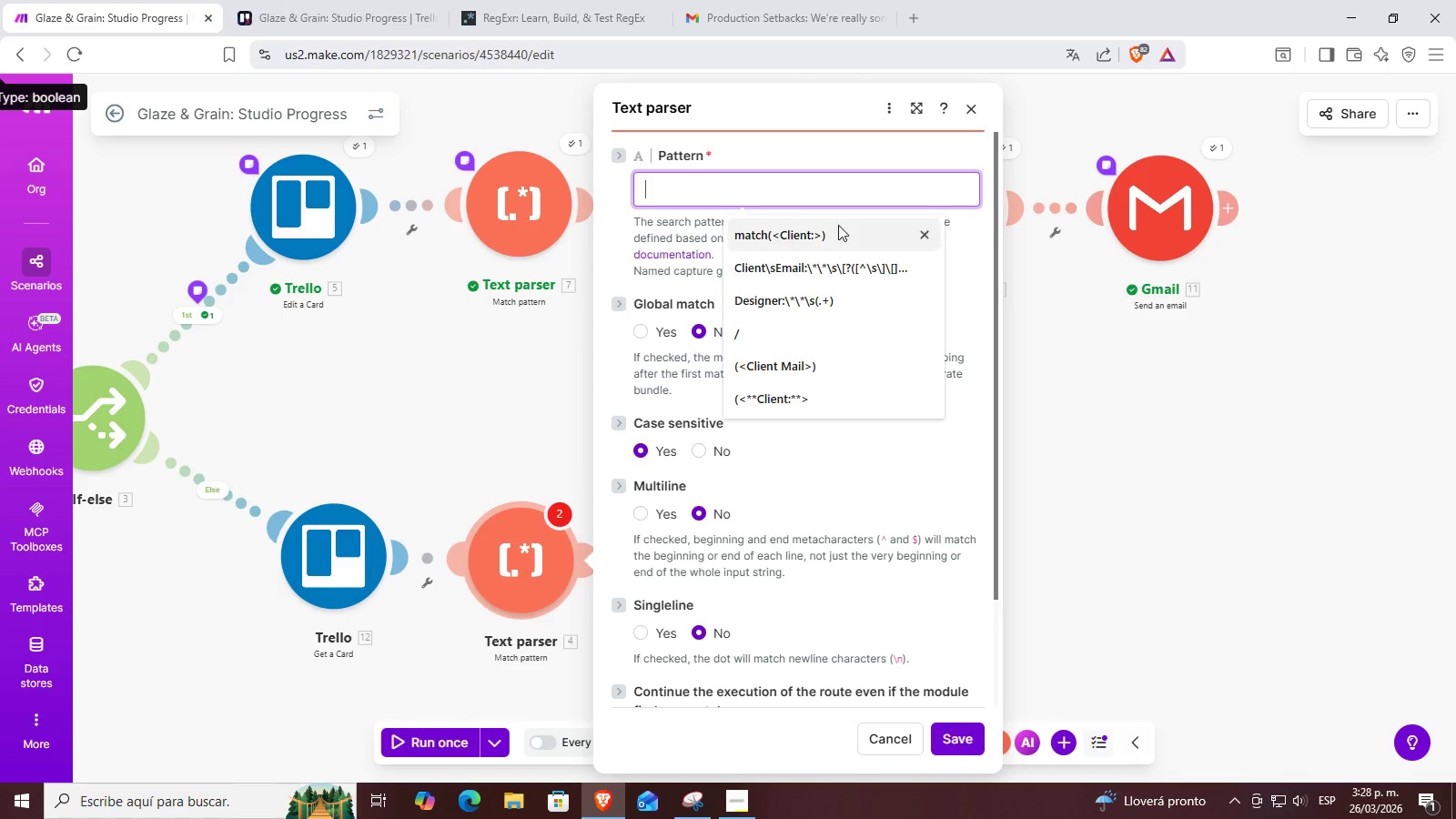 
key(Control+V)
 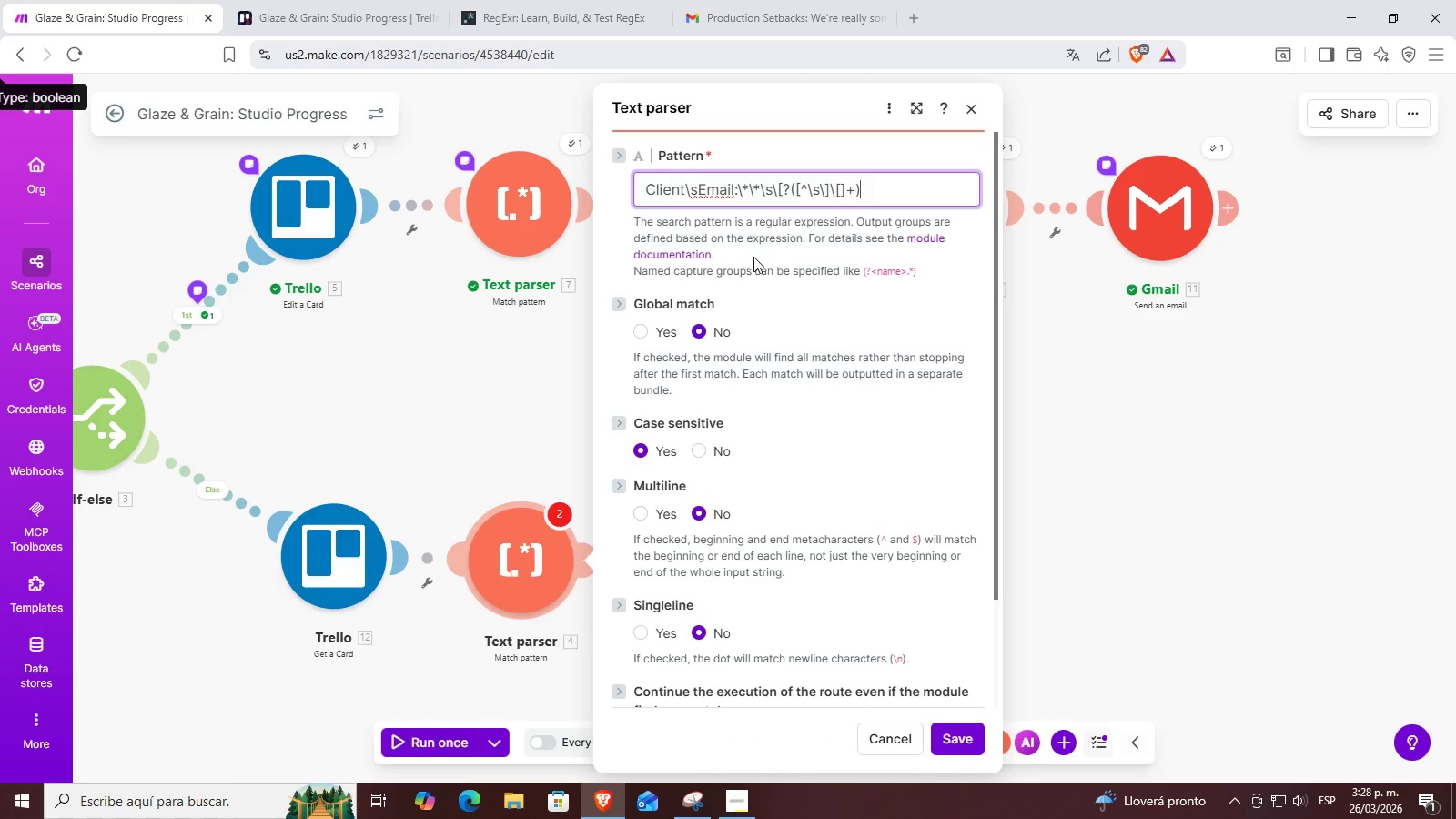 
left_click([787, 249])
 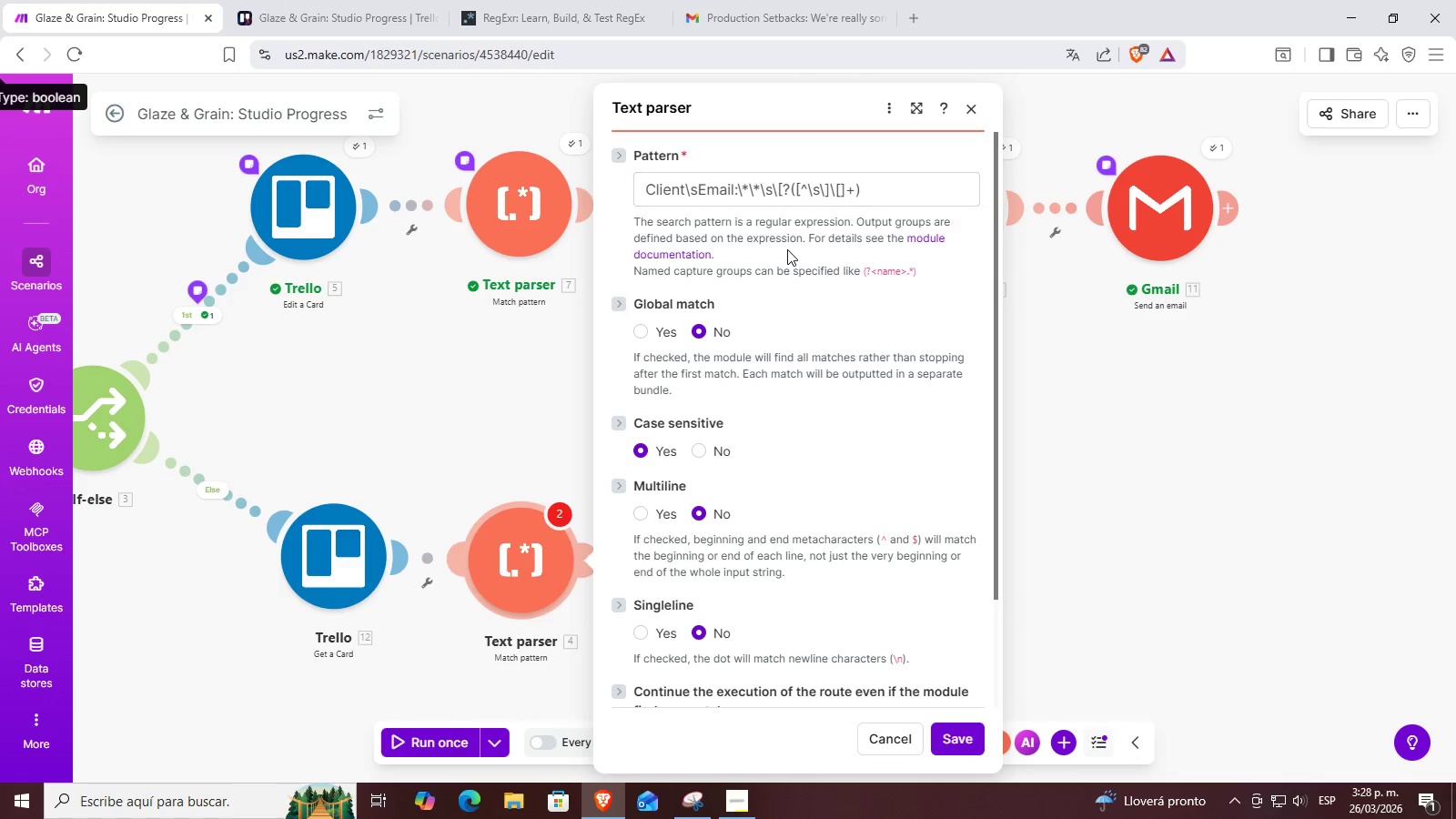 
scroll: coordinate [782, 256], scroll_direction: down, amount: 3.0
 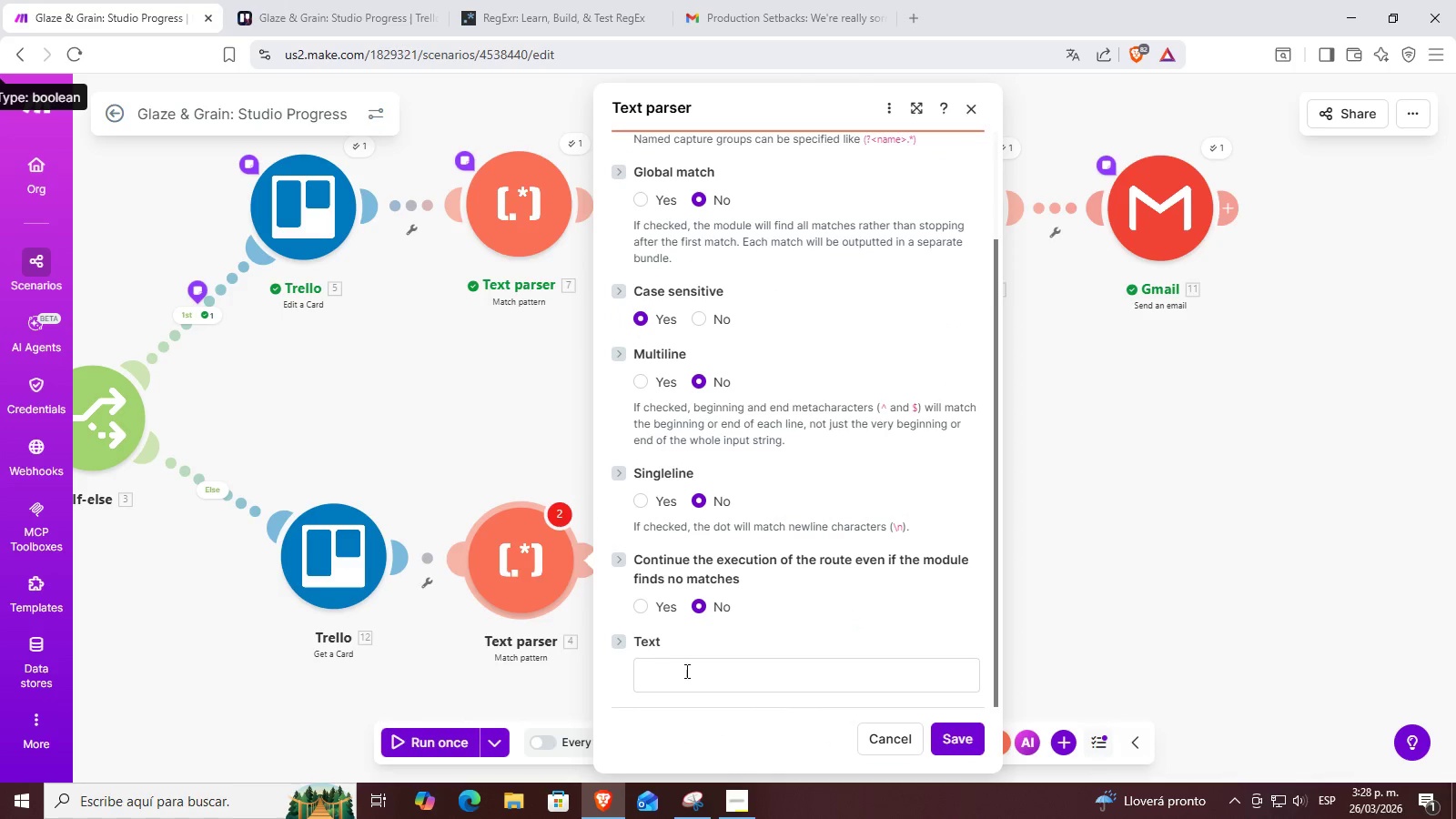 
left_click([680, 663])
 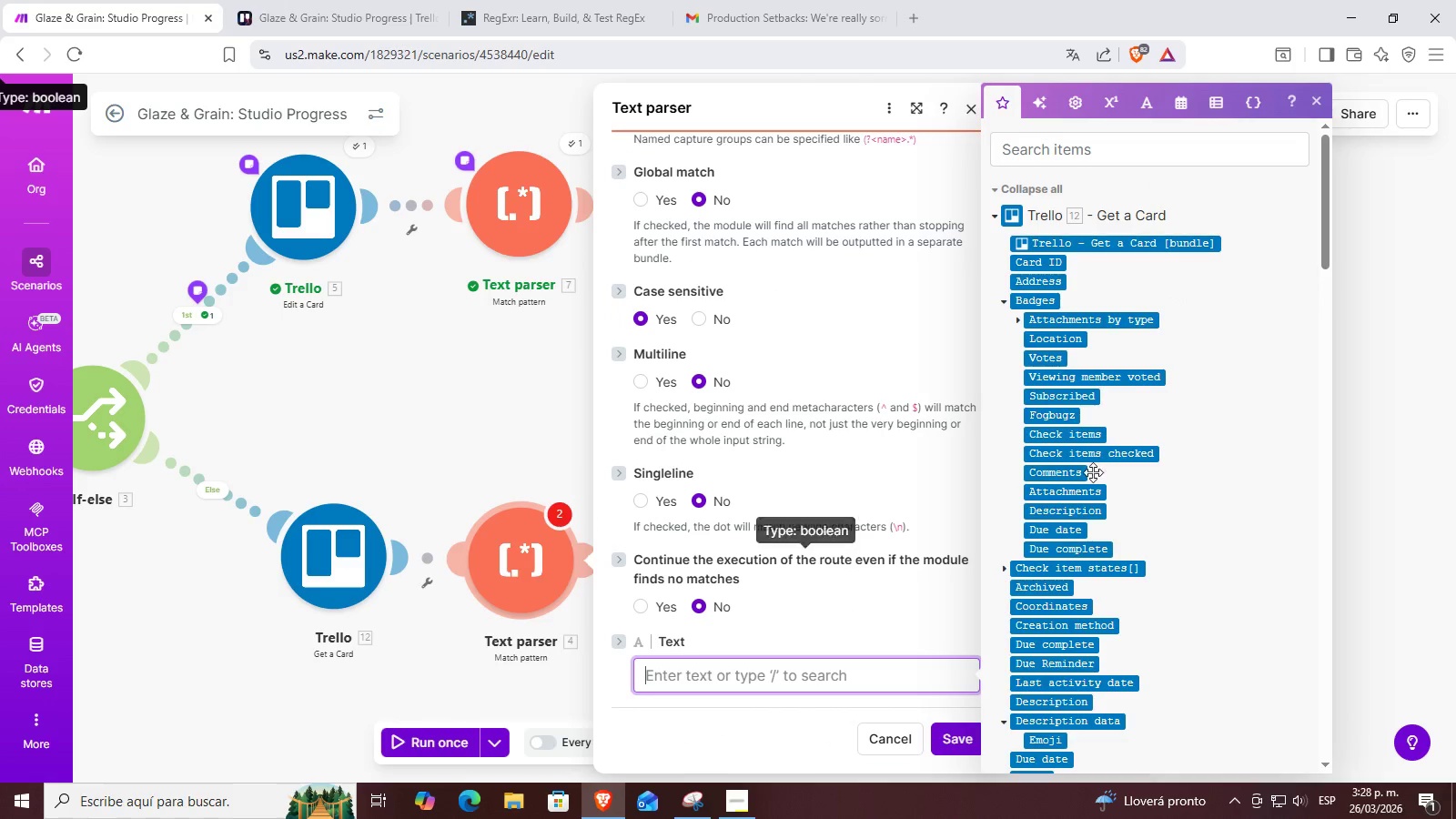 
scroll: coordinate [1151, 406], scroll_direction: down, amount: 7.0
 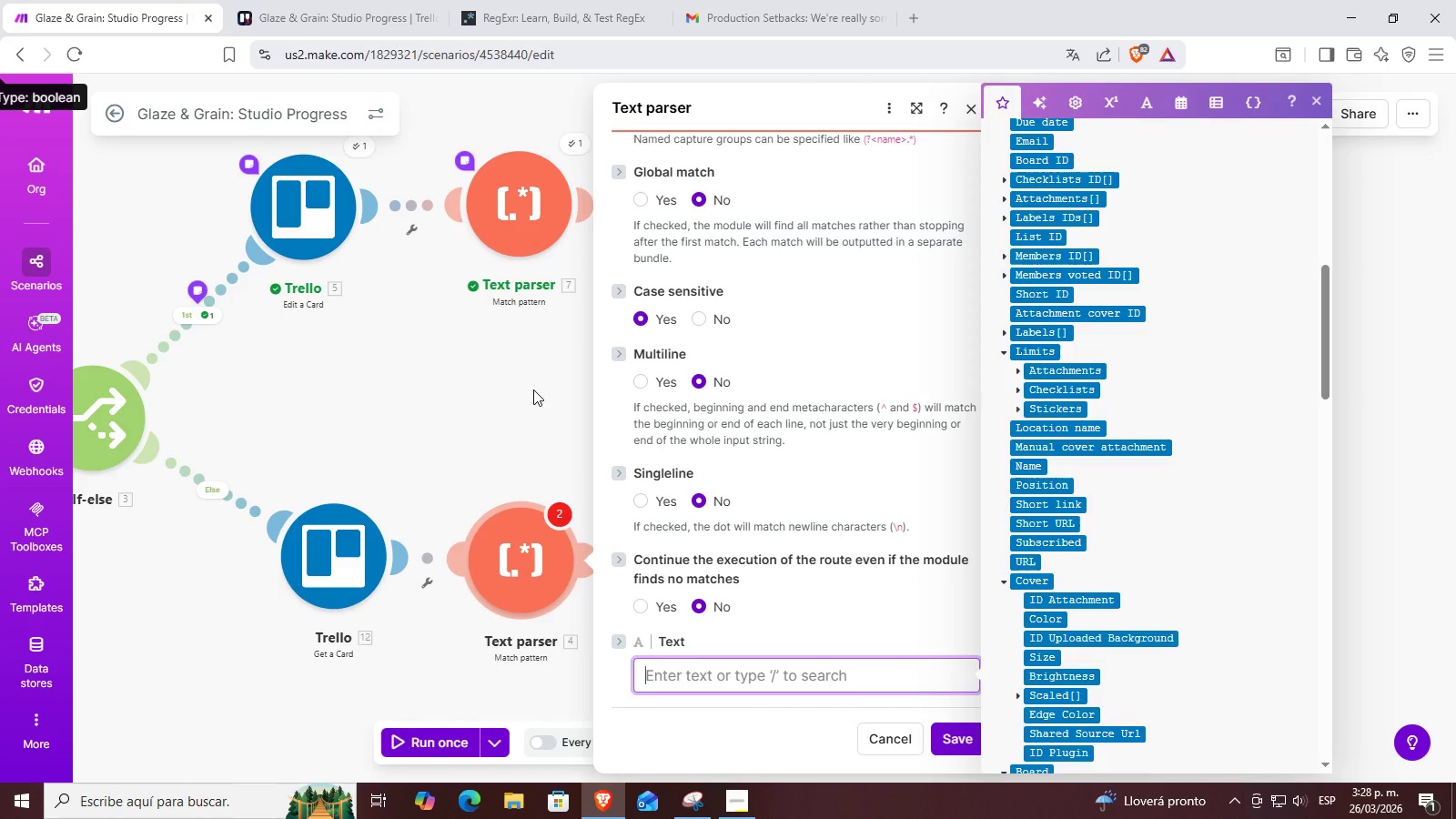 
left_click([315, 386])
 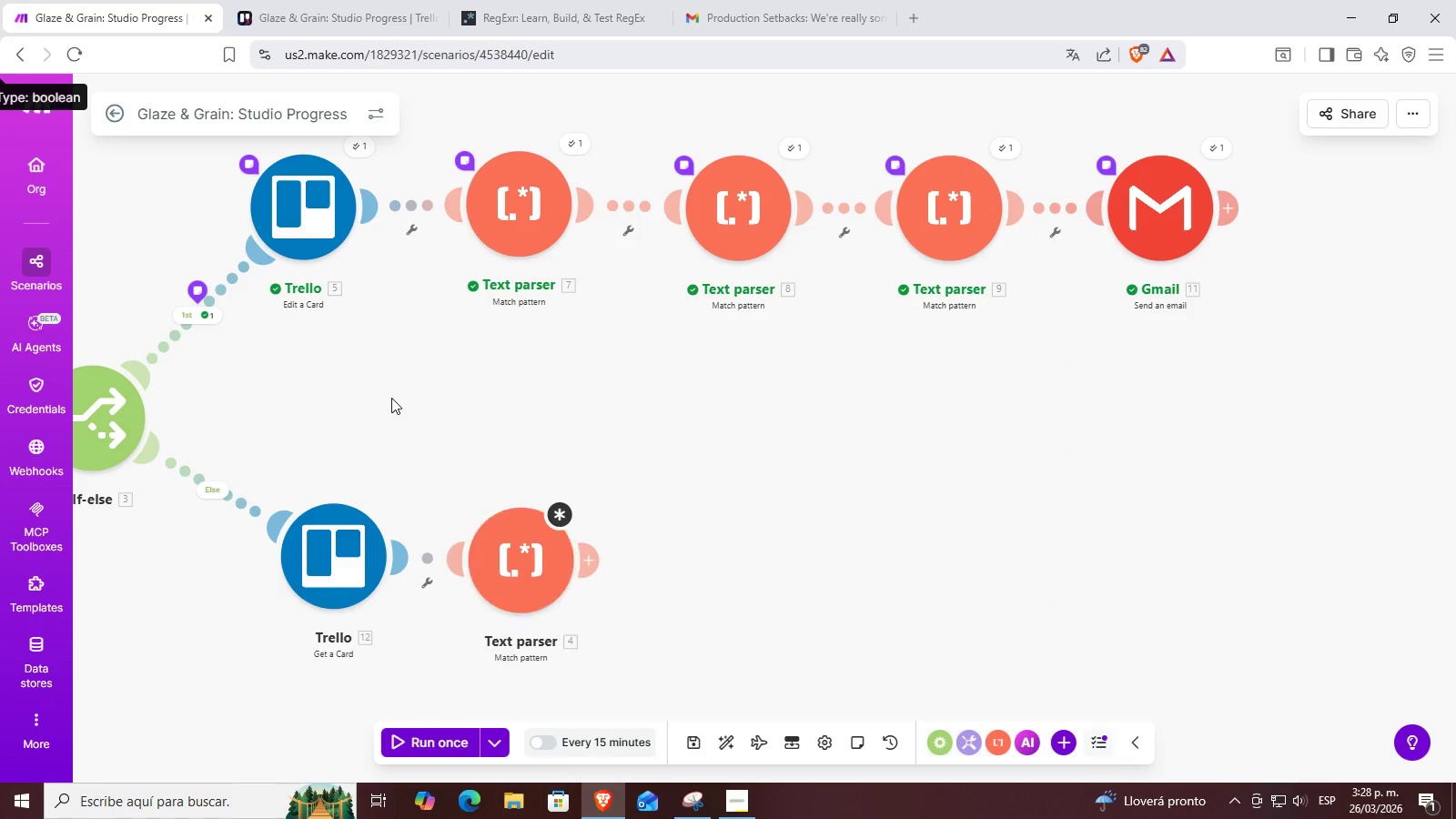 
left_click_drag(start_coordinate=[436, 392], to_coordinate=[777, 377])
 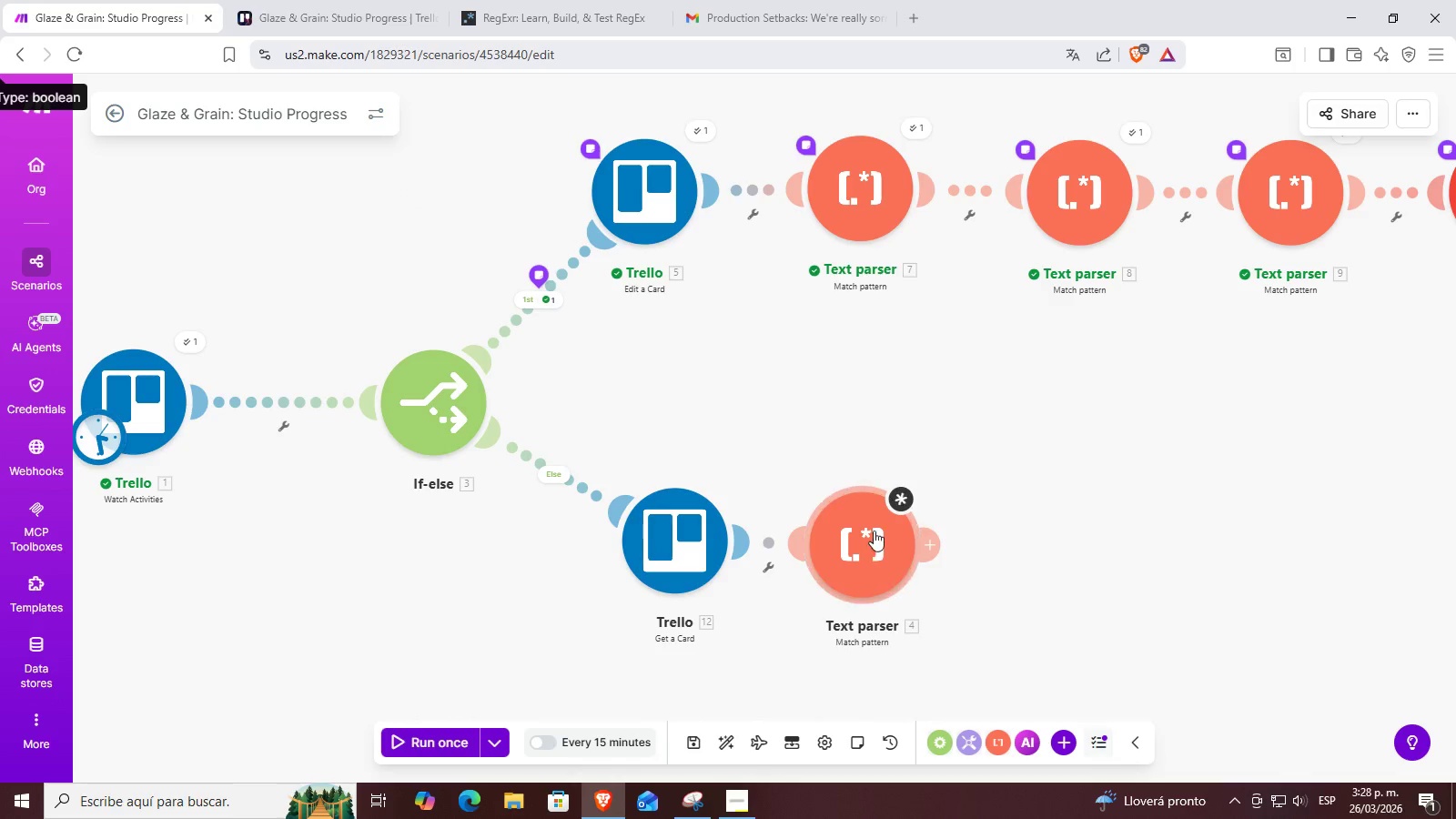 
left_click([872, 525])
 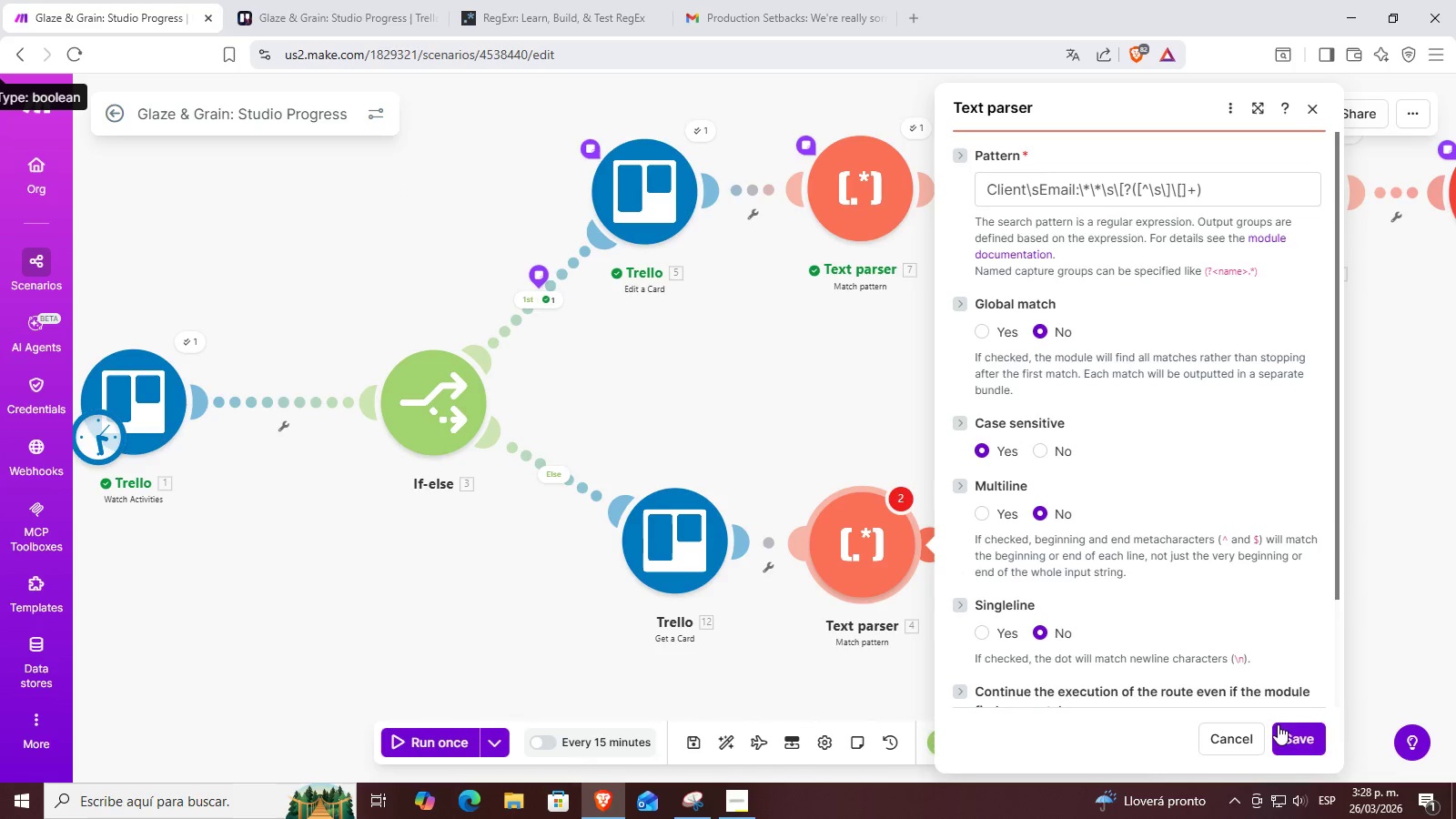 
left_click([1288, 732])
 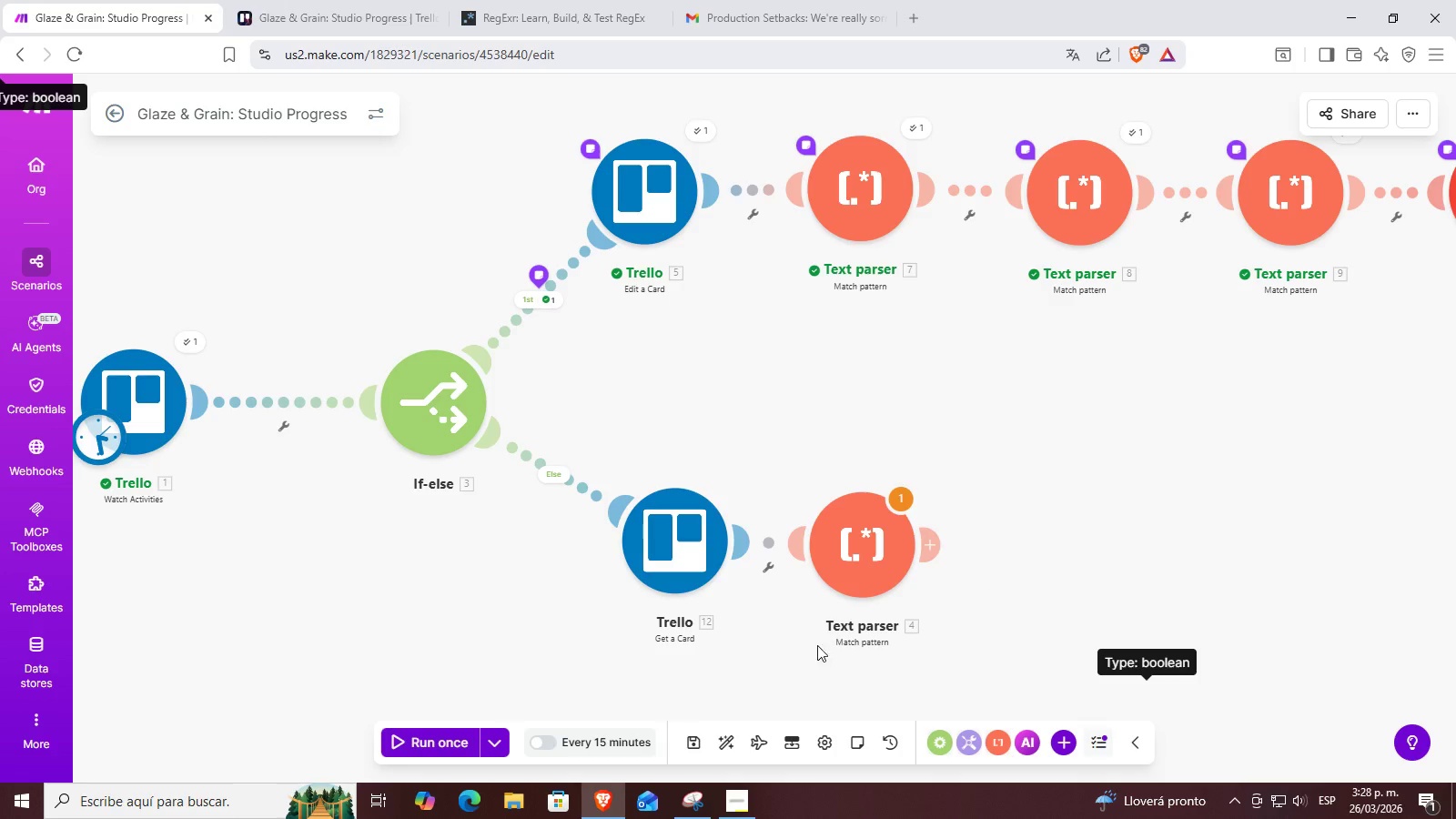 
left_click([892, 555])
 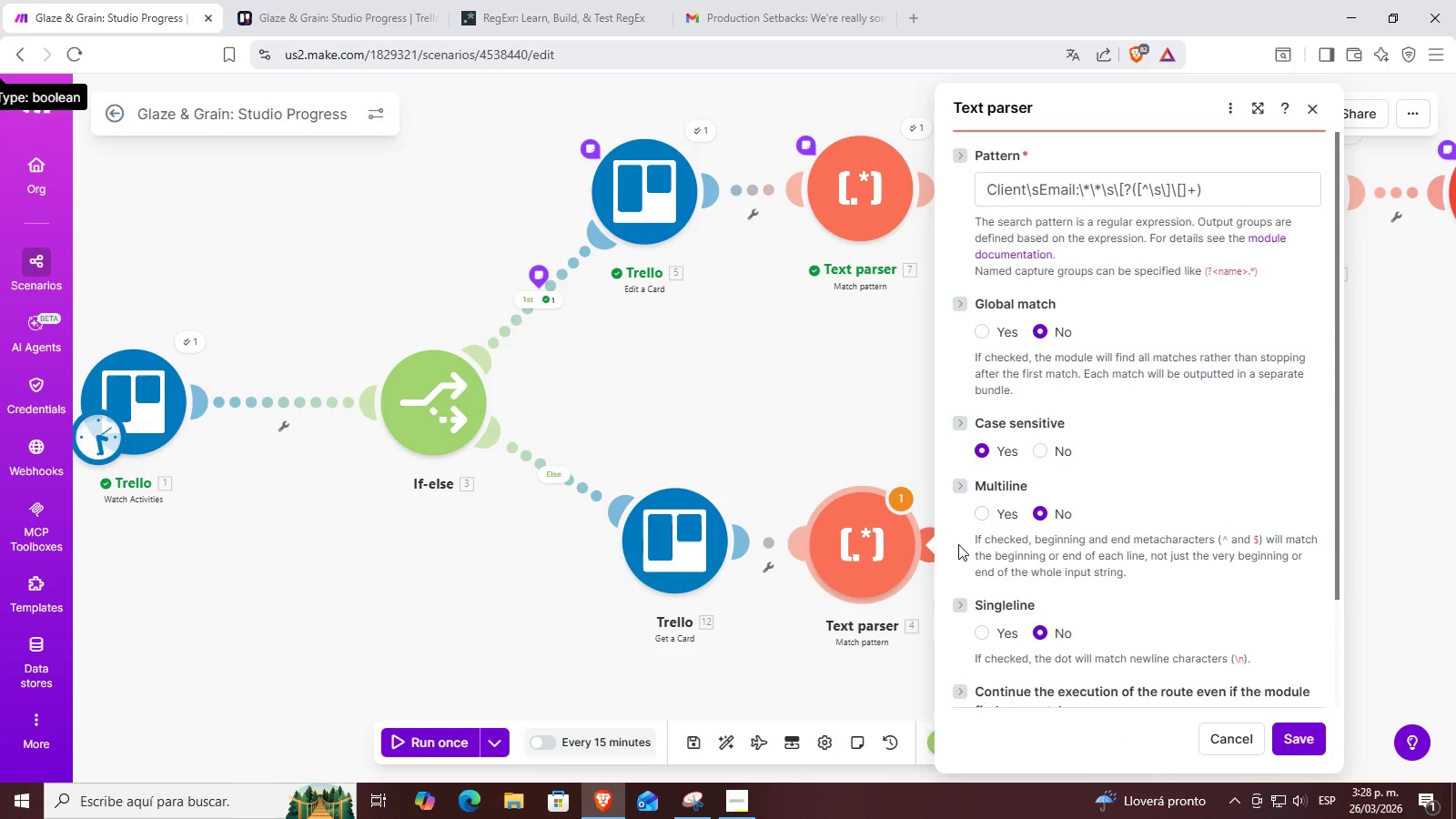 
scroll: coordinate [1042, 520], scroll_direction: down, amount: 3.0
 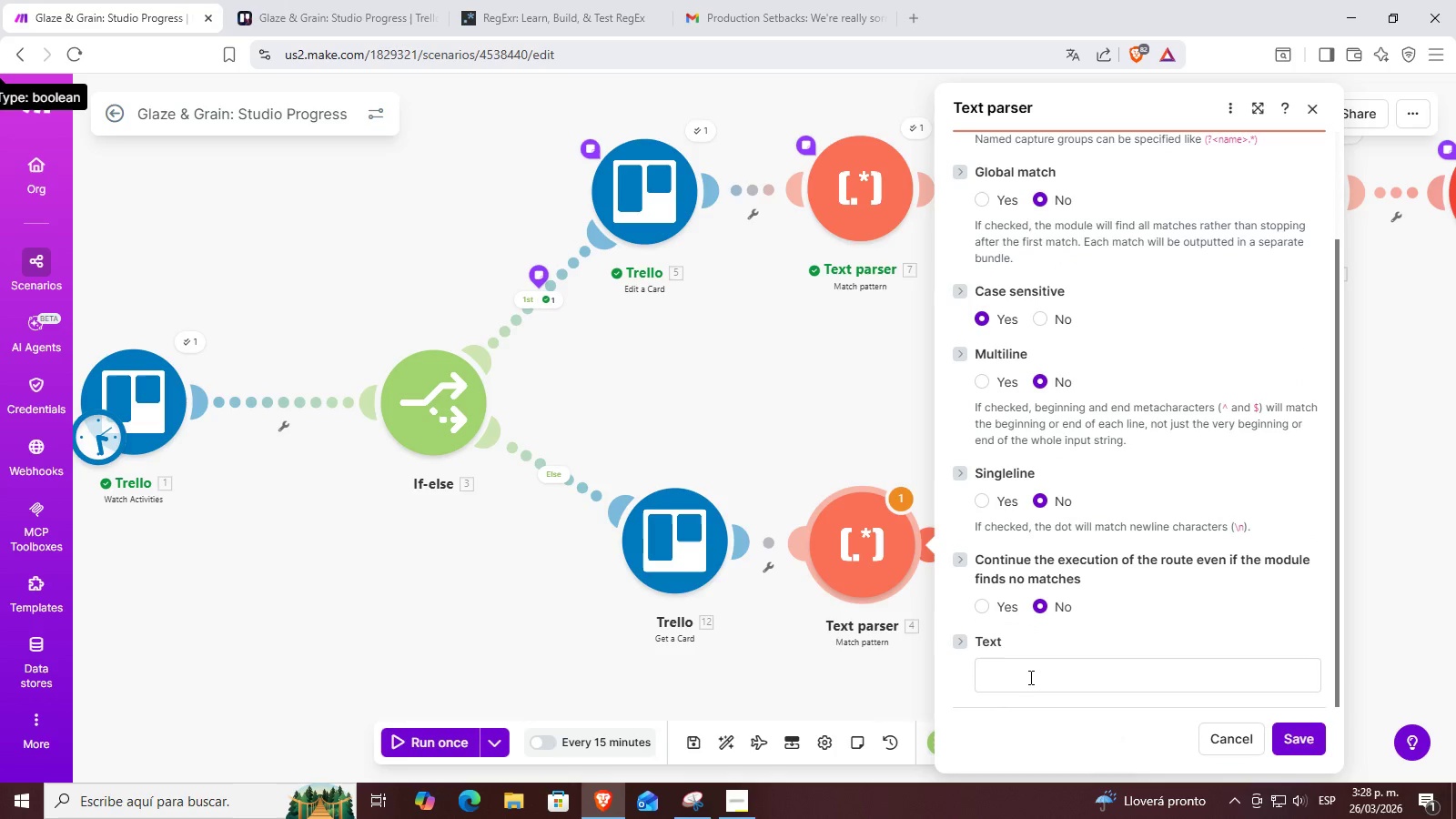 
left_click([1029, 677])
 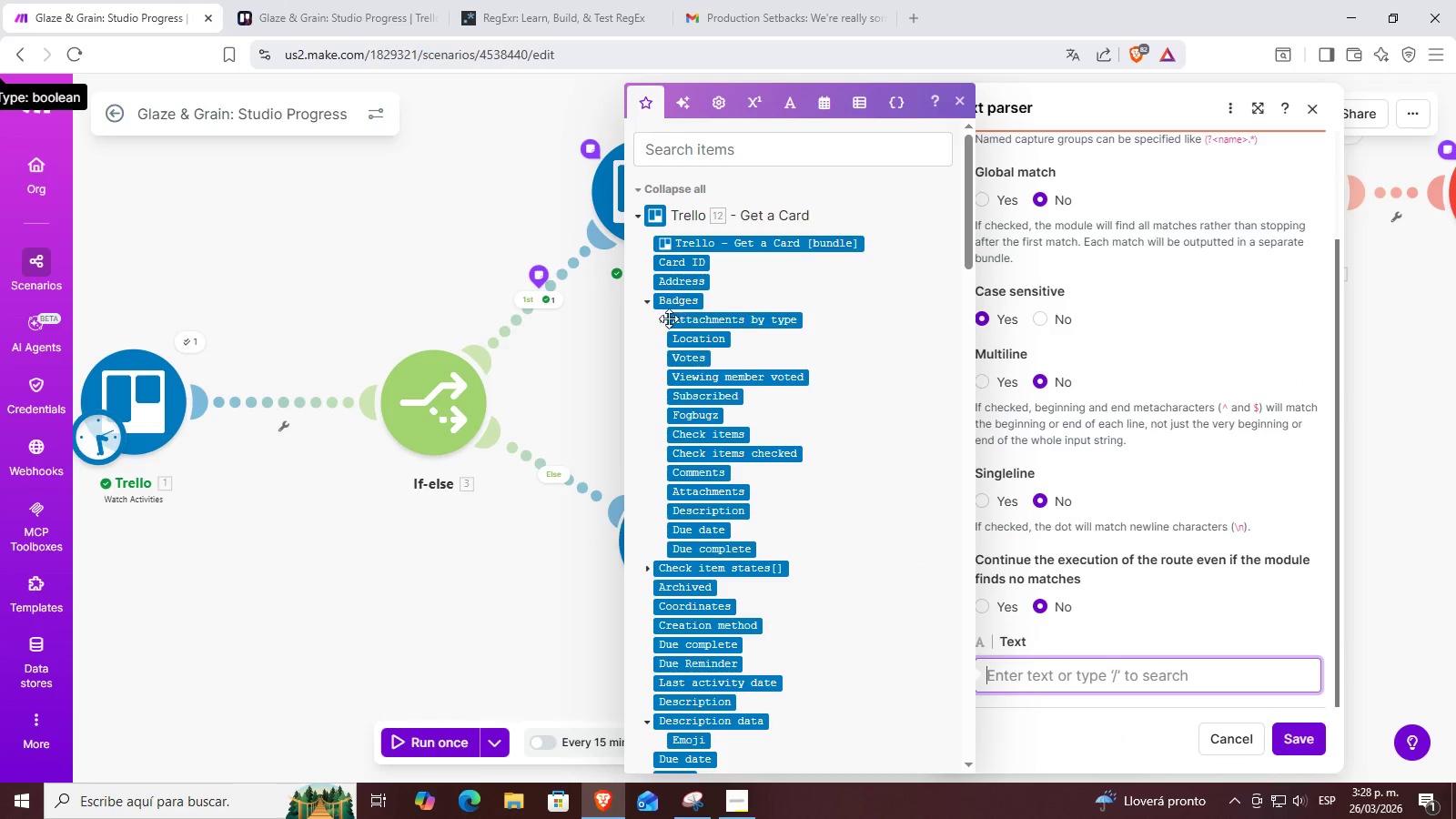 
scroll: coordinate [655, 334], scroll_direction: down, amount: 2.0
 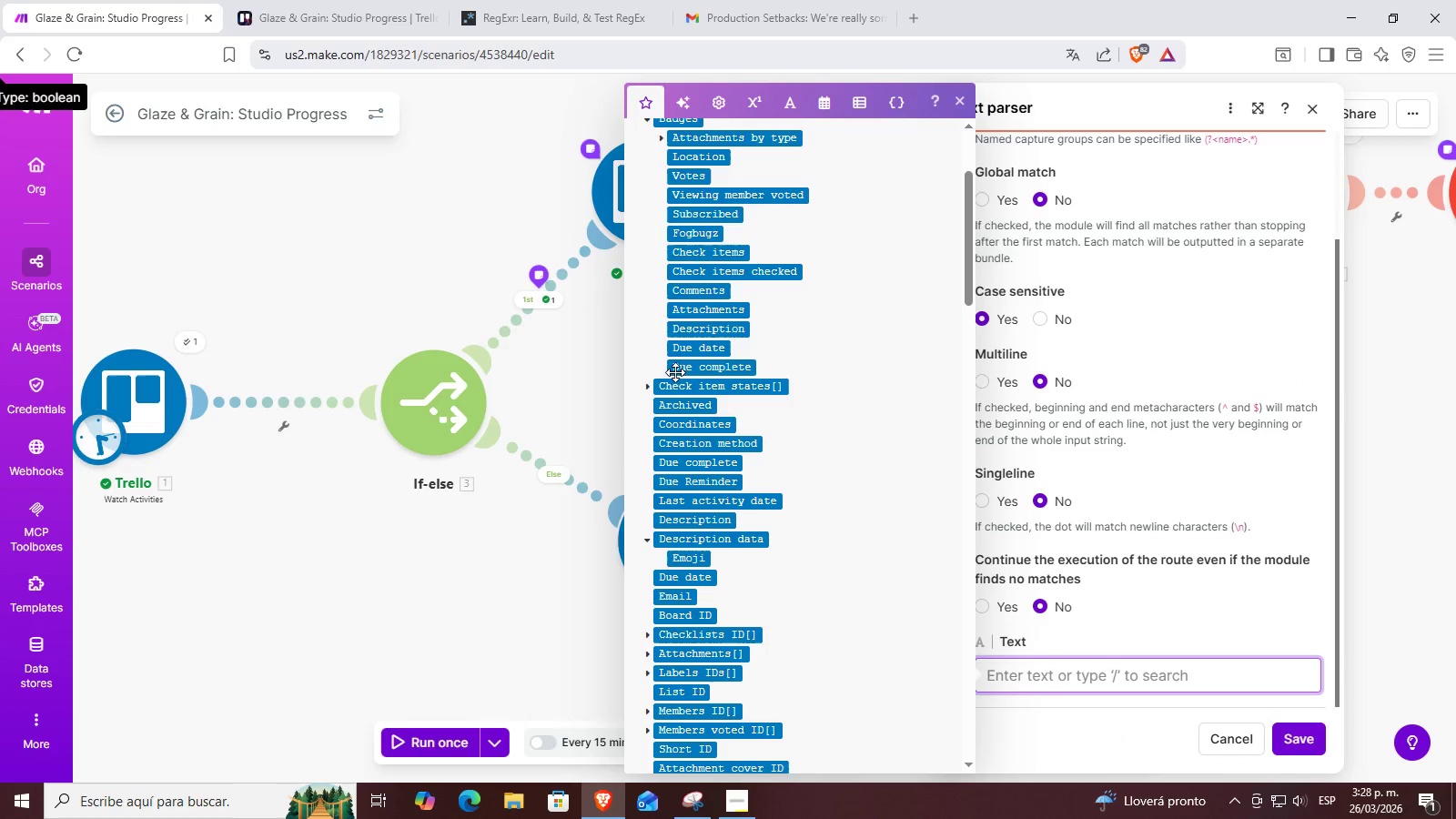 
left_click([484, 595])
 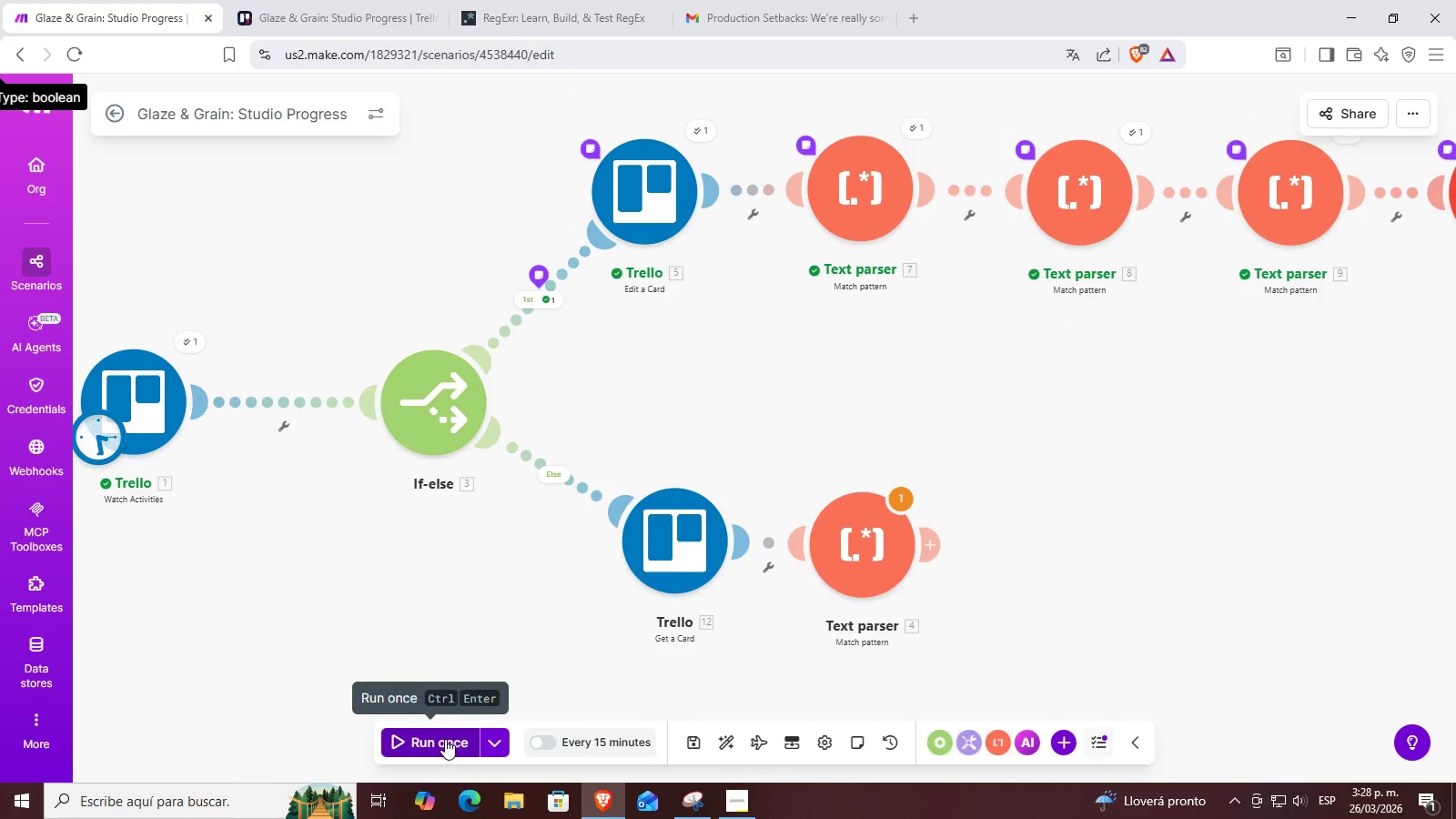 
left_click([444, 740])
 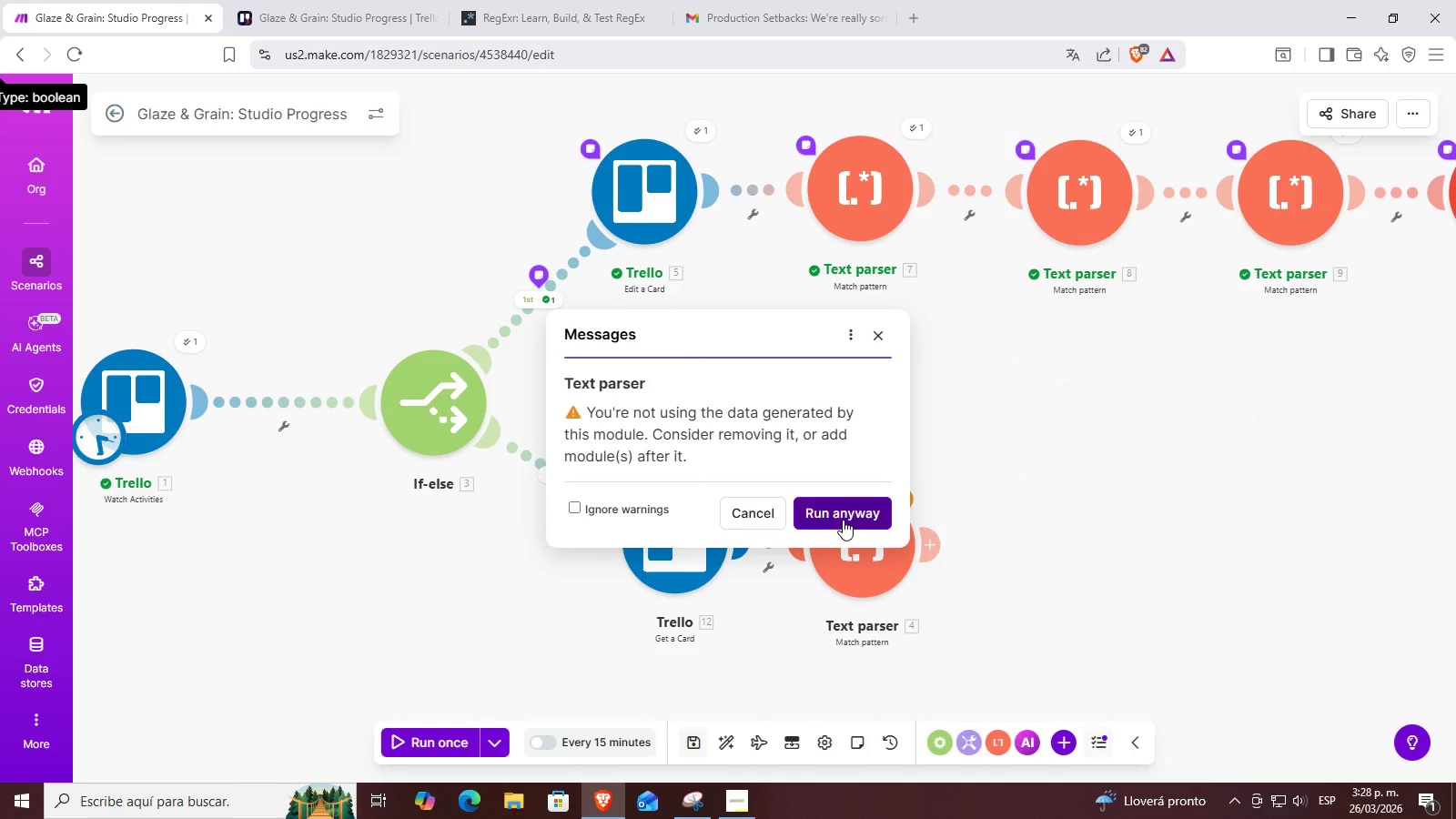 
left_click([843, 520])
 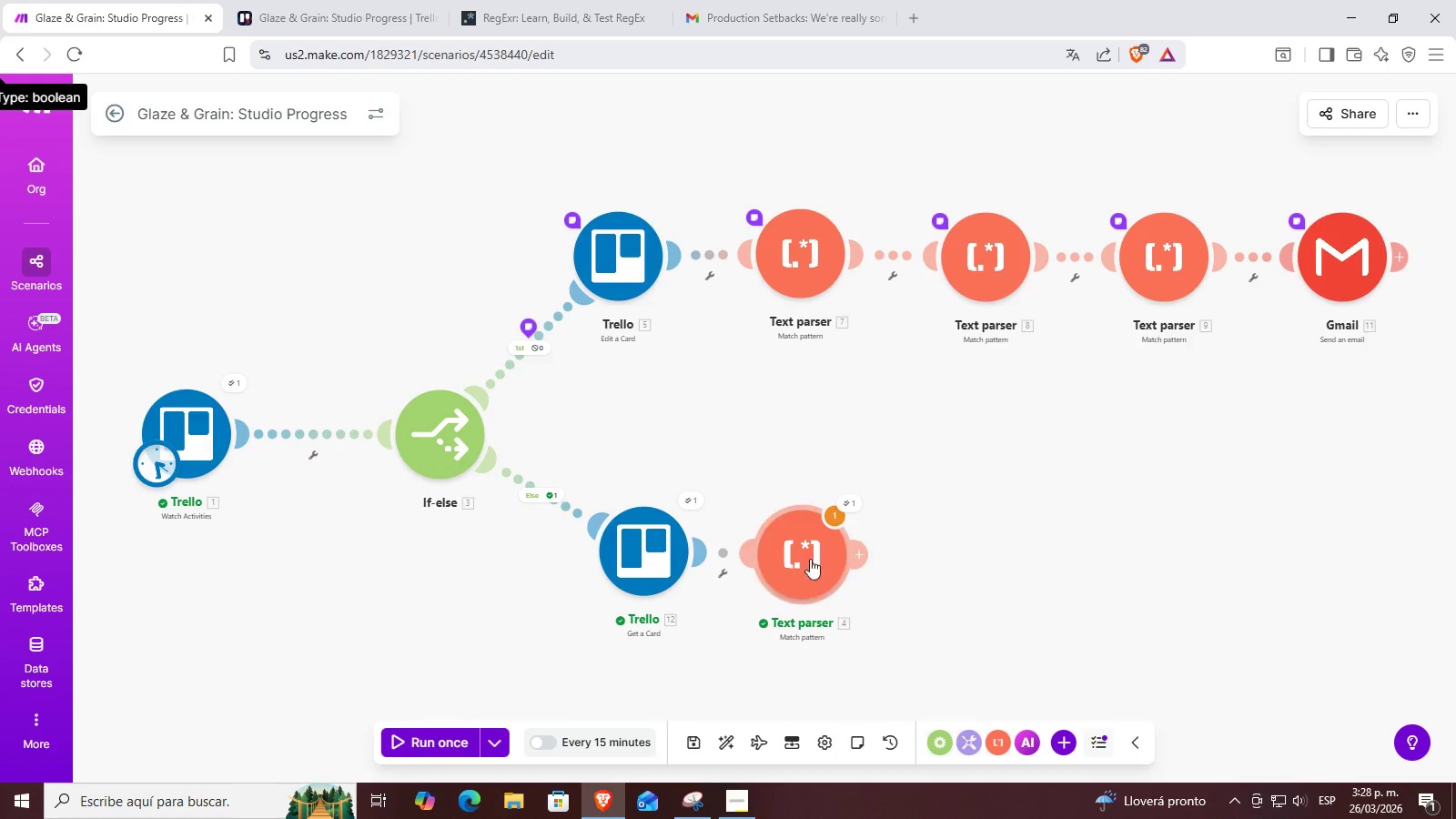 
left_click([826, 561])
 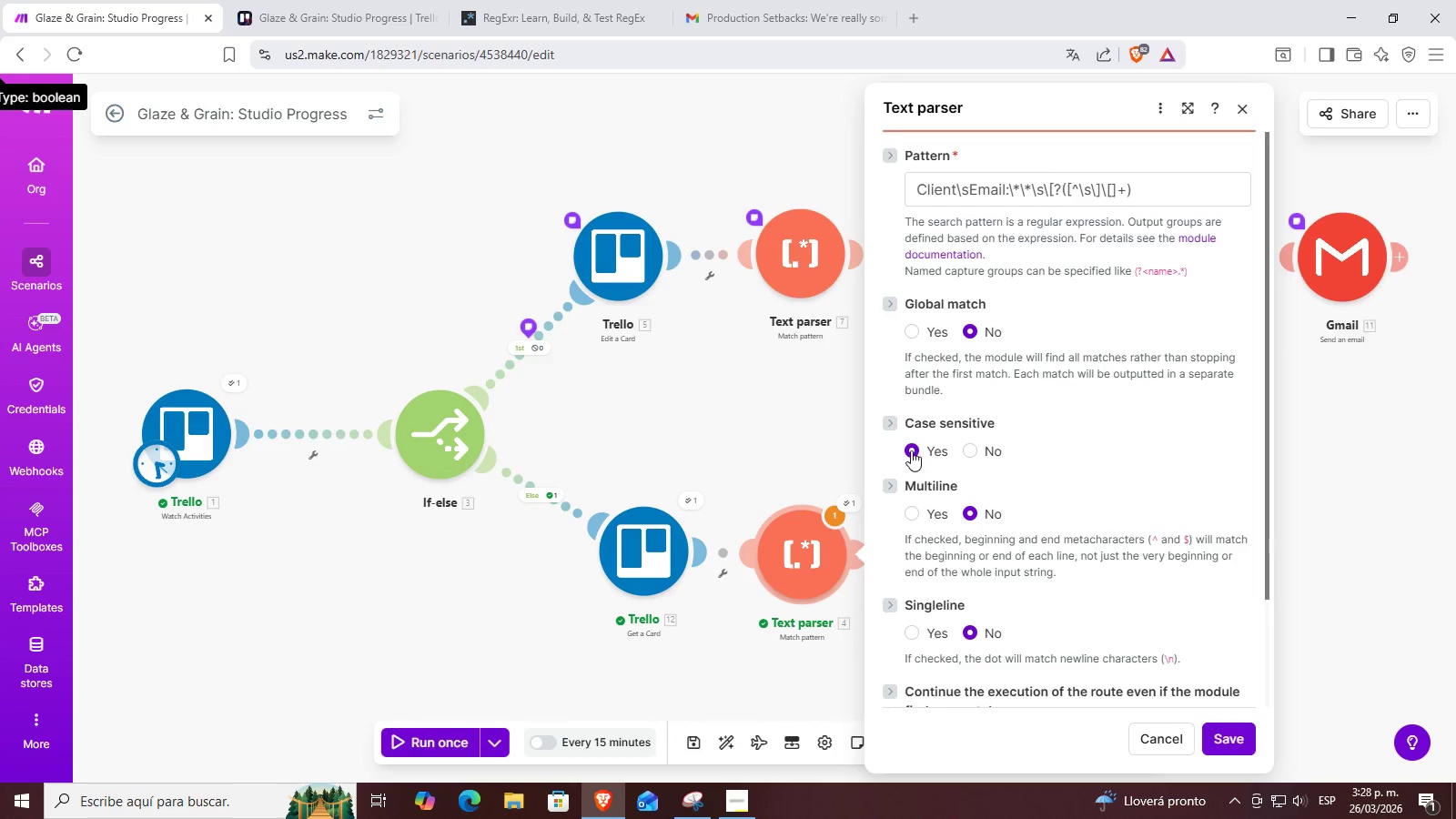 
scroll: coordinate [1019, 380], scroll_direction: down, amount: 3.0
 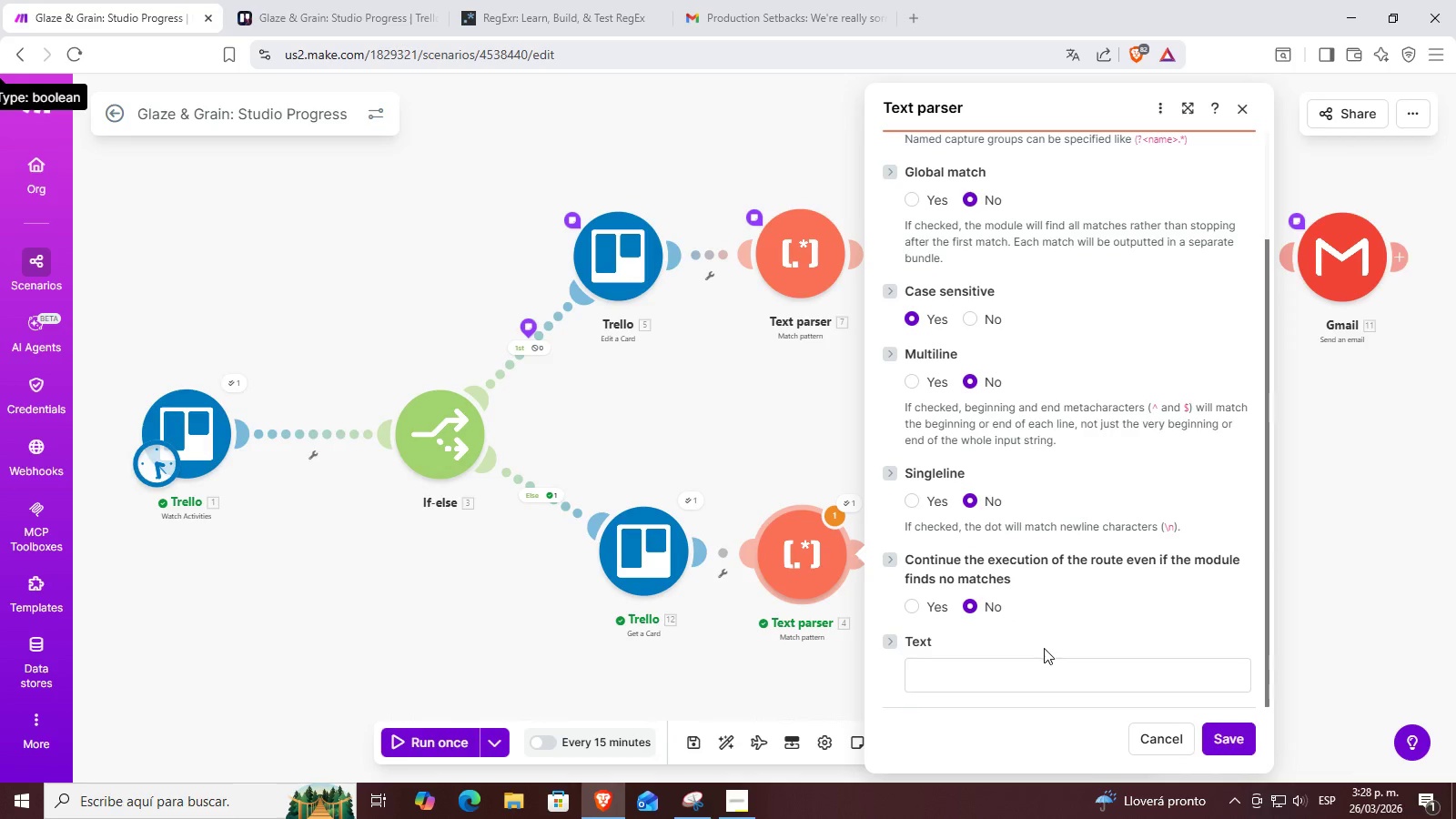 
double_click([1029, 688])
 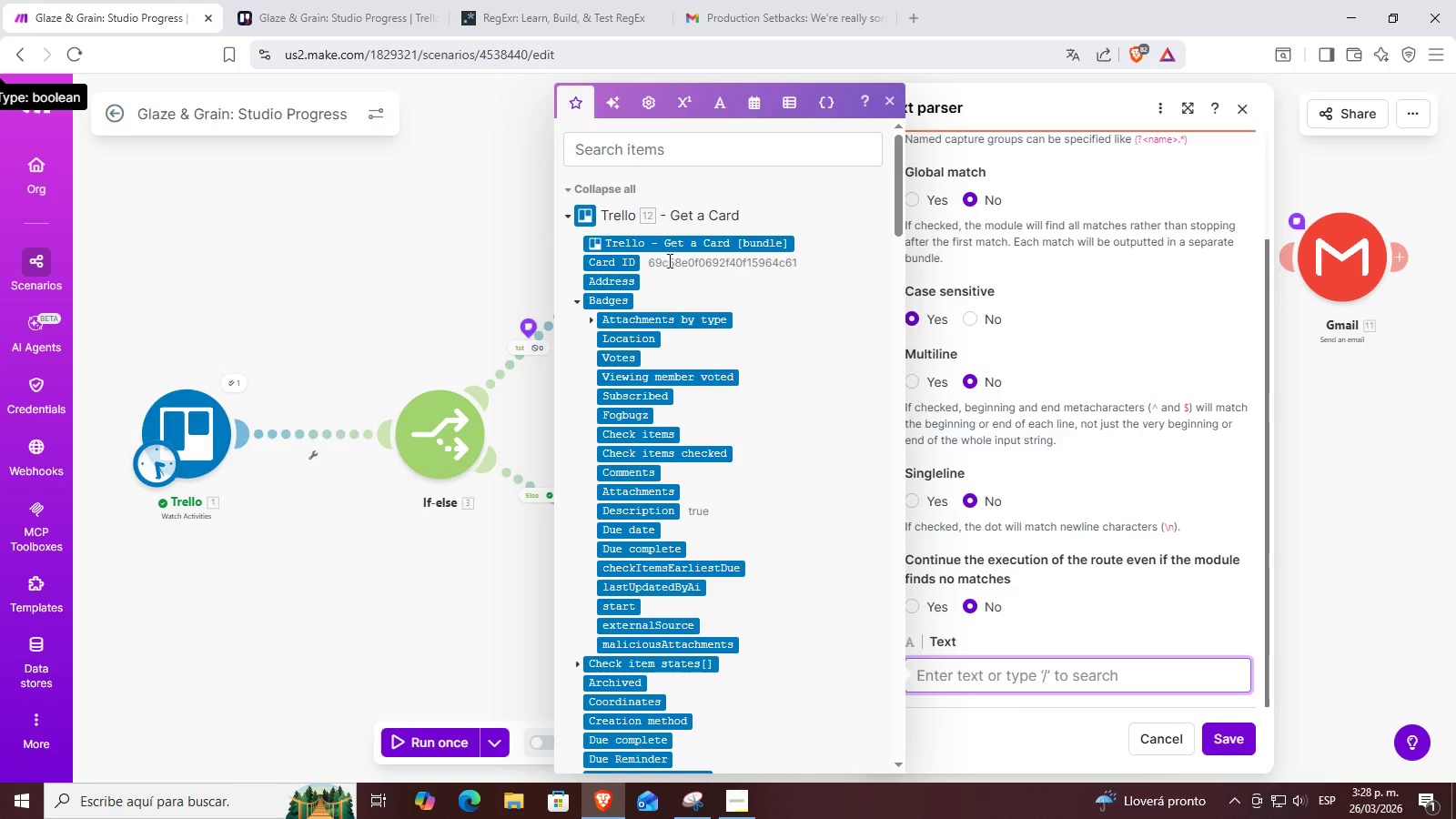 
scroll: coordinate [660, 470], scroll_direction: down, amount: 3.0
 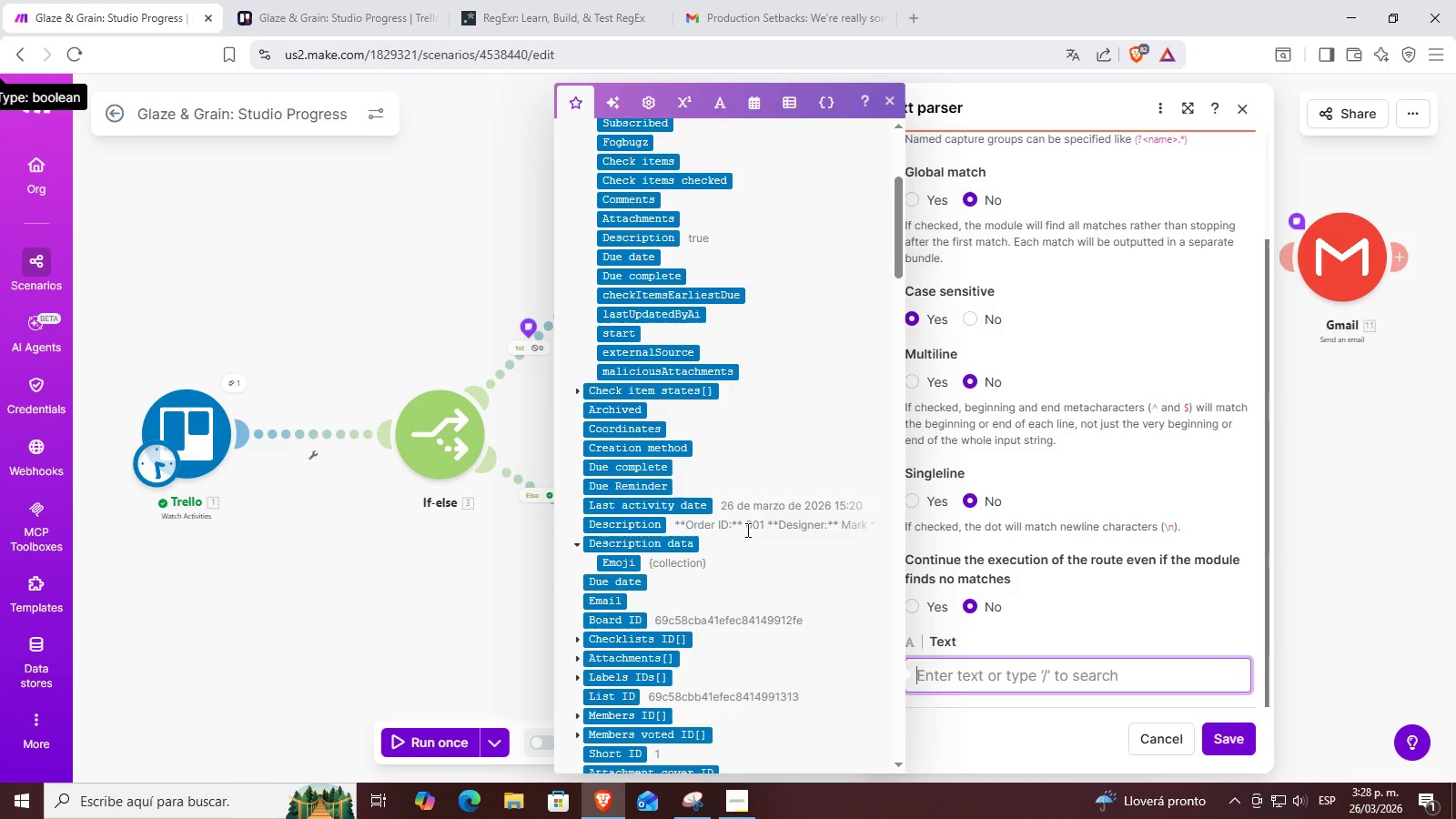 
wait(5.51)
 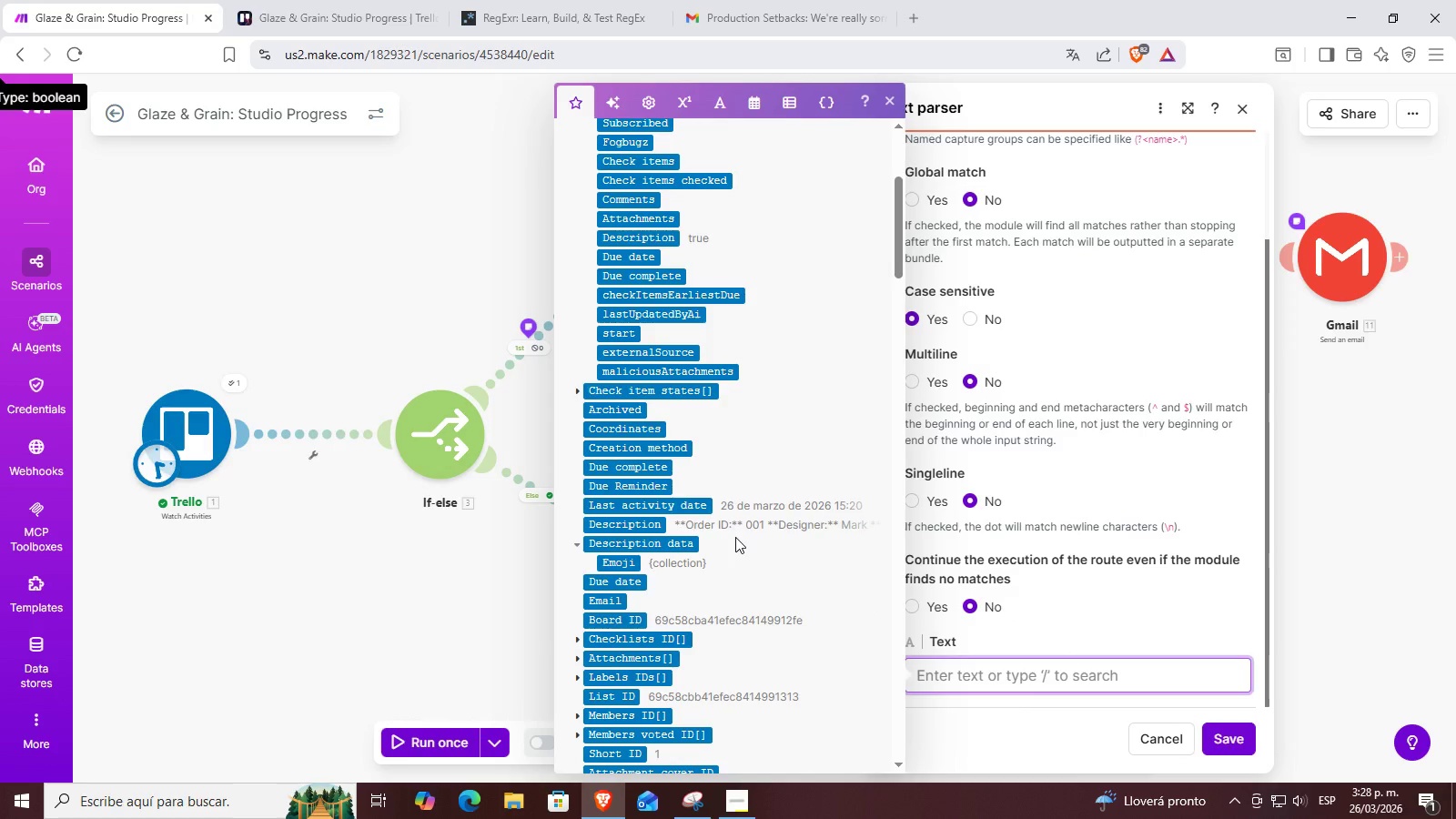 
scroll: coordinate [753, 525], scroll_direction: up, amount: 3.0
 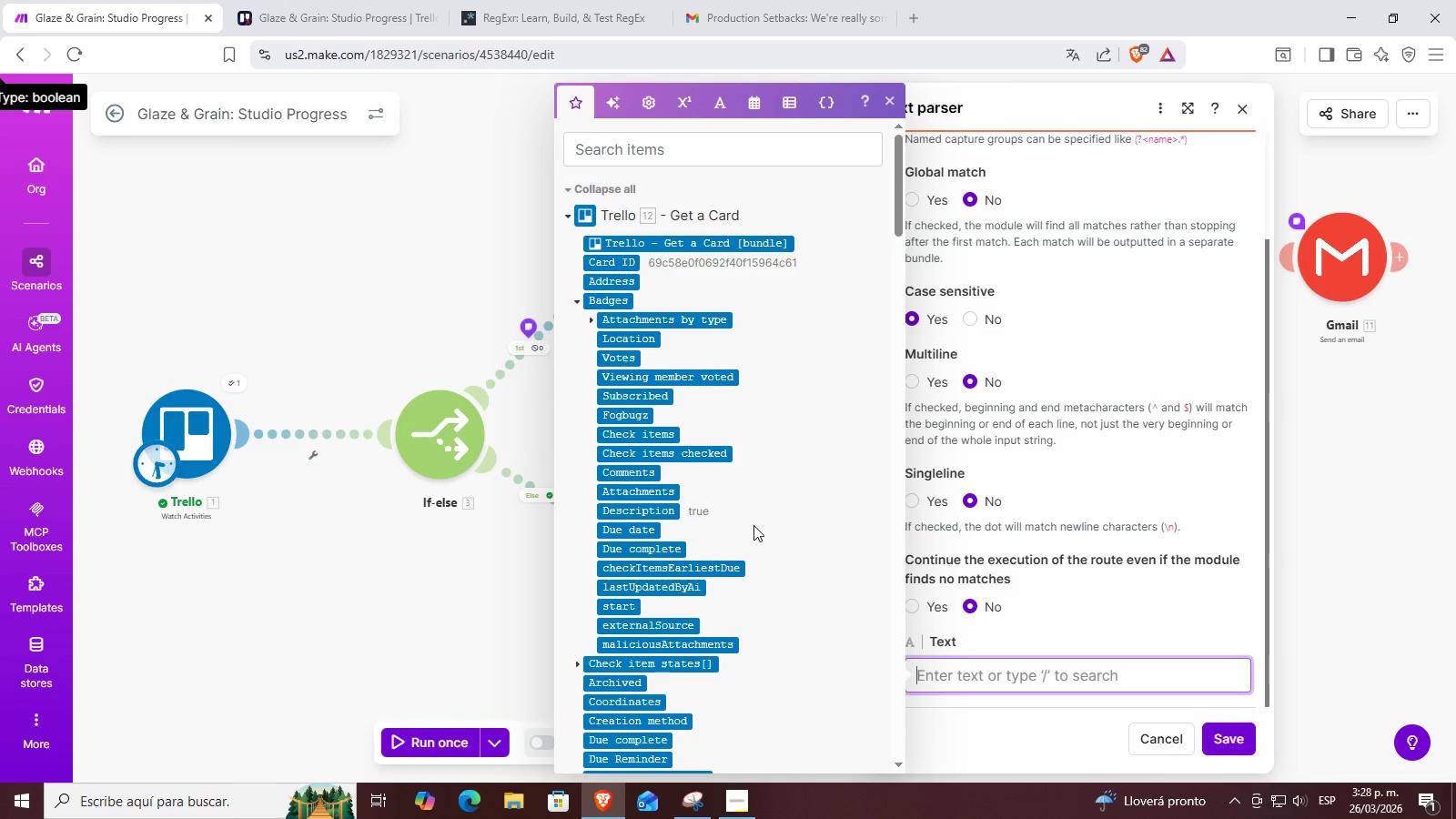 
scroll: coordinate [751, 525], scroll_direction: down, amount: 9.0
 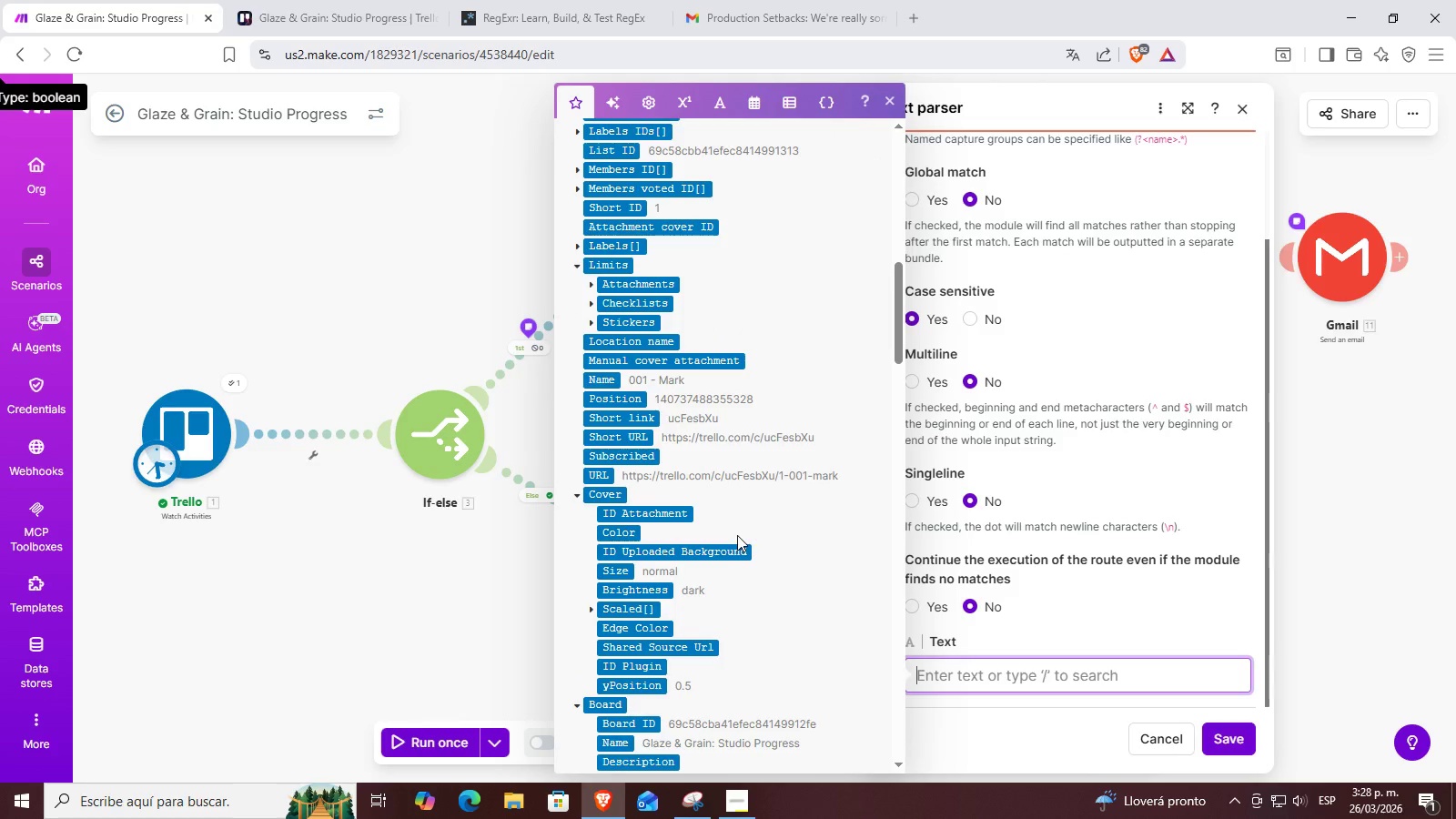 
left_click([407, 338])
 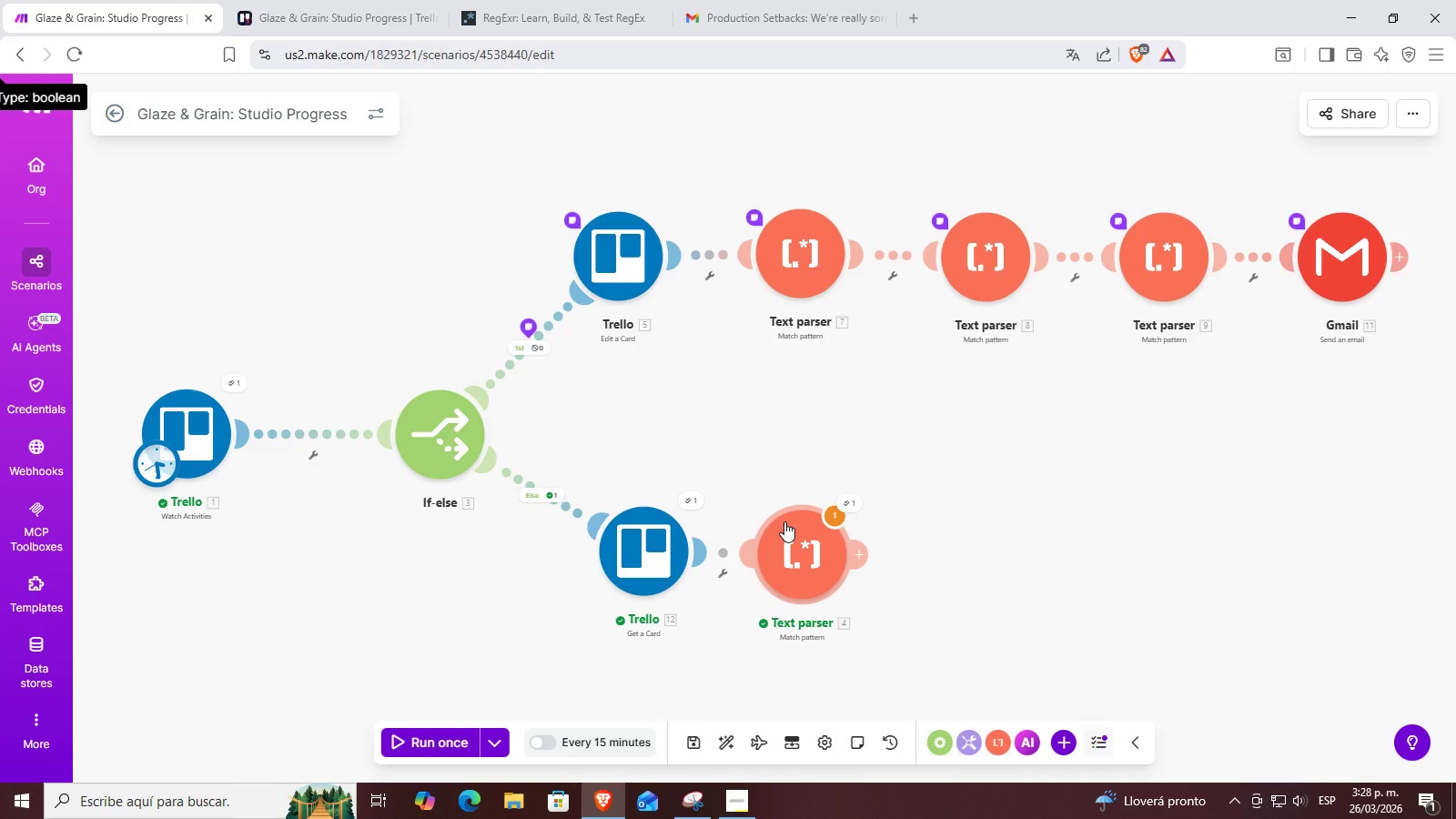 
left_click_drag(start_coordinate=[785, 522], to_coordinate=[820, 524])
 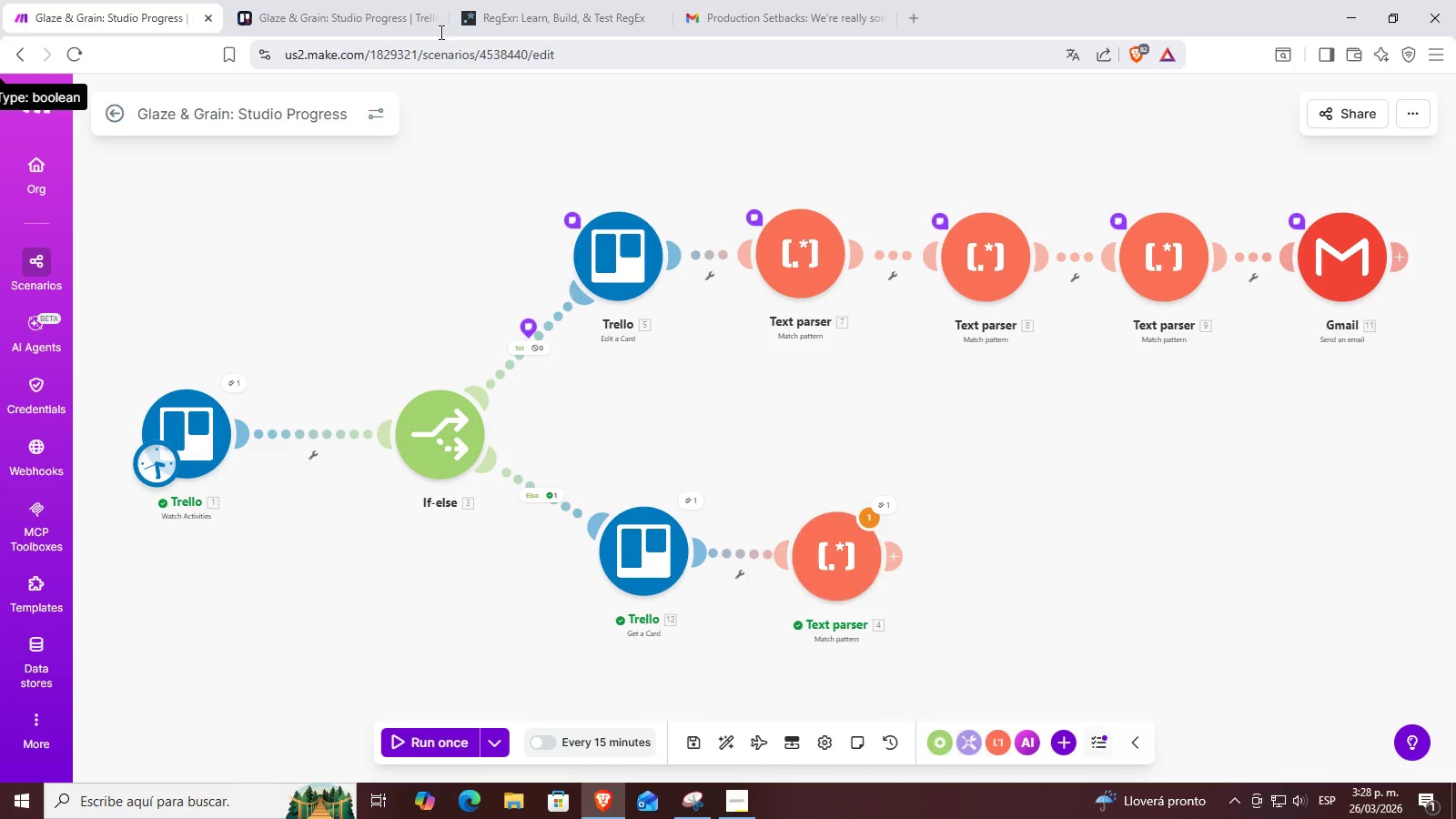 
mouse_move([362, 21])
 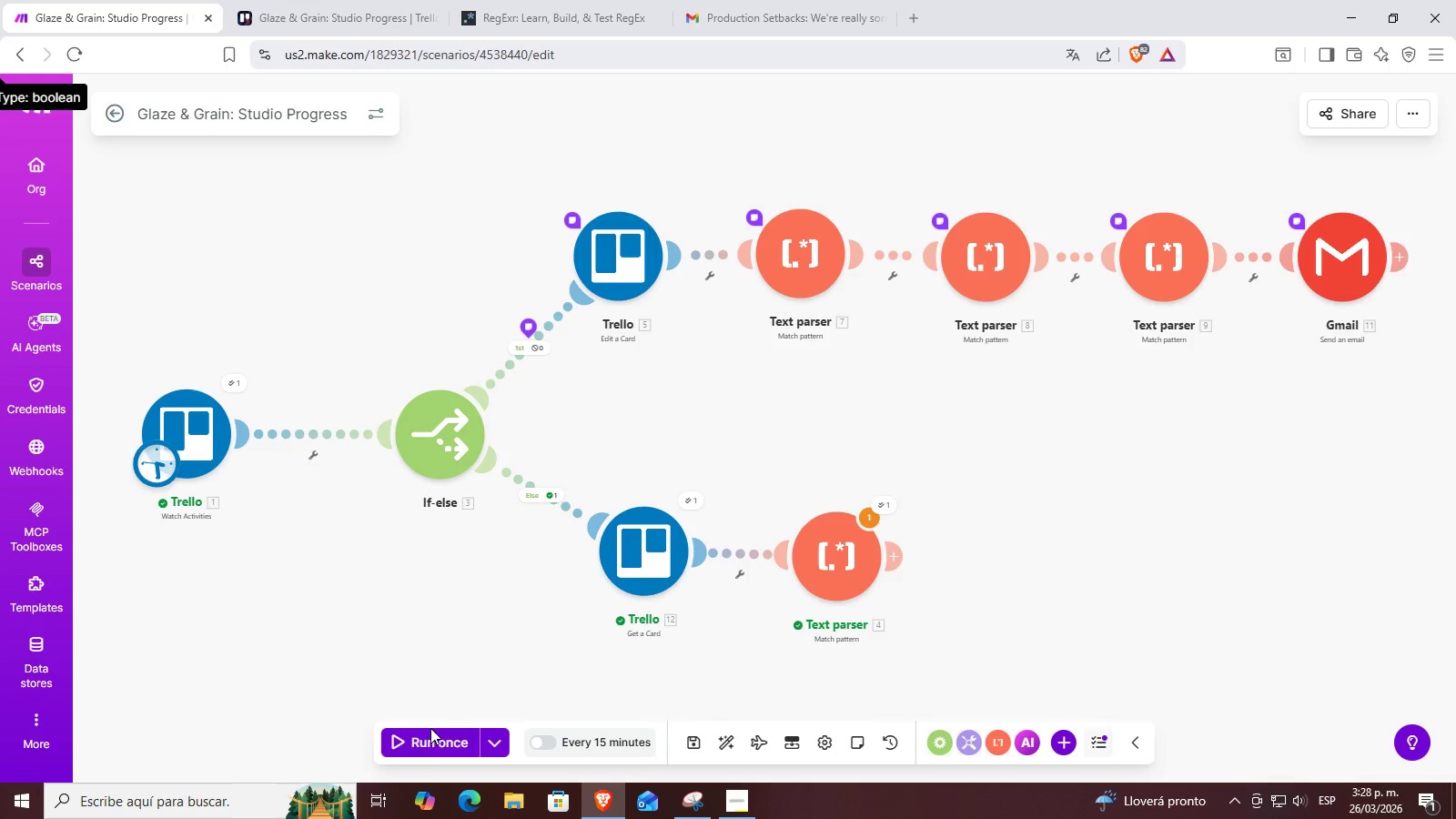 
left_click_drag(start_coordinate=[554, 618], to_coordinate=[632, 597])
 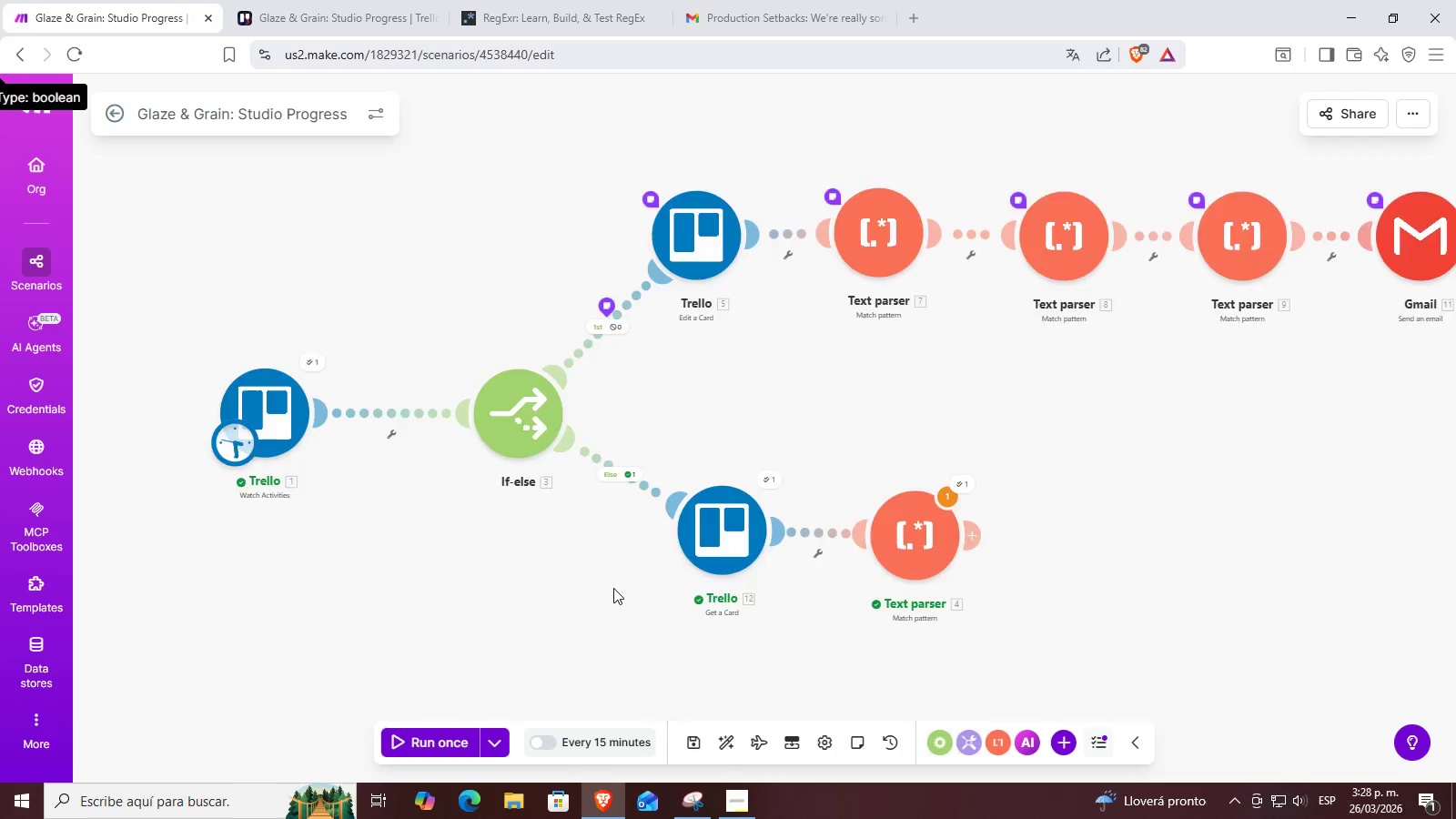 
left_click_drag(start_coordinate=[504, 651], to_coordinate=[605, 612])
 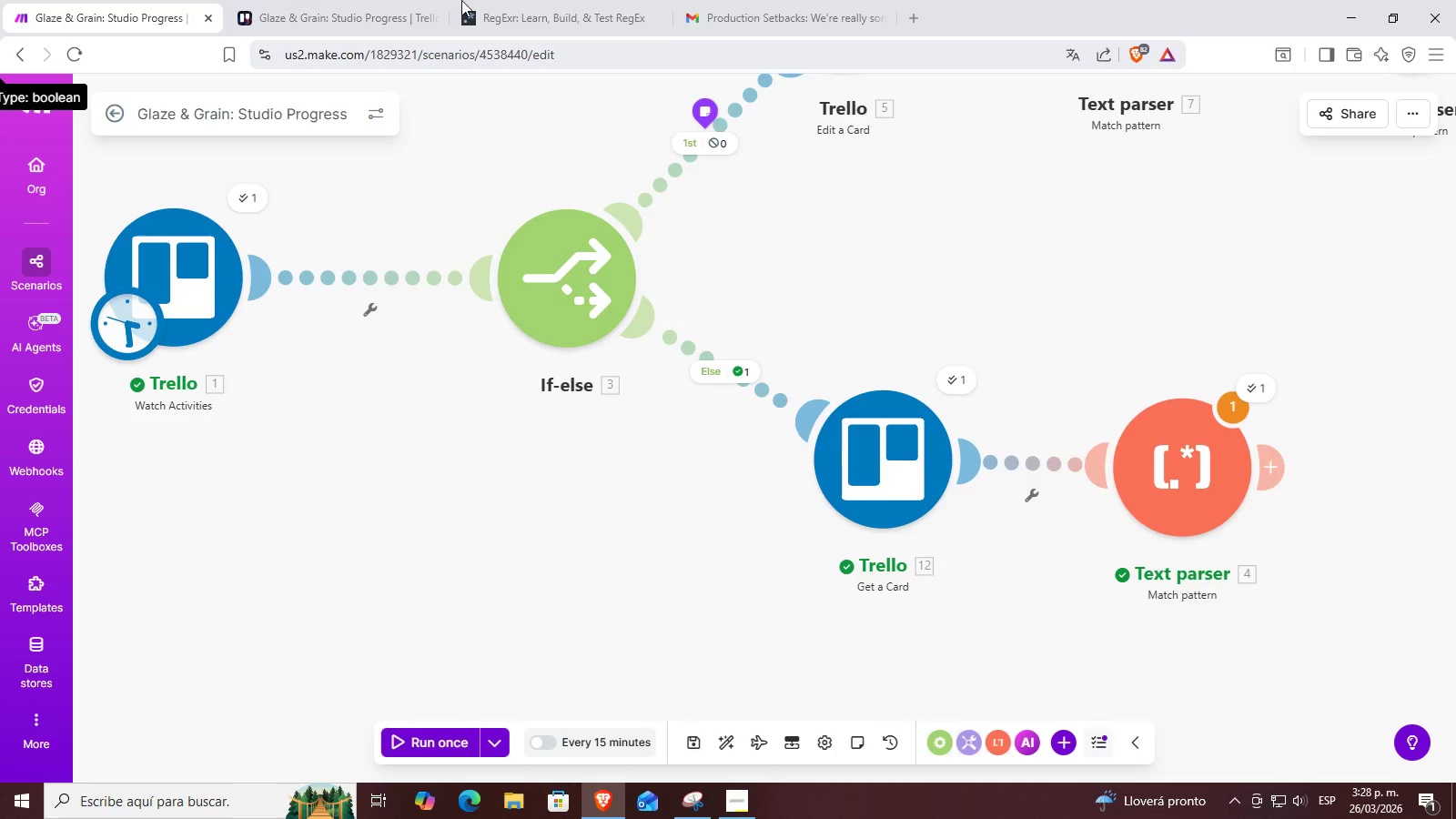 
scroll: coordinate [613, 588], scroll_direction: up, amount: 3.0
 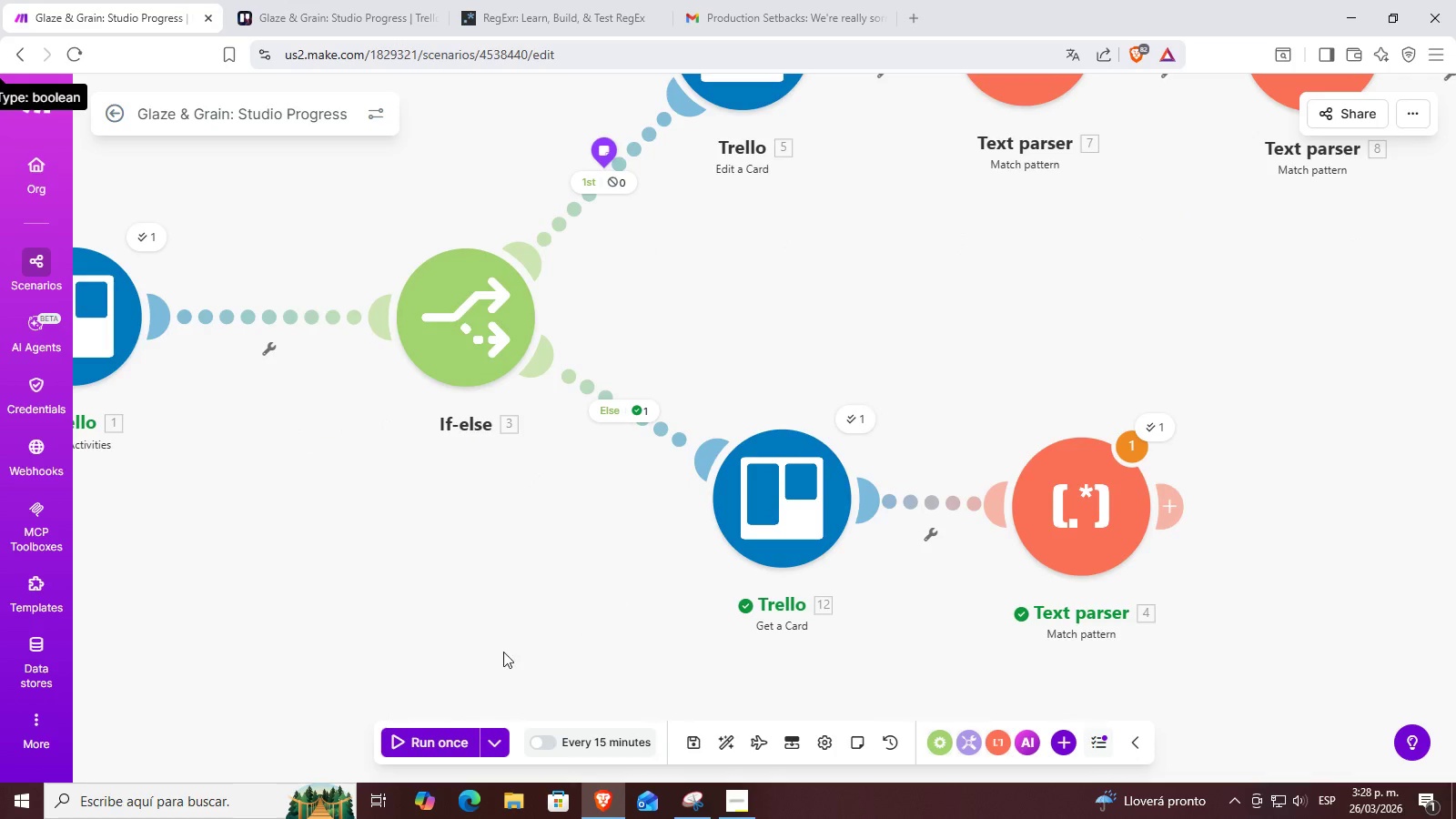 
left_click([458, 0])
 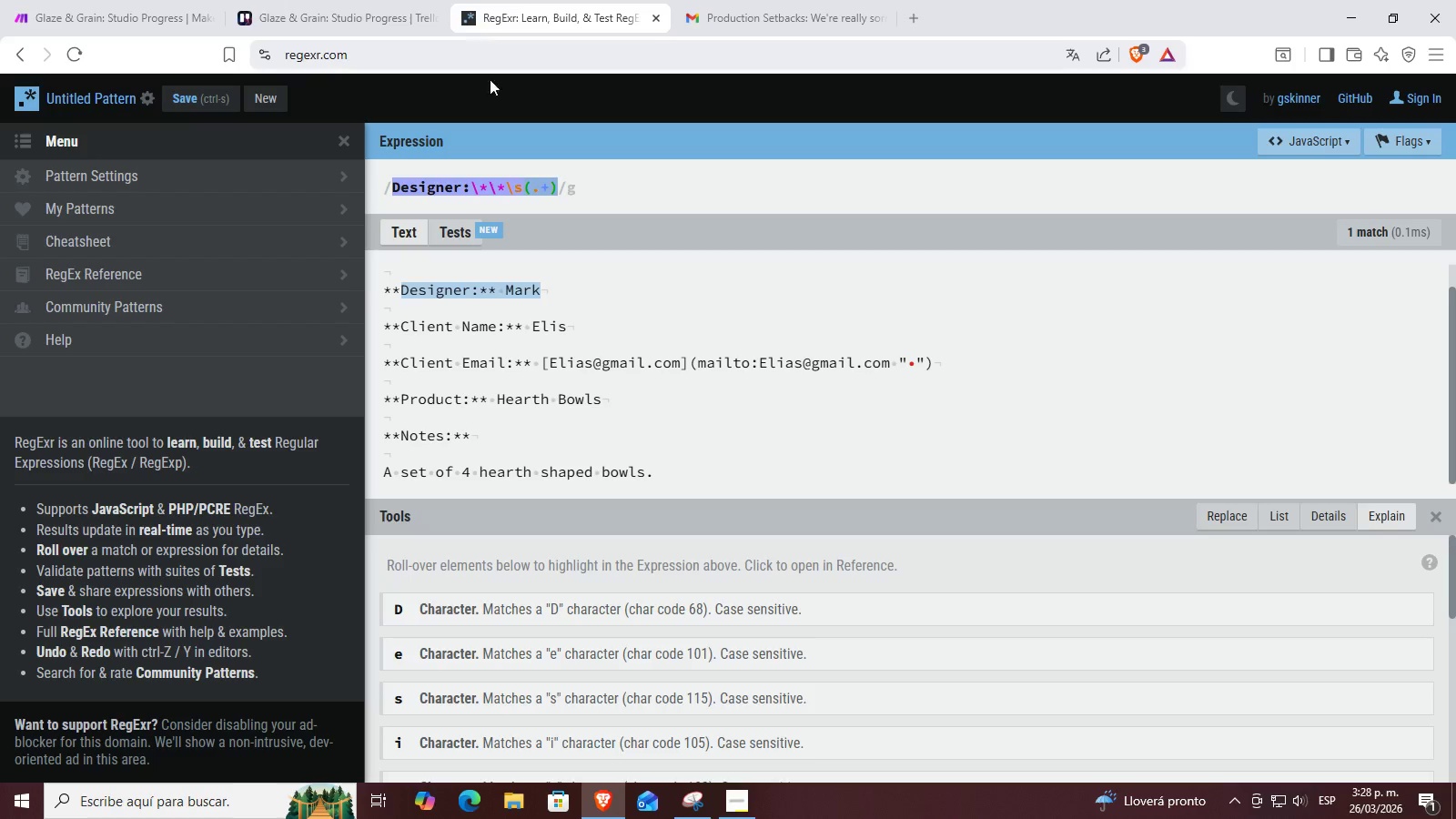 
left_click([327, 0])
 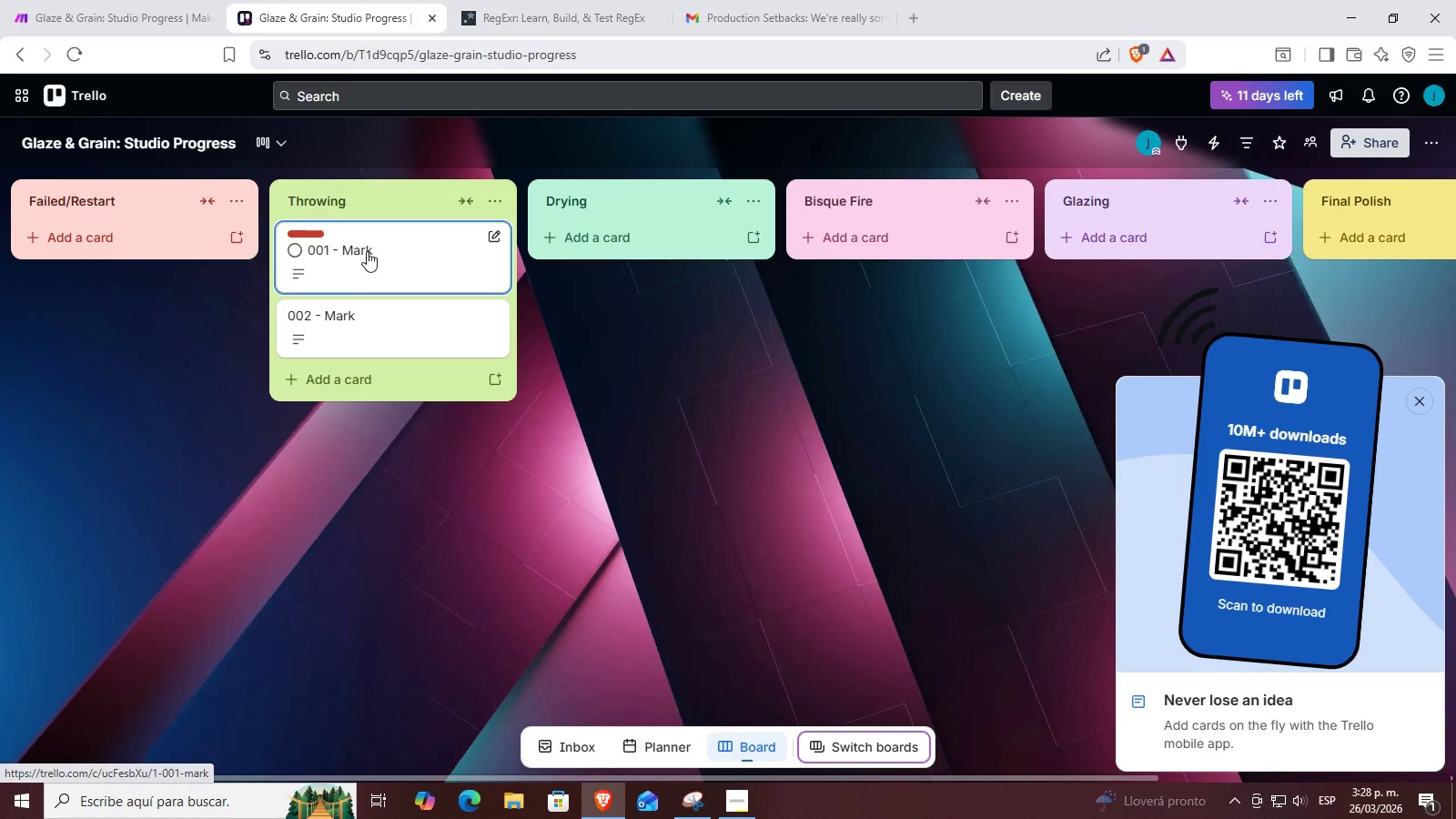 
left_click([206, 0])
 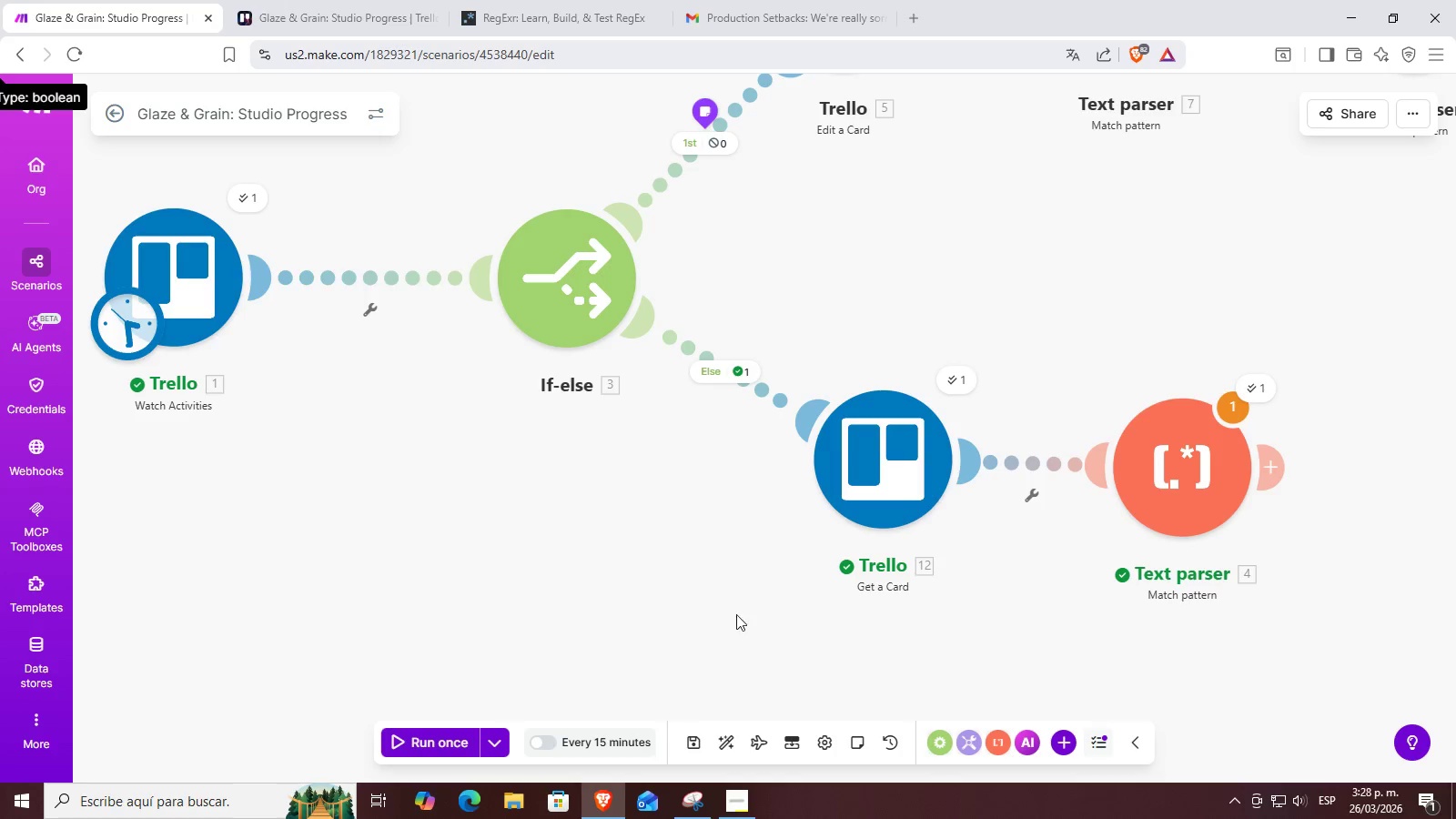 
left_click_drag(start_coordinate=[728, 623], to_coordinate=[631, 622])
 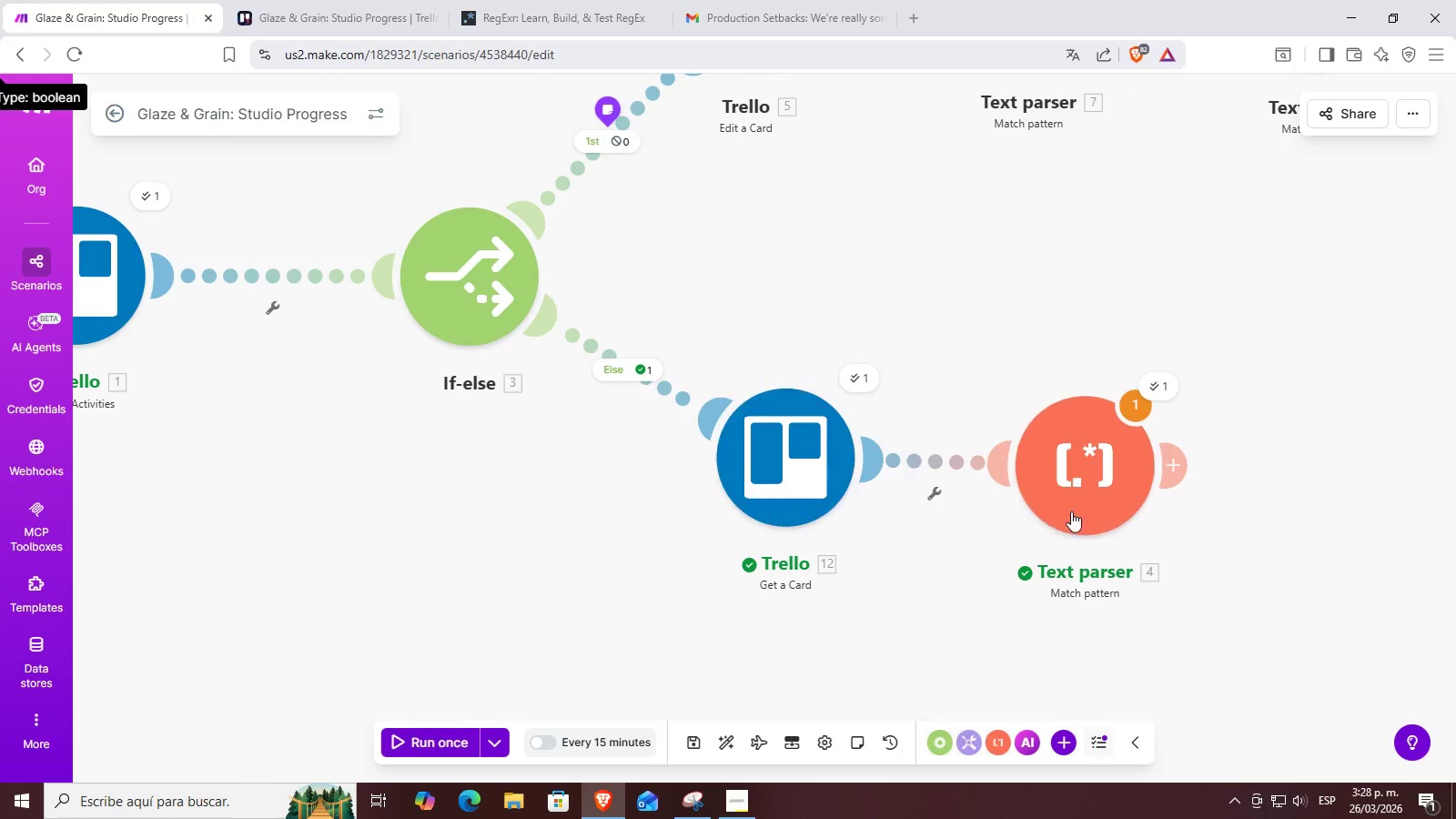 
left_click([1081, 485])
 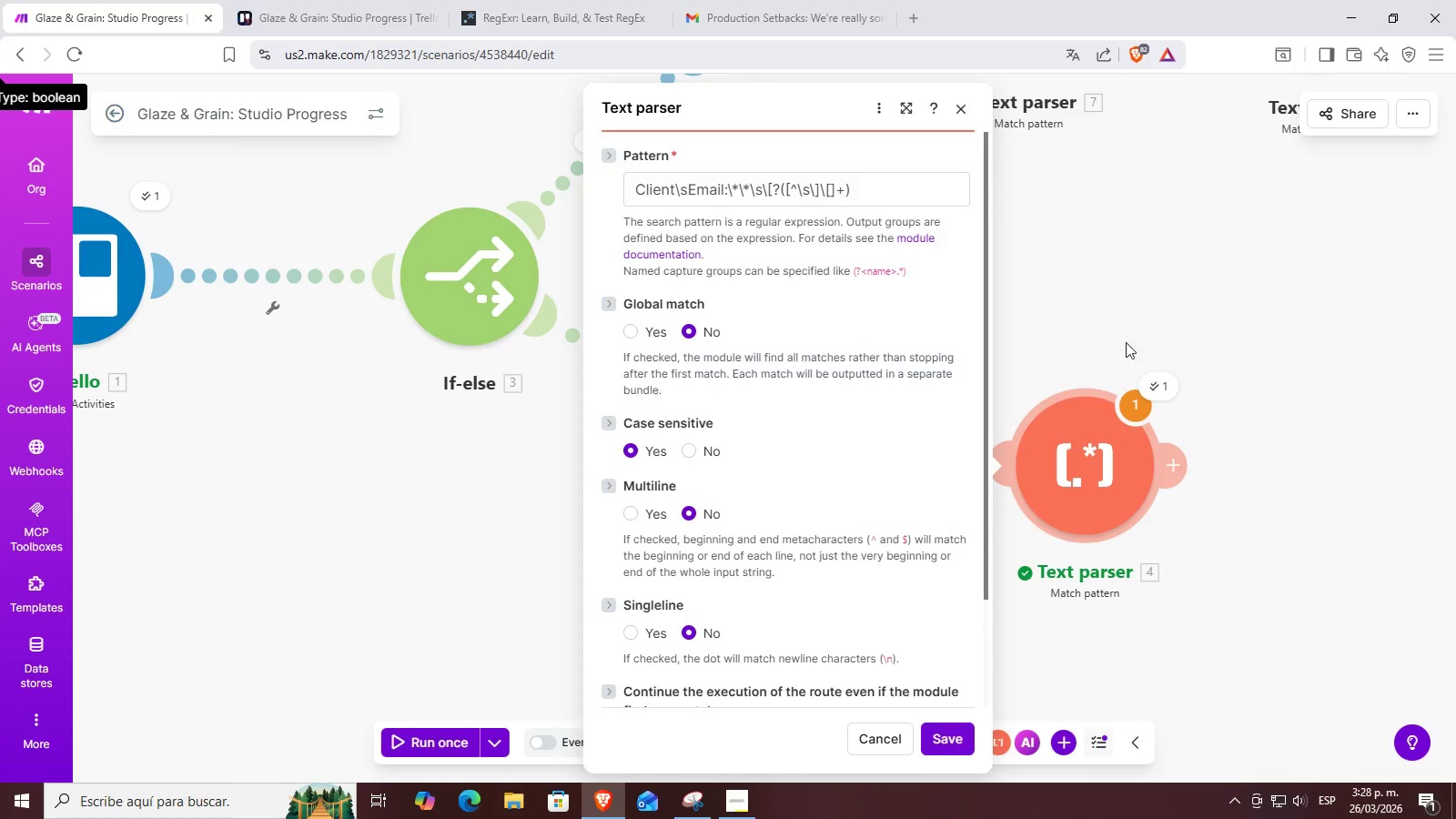 
left_click([1204, 300])
 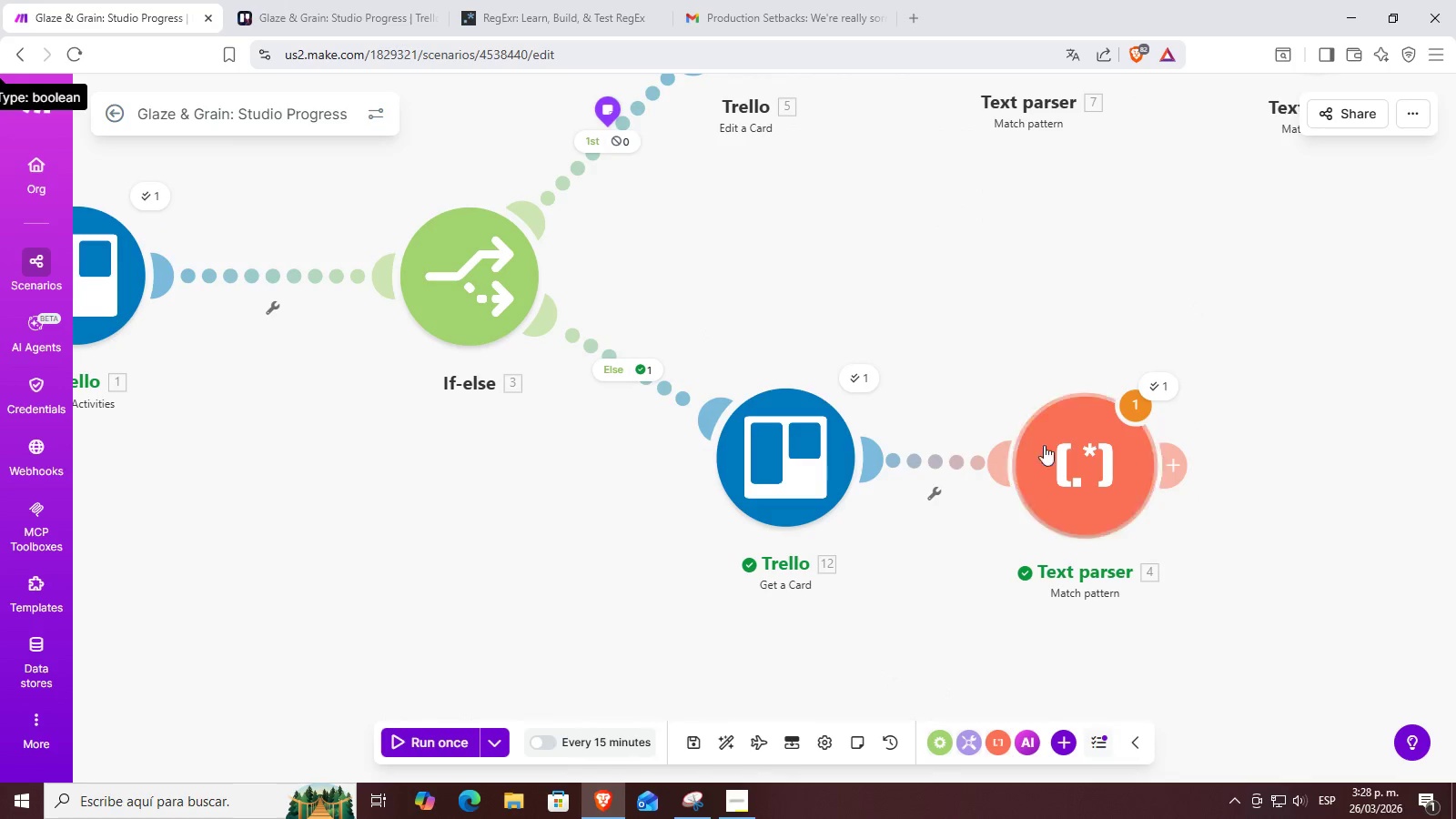 
left_click_drag(start_coordinate=[1085, 336], to_coordinate=[946, 330])
 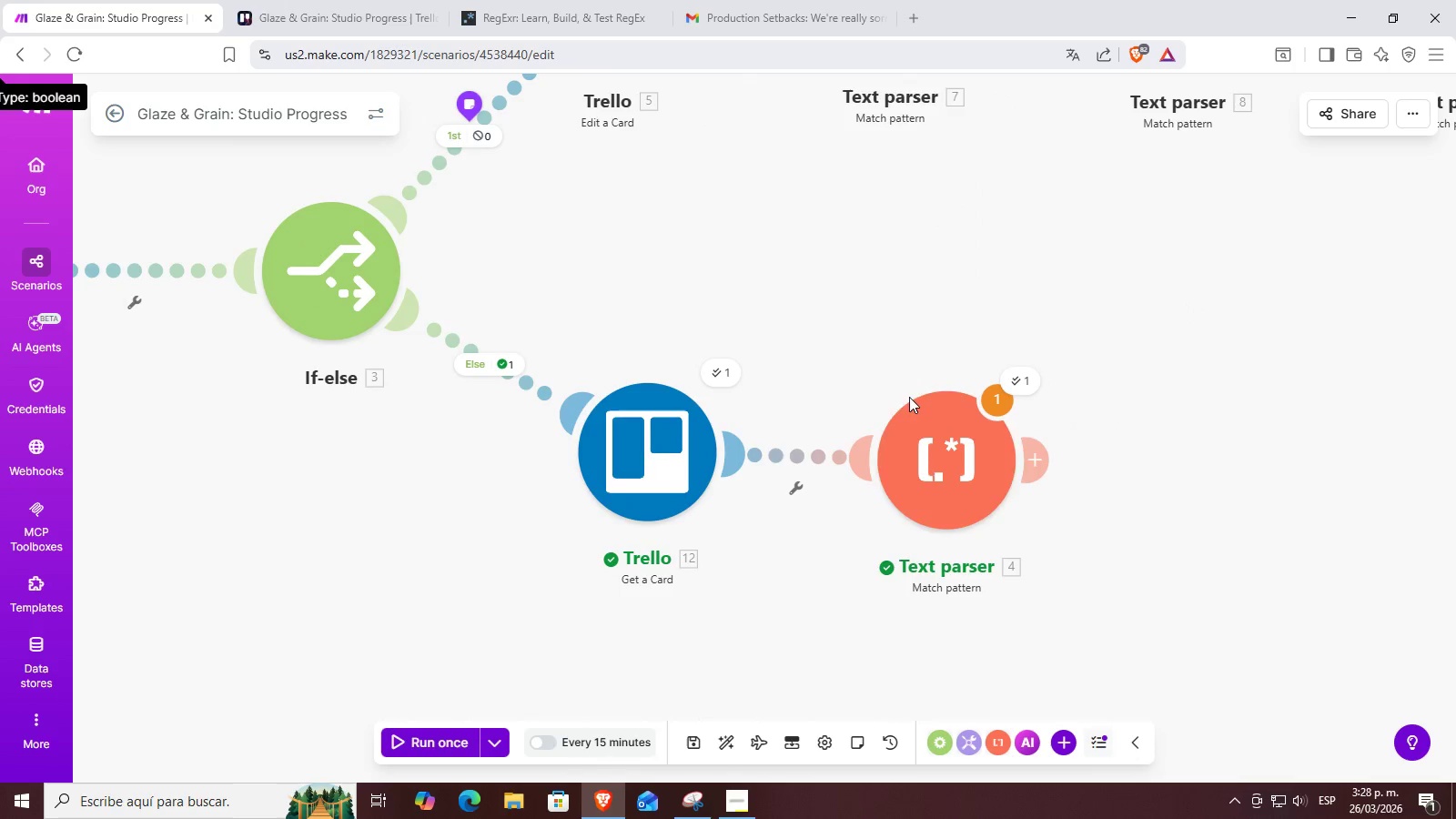 
double_click([907, 441])
 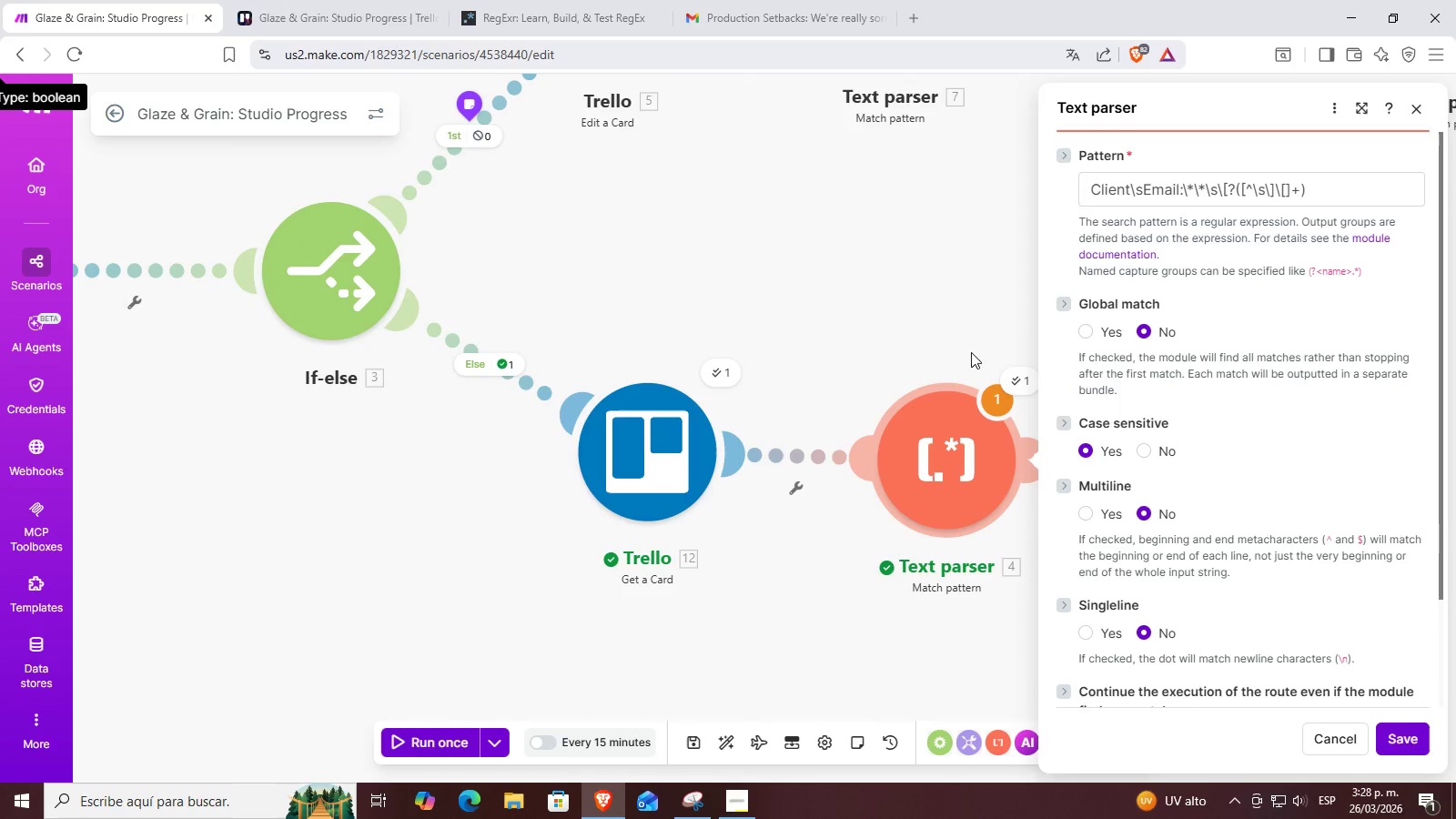 
left_click_drag(start_coordinate=[923, 349], to_coordinate=[807, 331])
 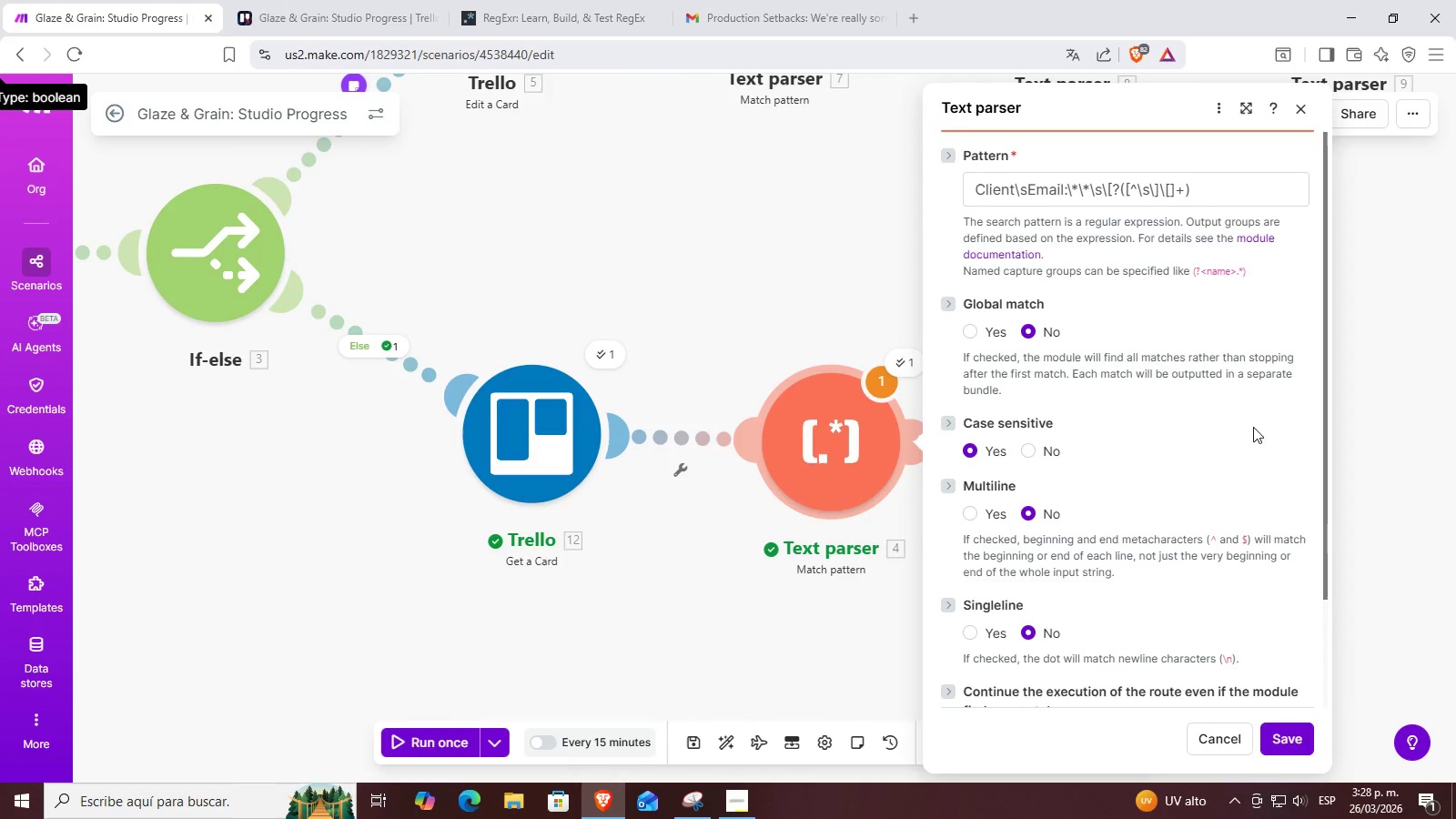 
scroll: coordinate [1274, 660], scroll_direction: down, amount: 4.0
 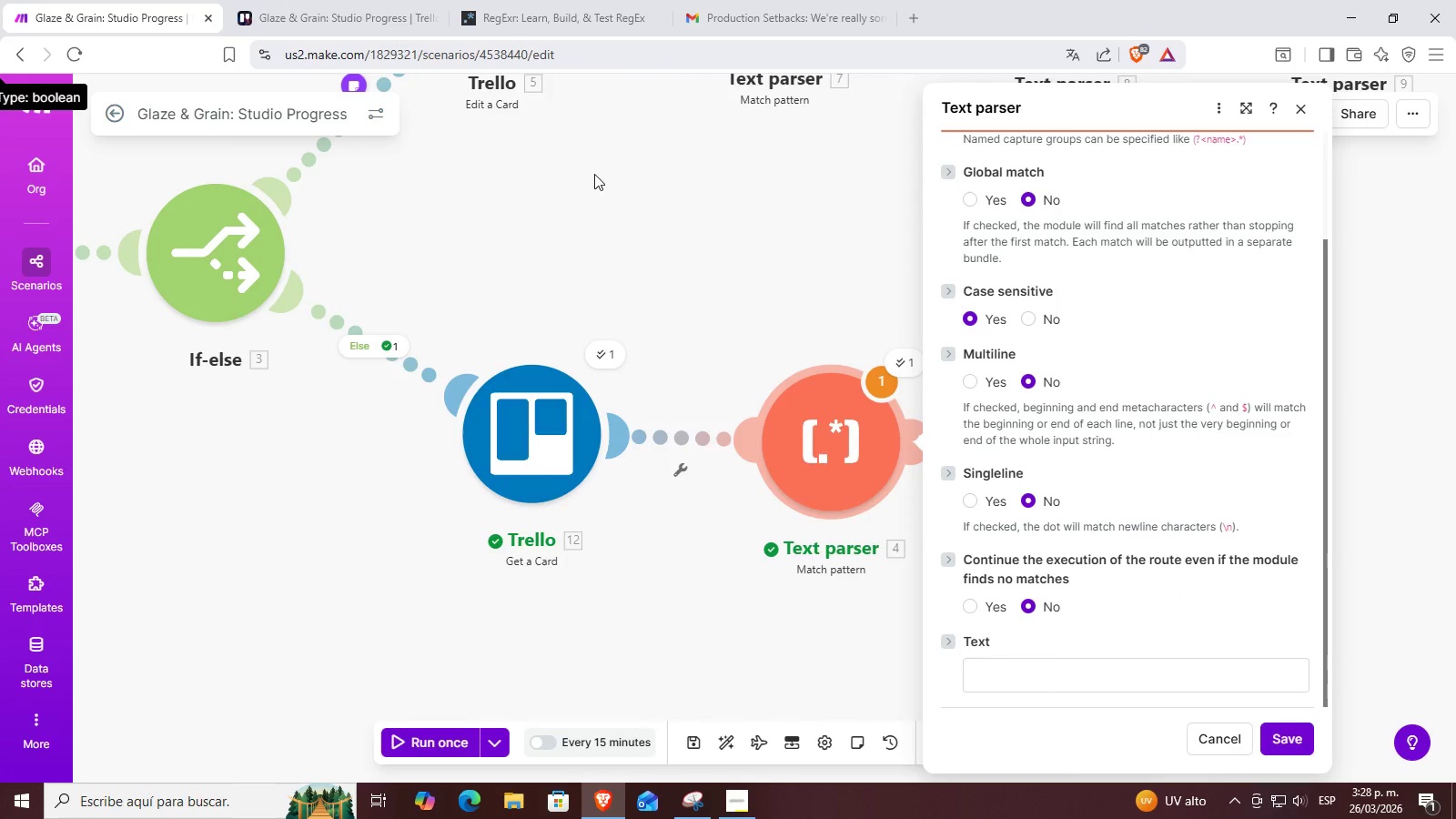 
double_click([792, 0])
 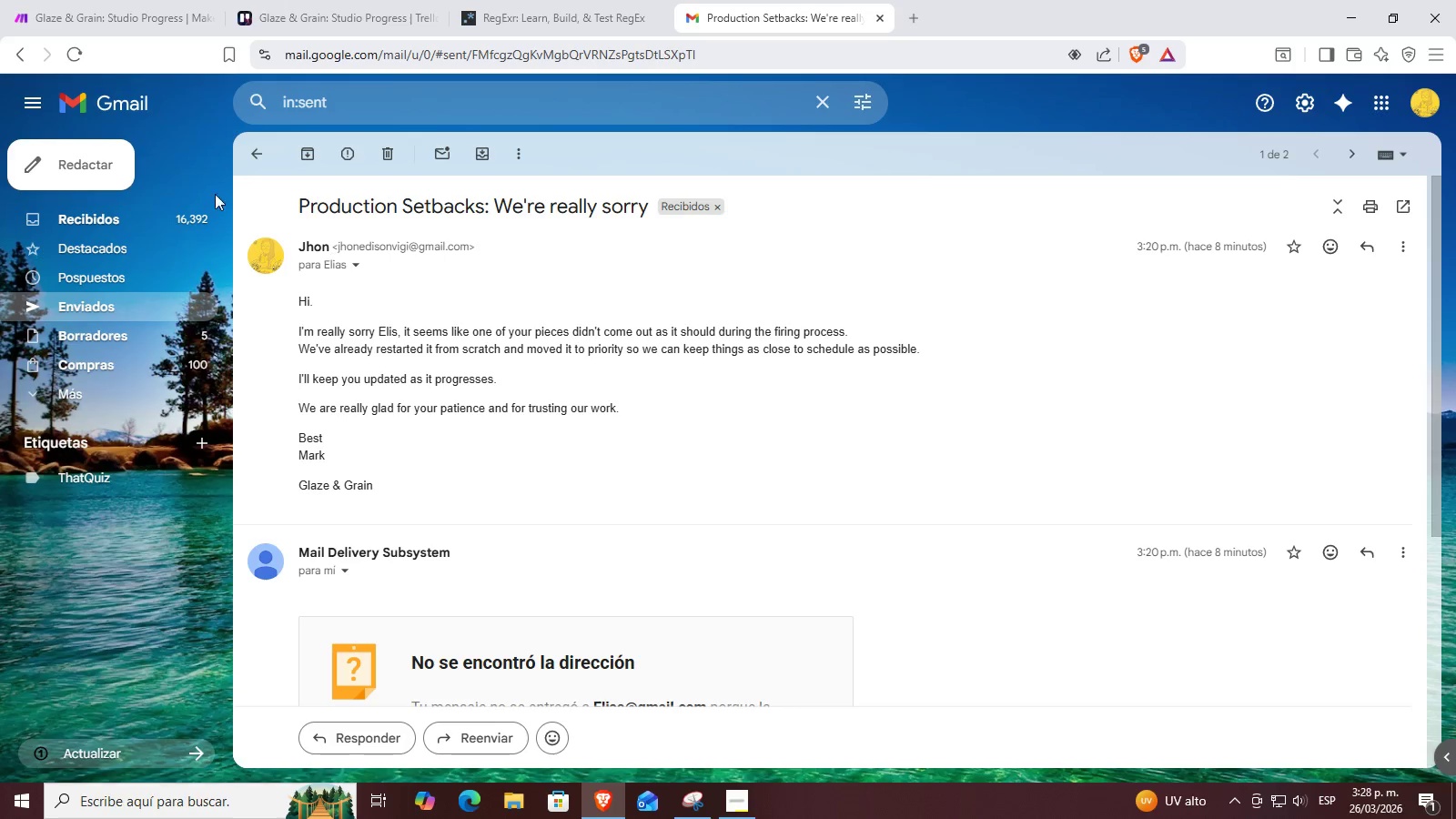 
left_click([264, 156])
 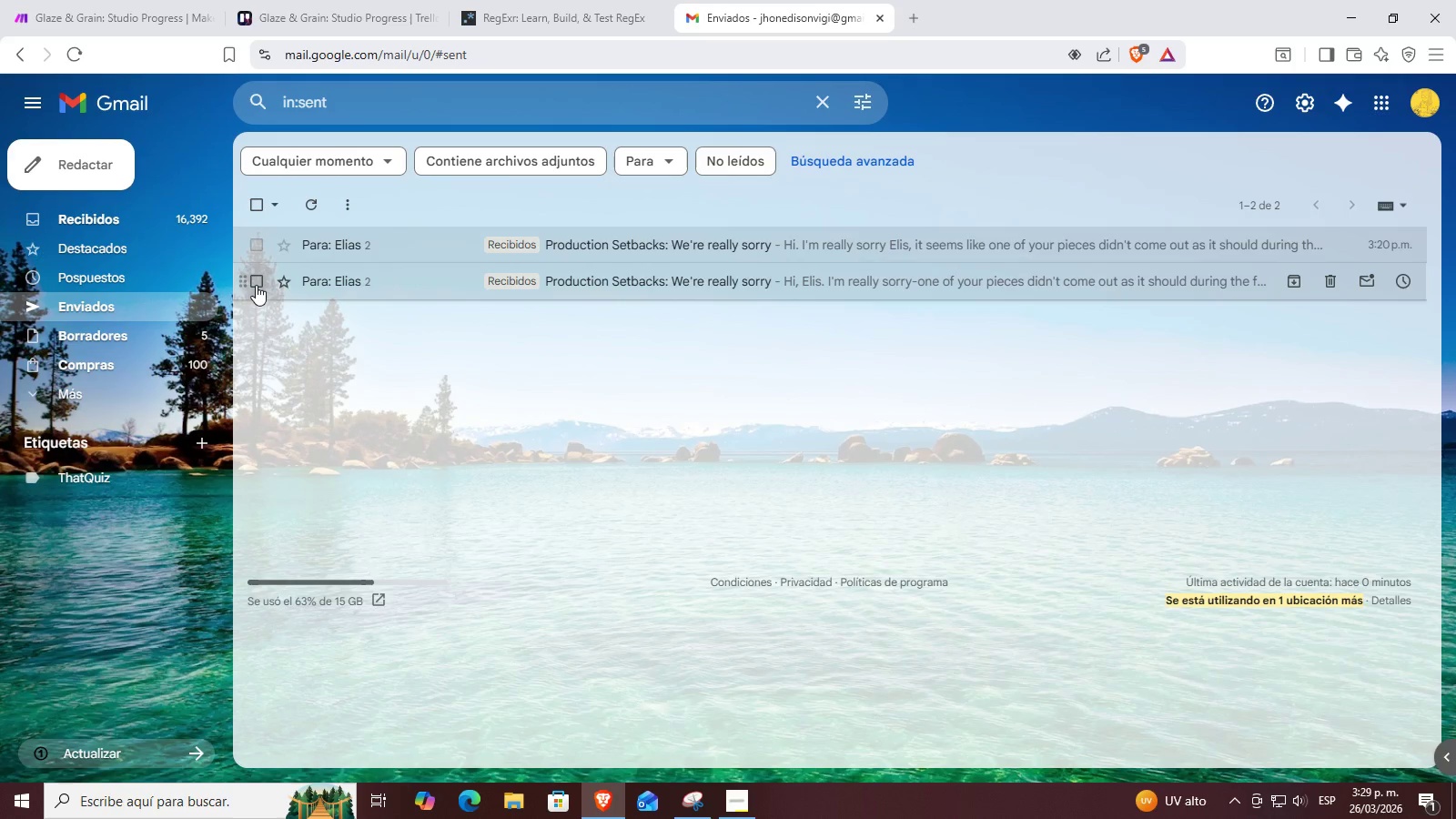 
left_click([252, 285])
 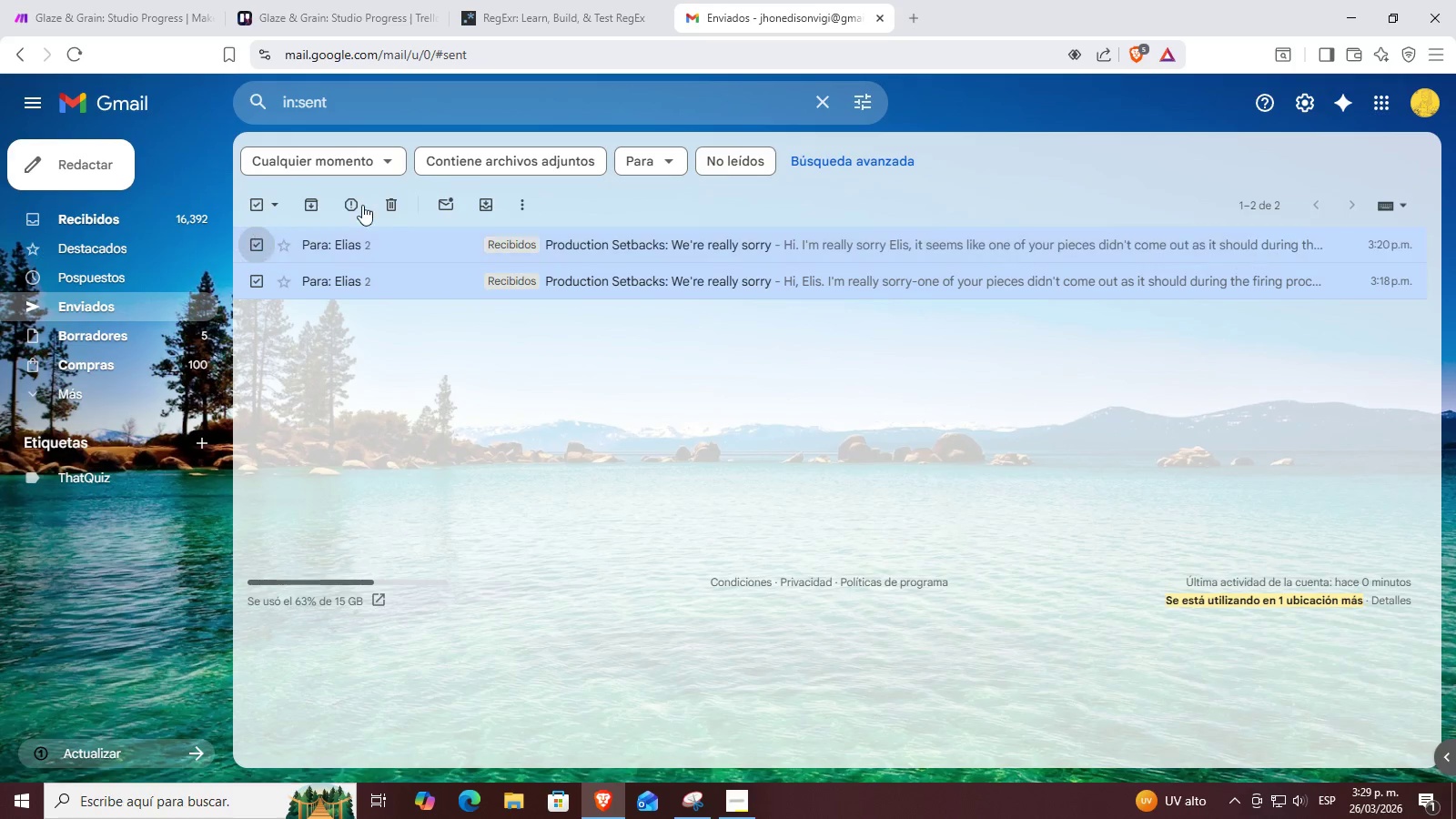 
left_click([405, 202])
 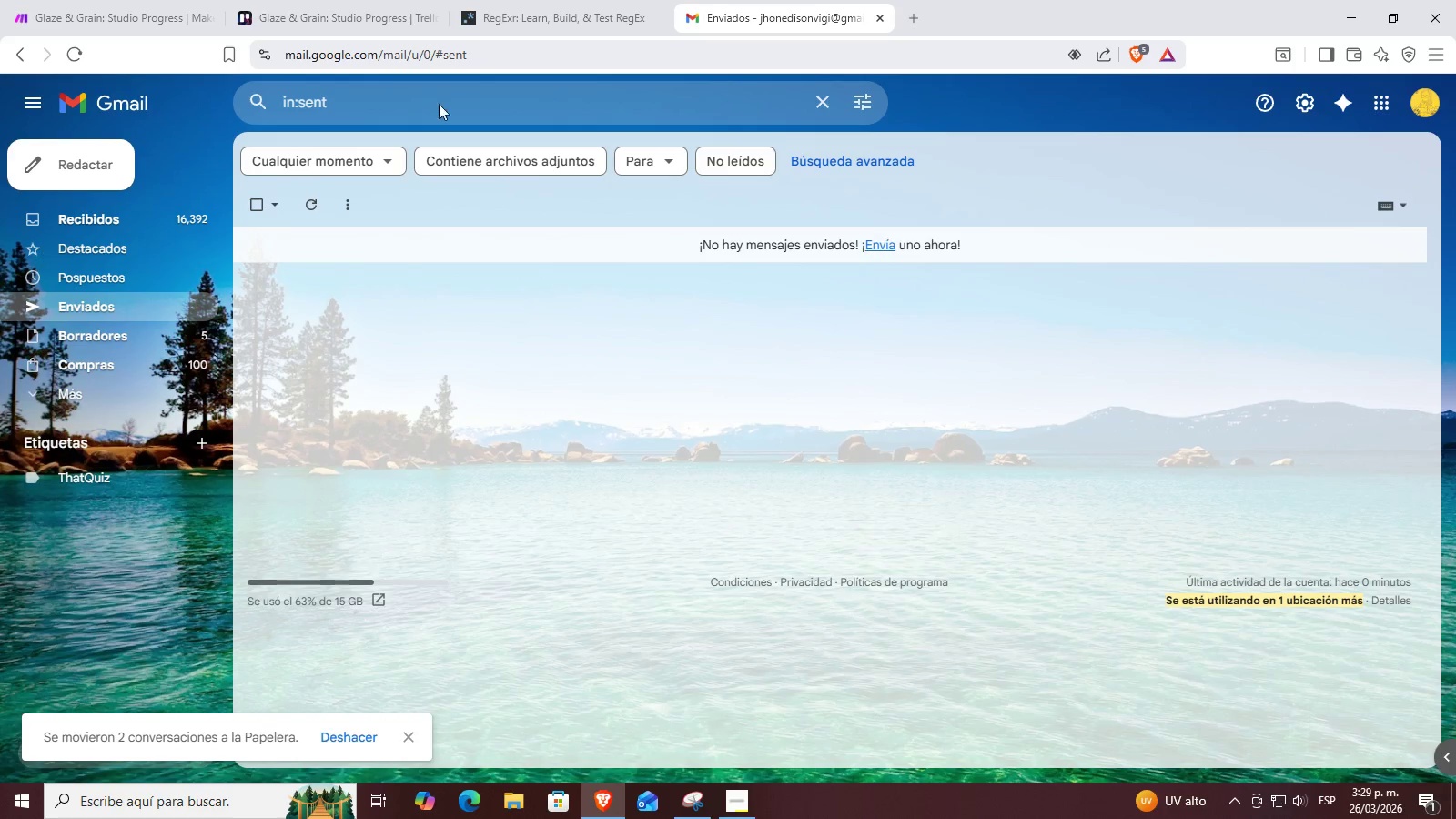 
left_click([159, 0])
 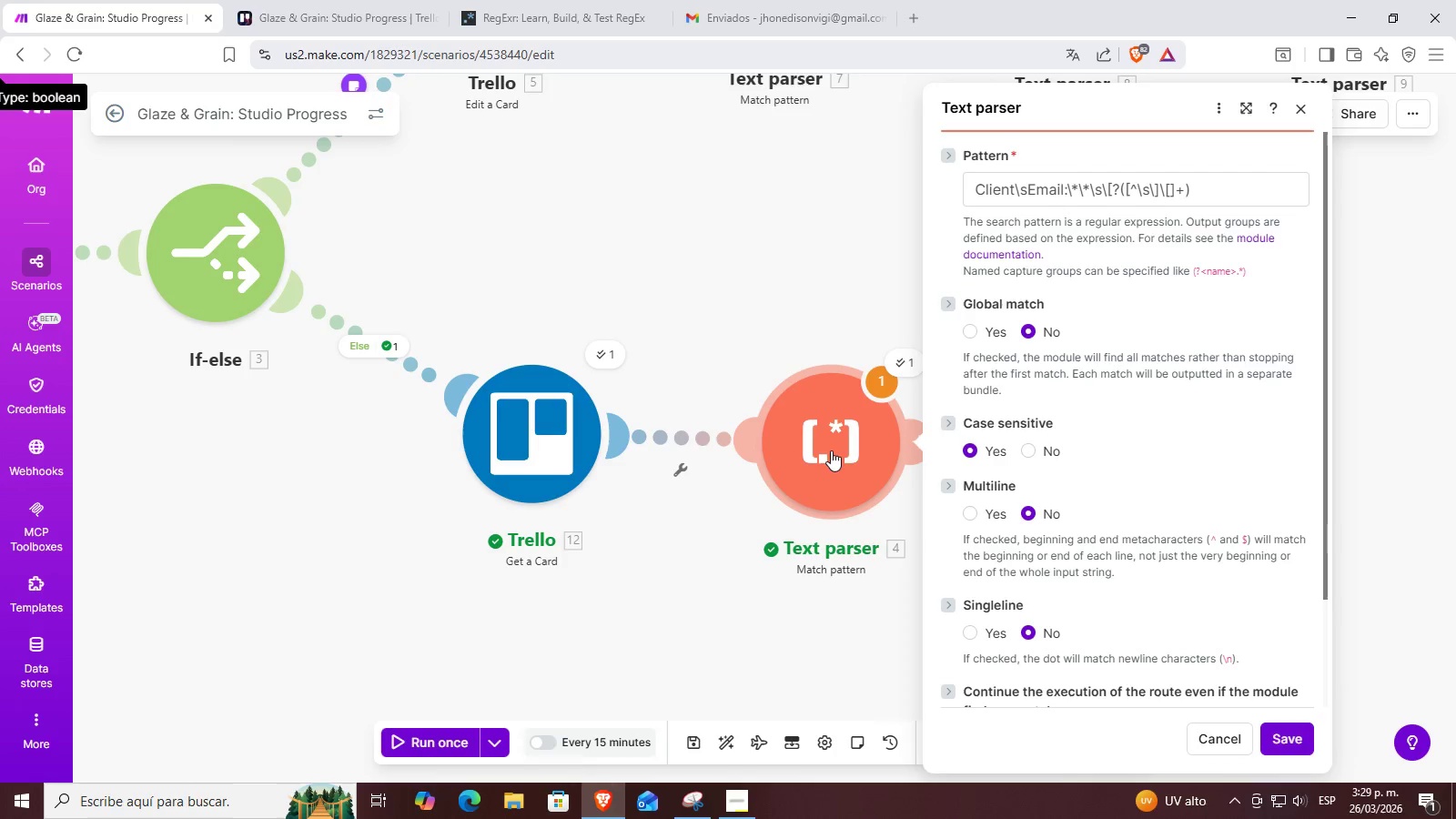 
left_click([1067, 671])
 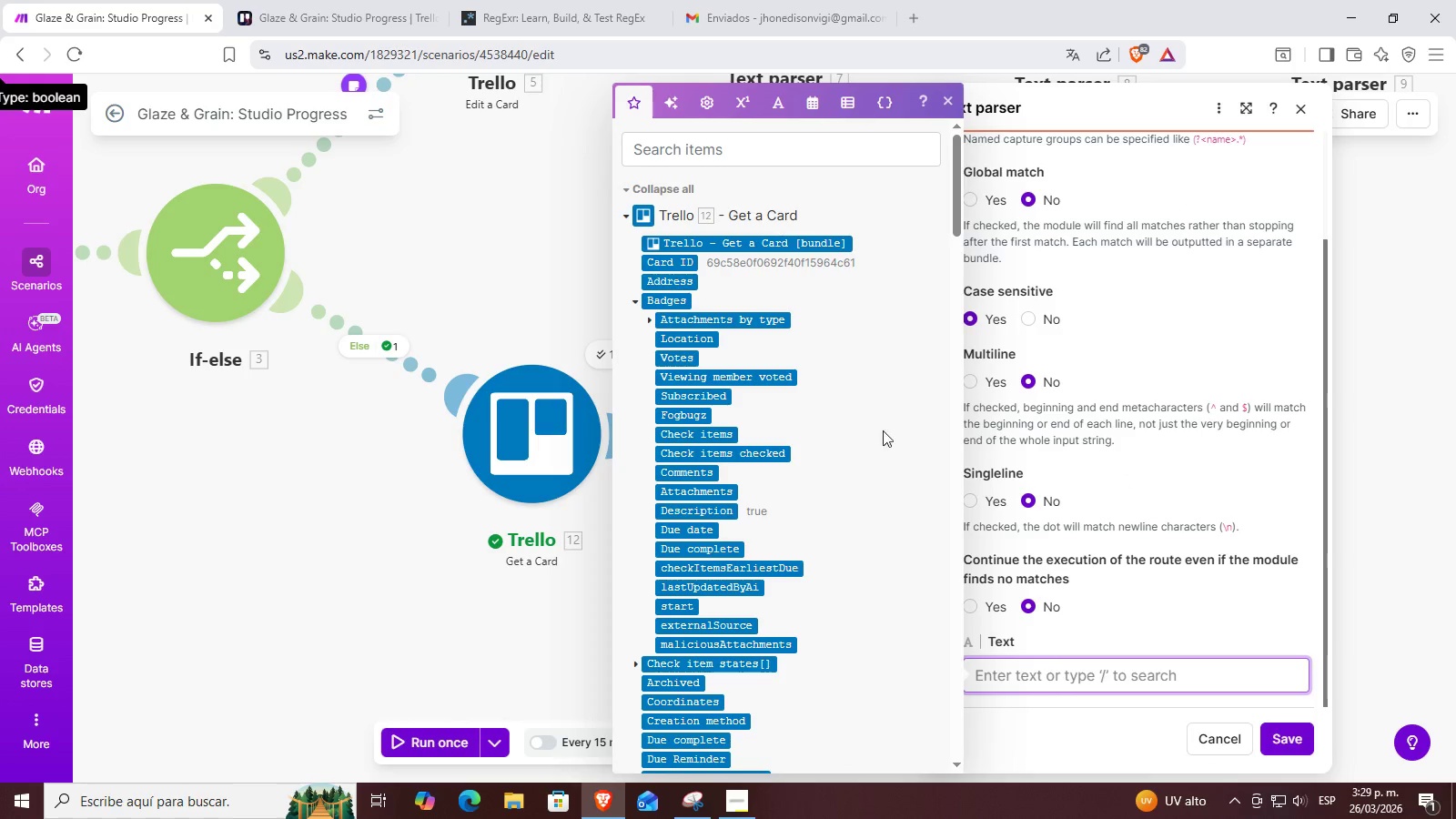 
scroll: coordinate [846, 498], scroll_direction: down, amount: 11.0
 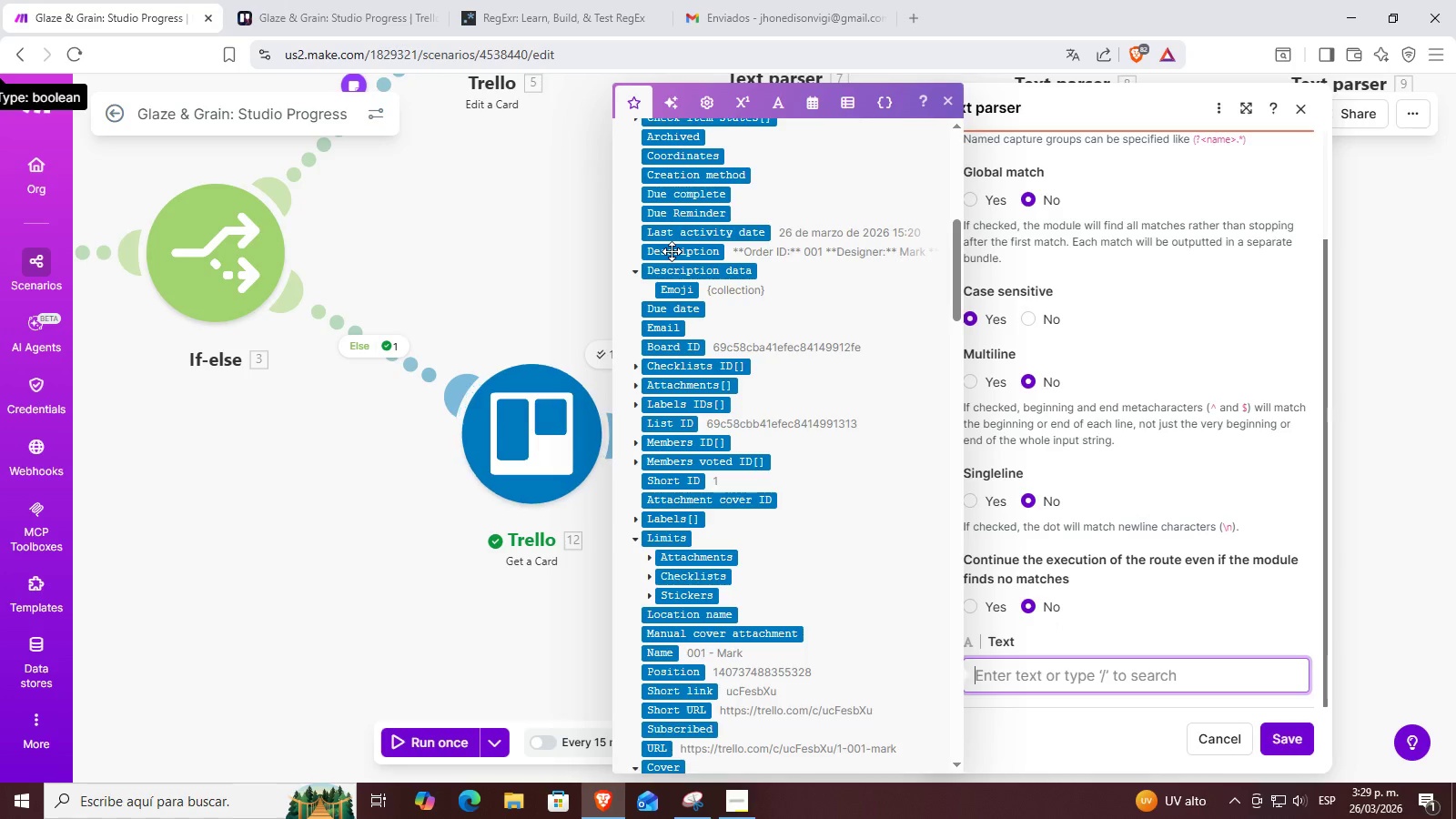 
scroll: coordinate [685, 336], scroll_direction: up, amount: 6.0
 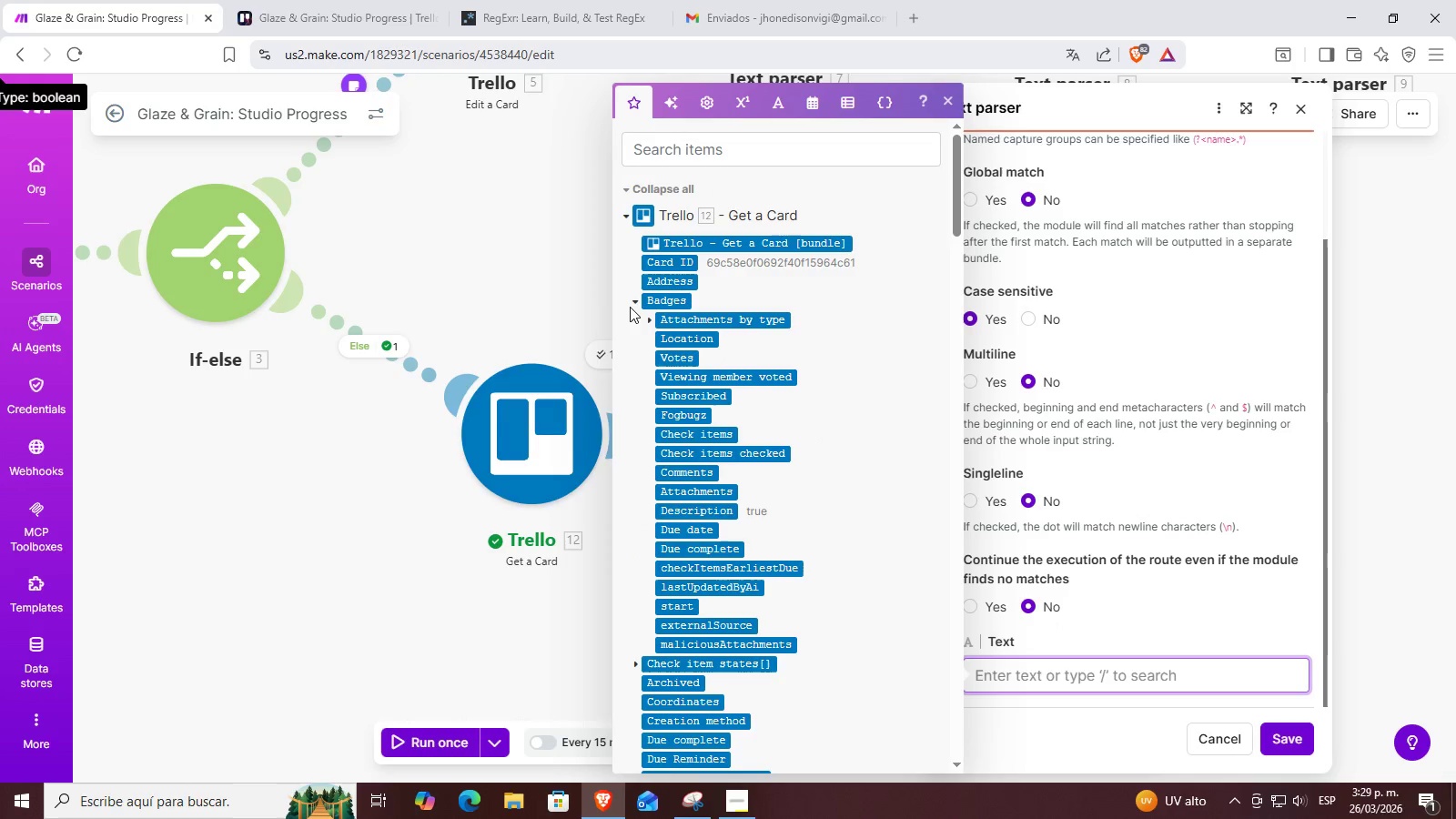 
left_click([635, 298])
 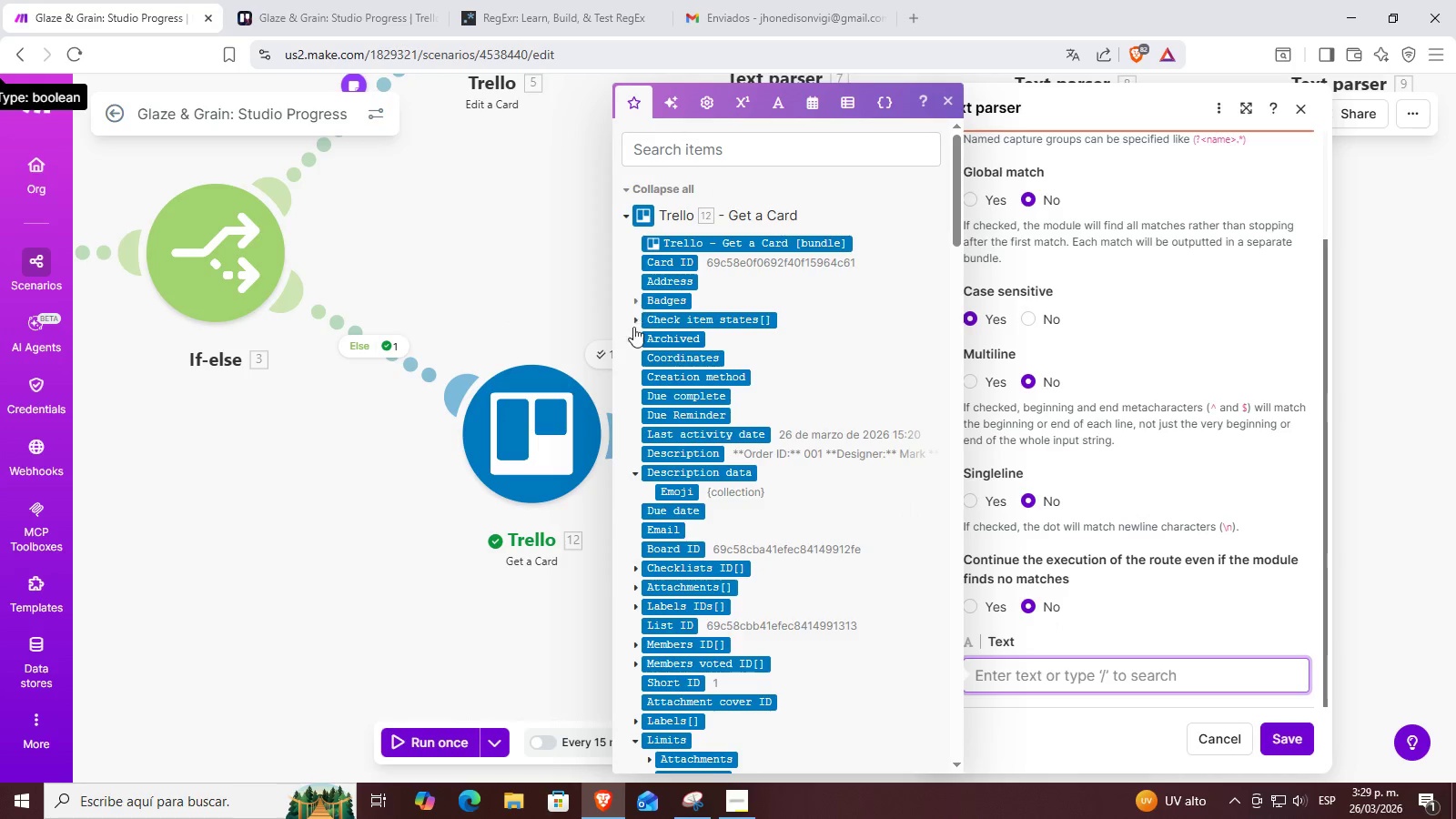 
scroll: coordinate [640, 460], scroll_direction: down, amount: 9.0
 